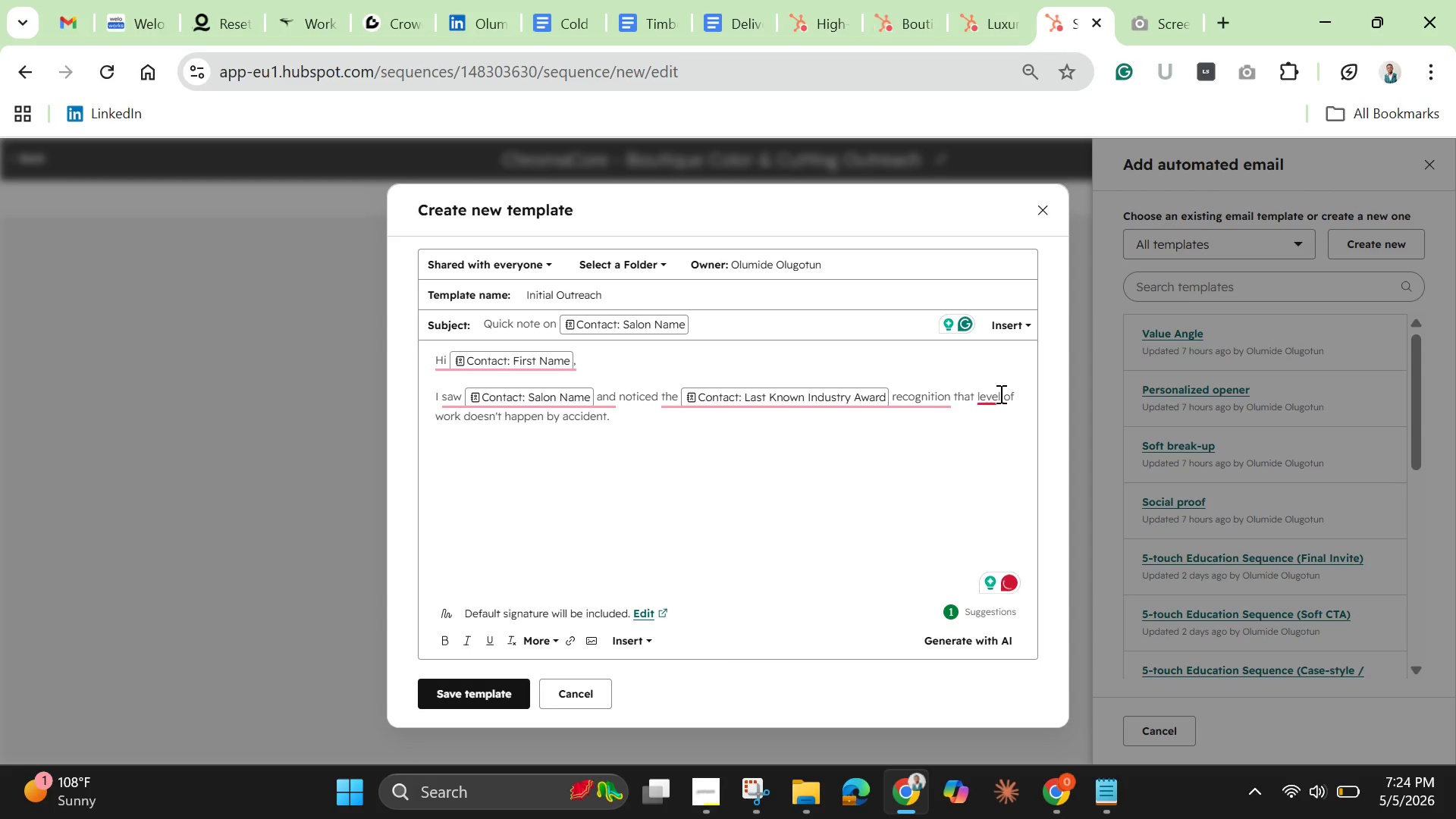 
left_click([987, 401])
 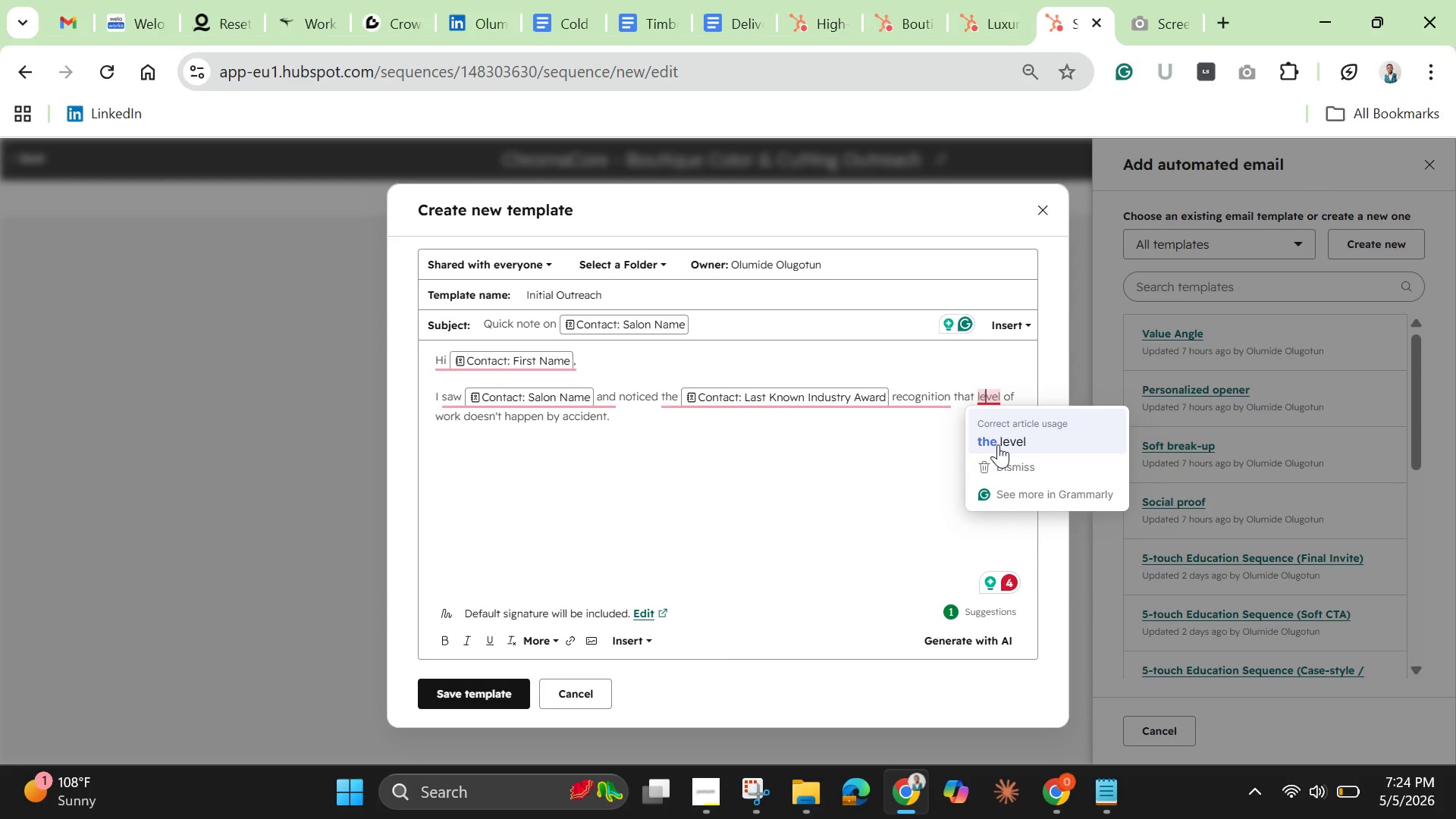 
left_click([998, 441])
 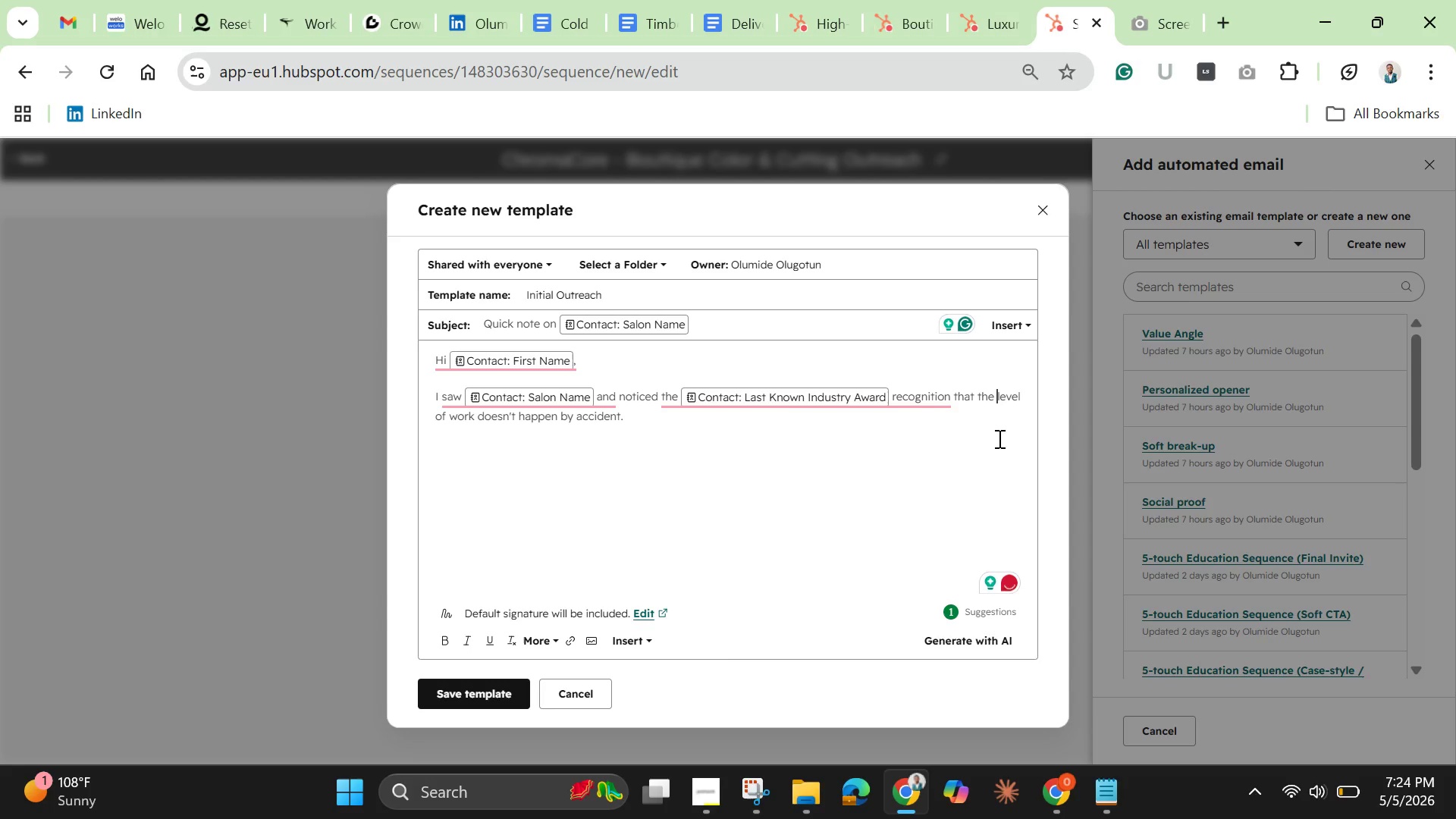 
wait(7.38)
 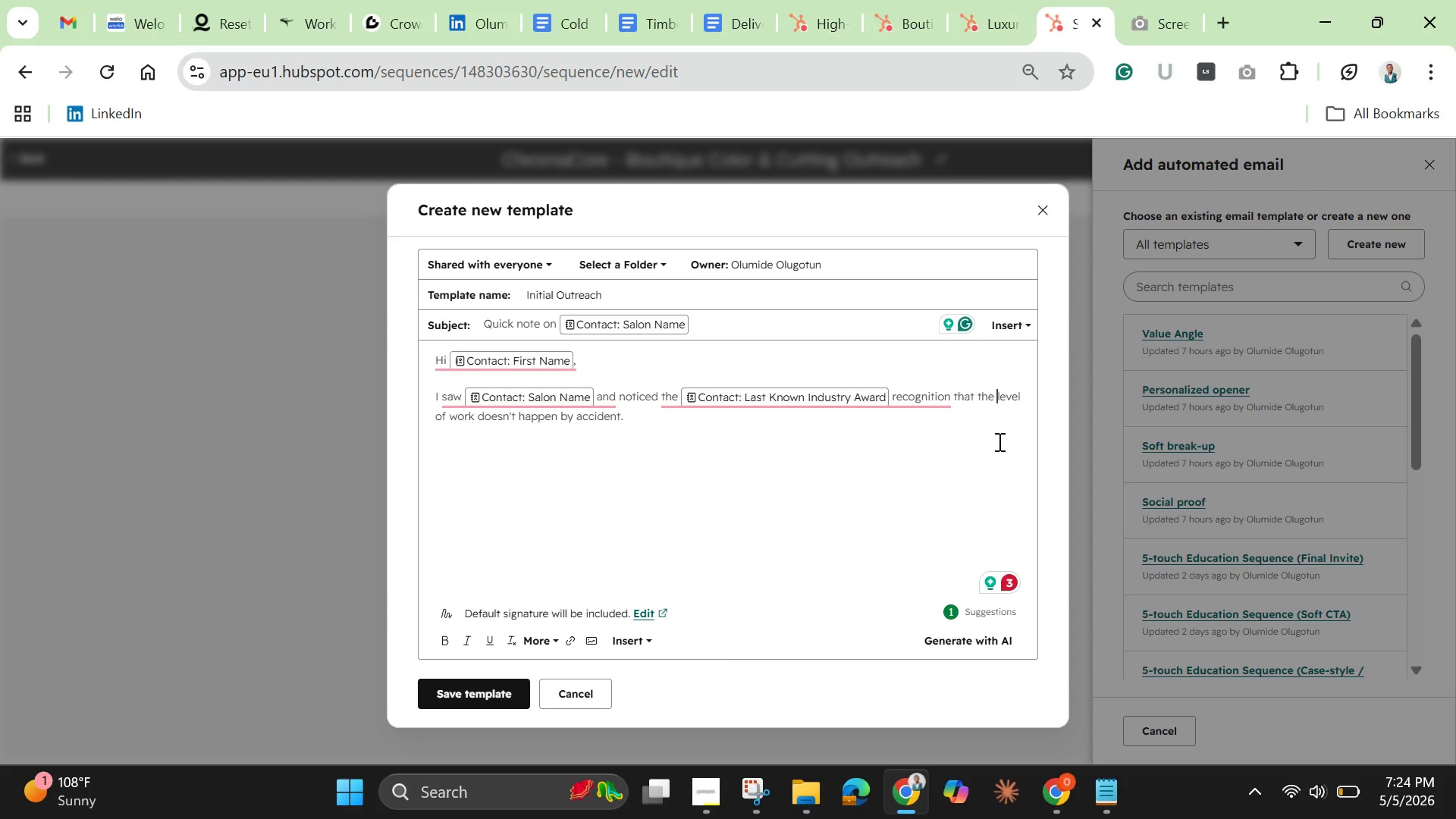 
left_click([967, 397])
 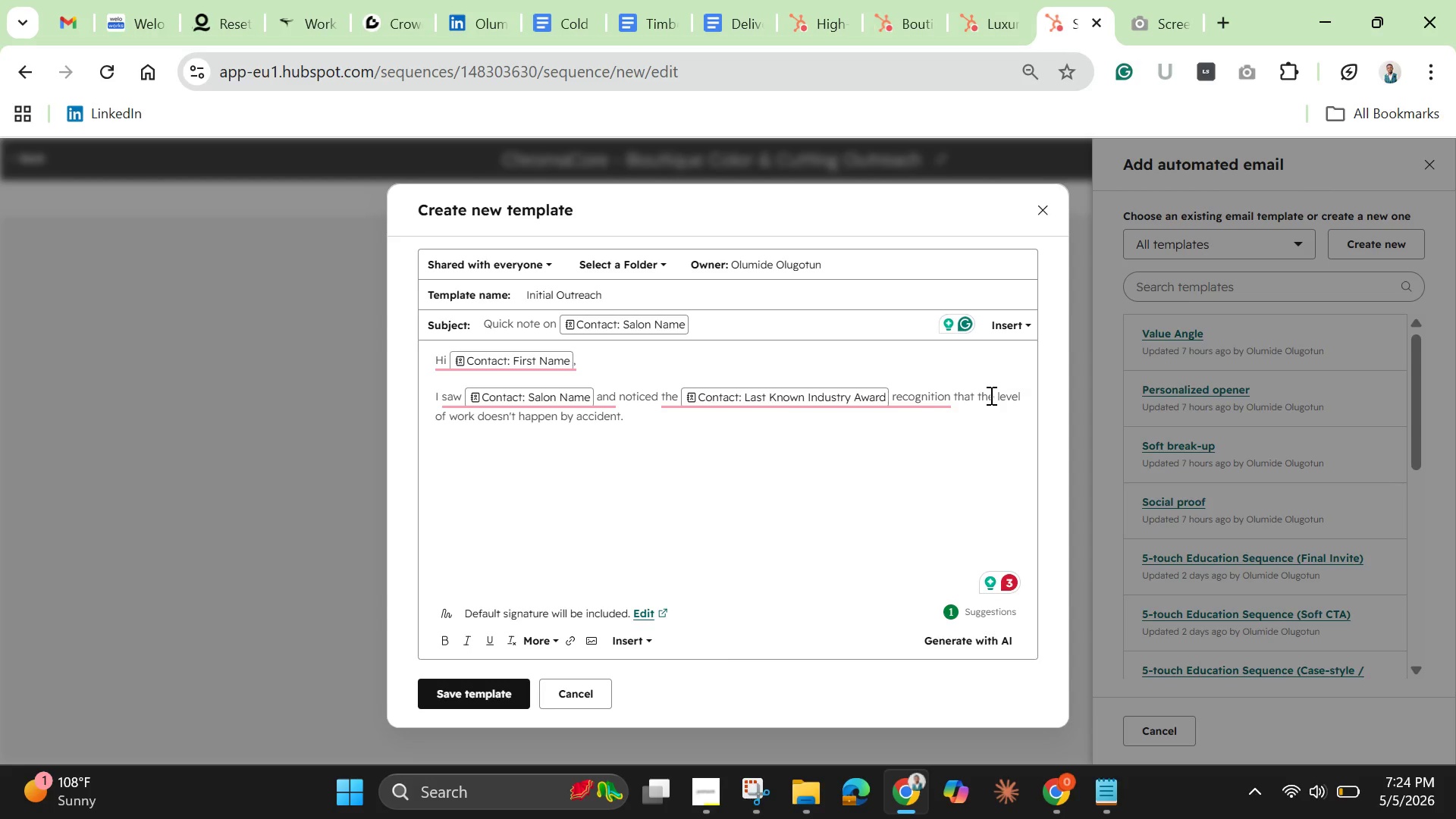 
left_click([990, 395])
 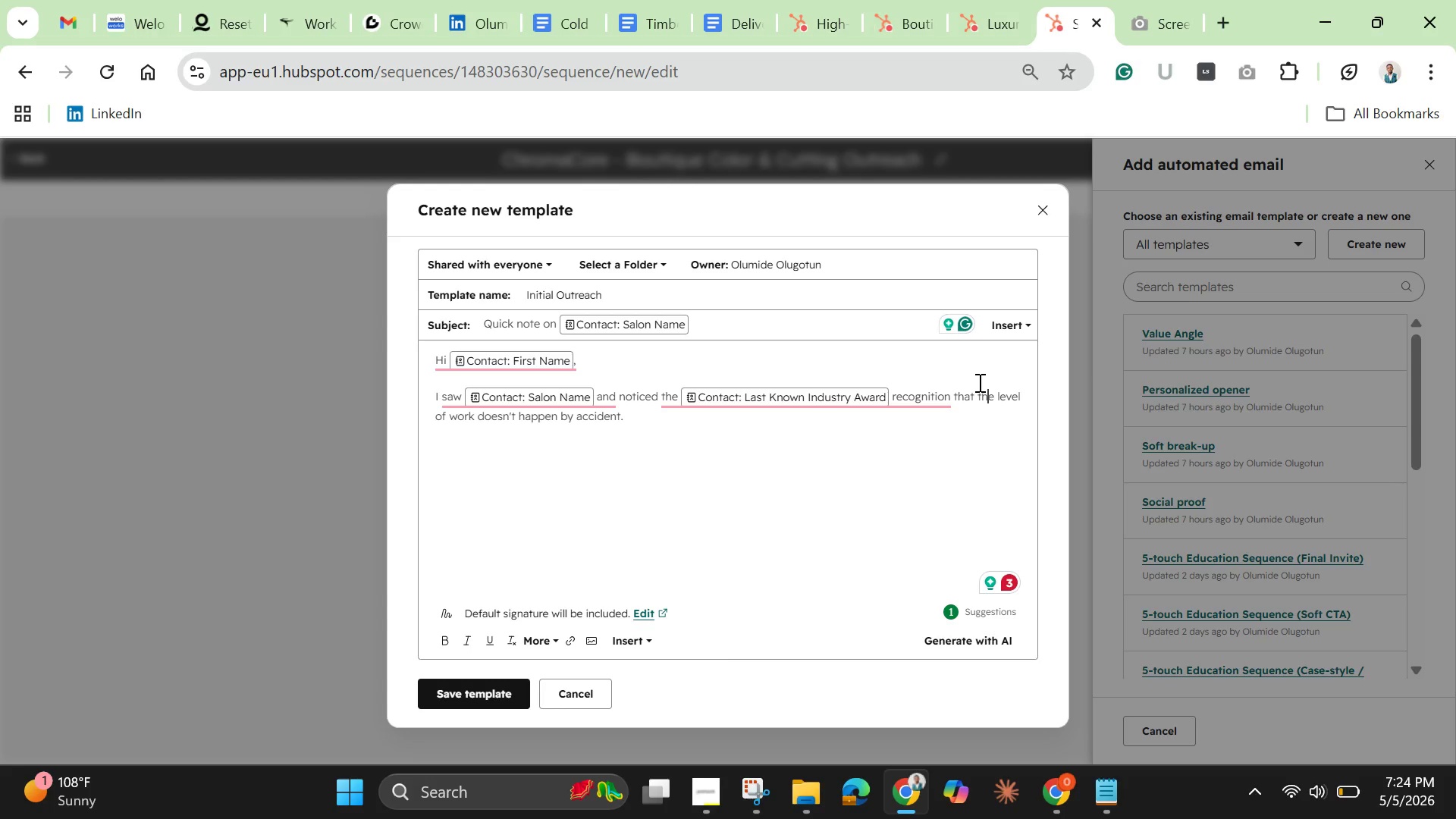 
wait(9.31)
 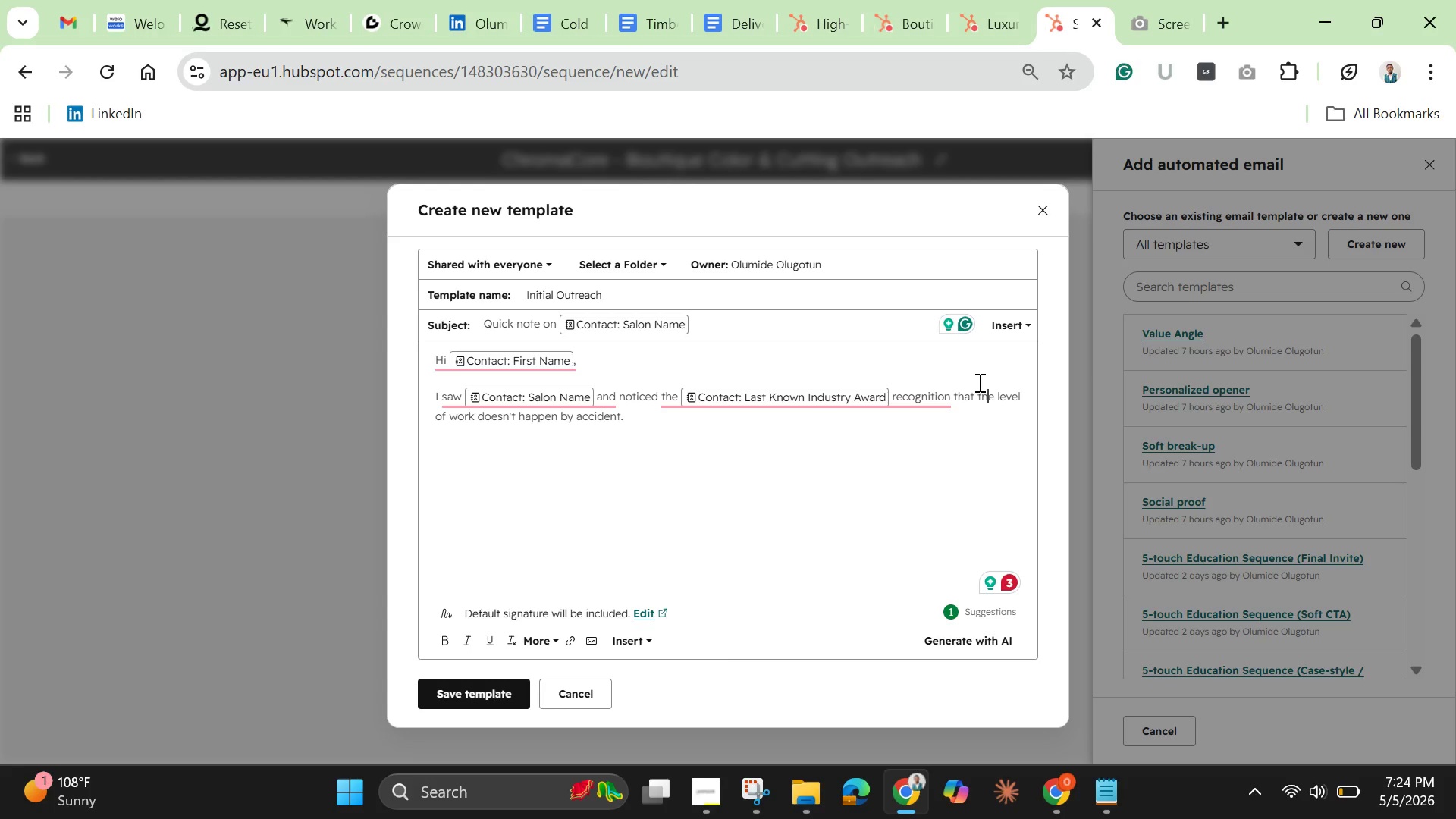 
key(ArrowRight)
 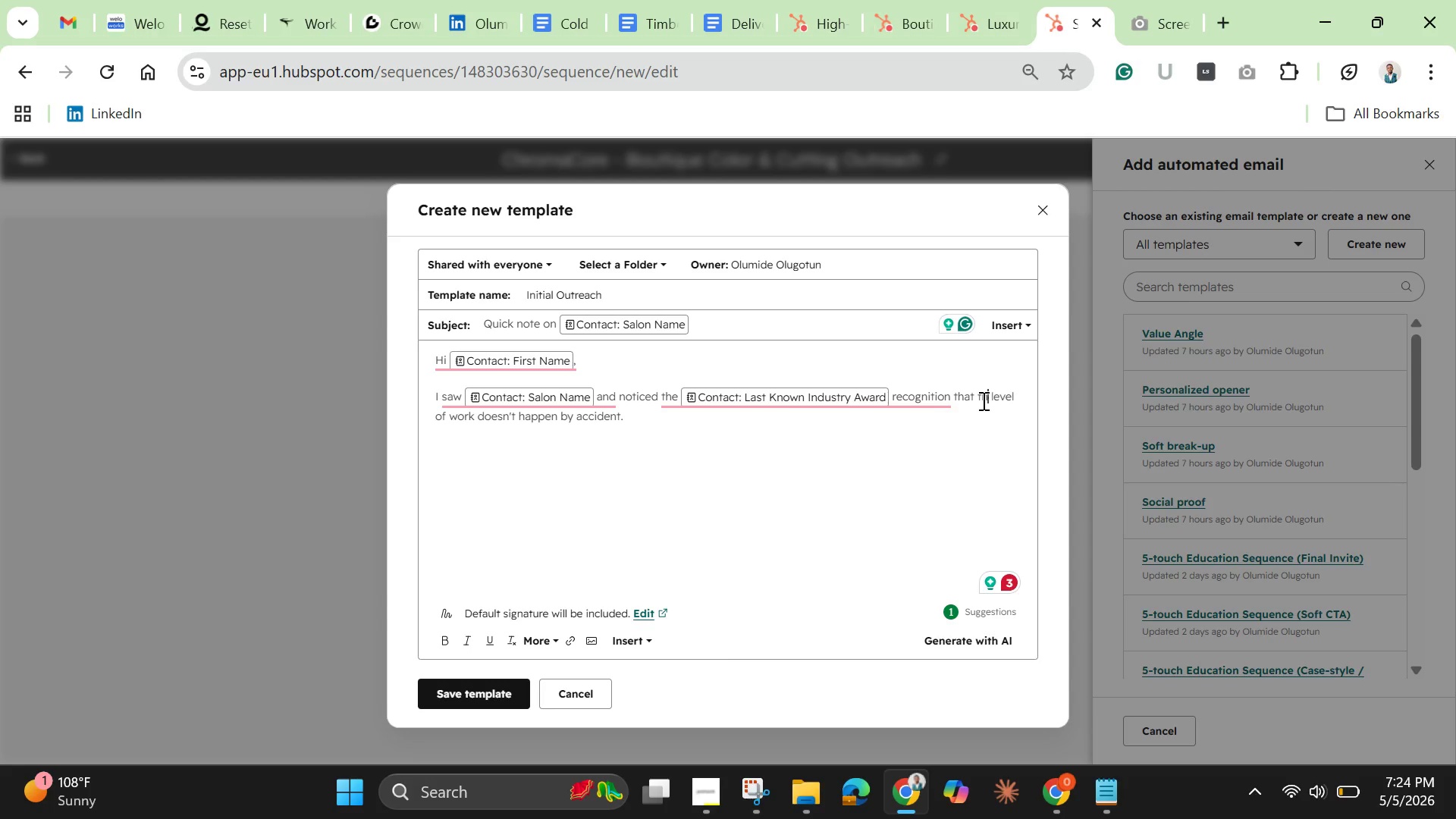 
key(Backspace)
 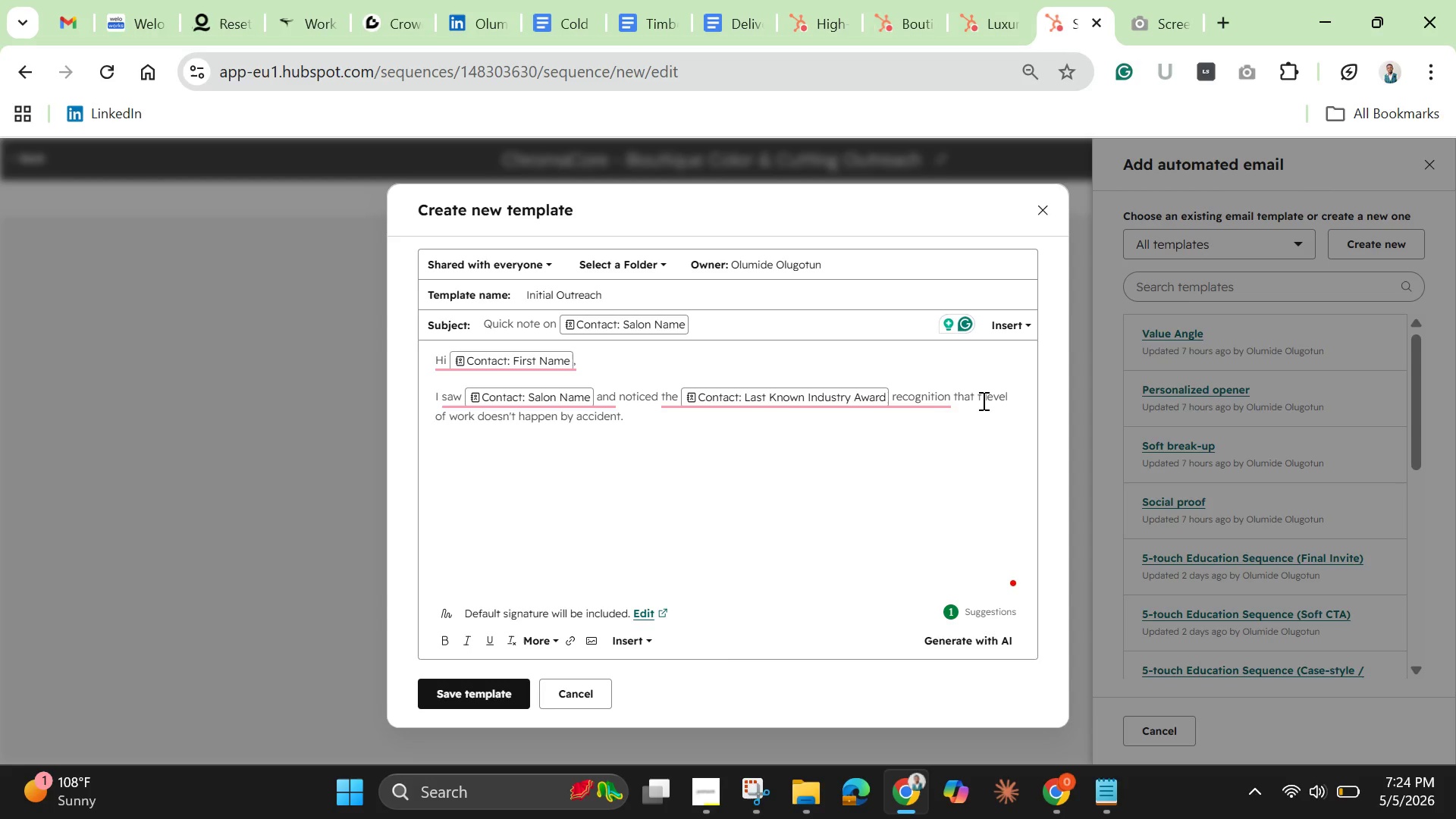 
key(Backspace)
 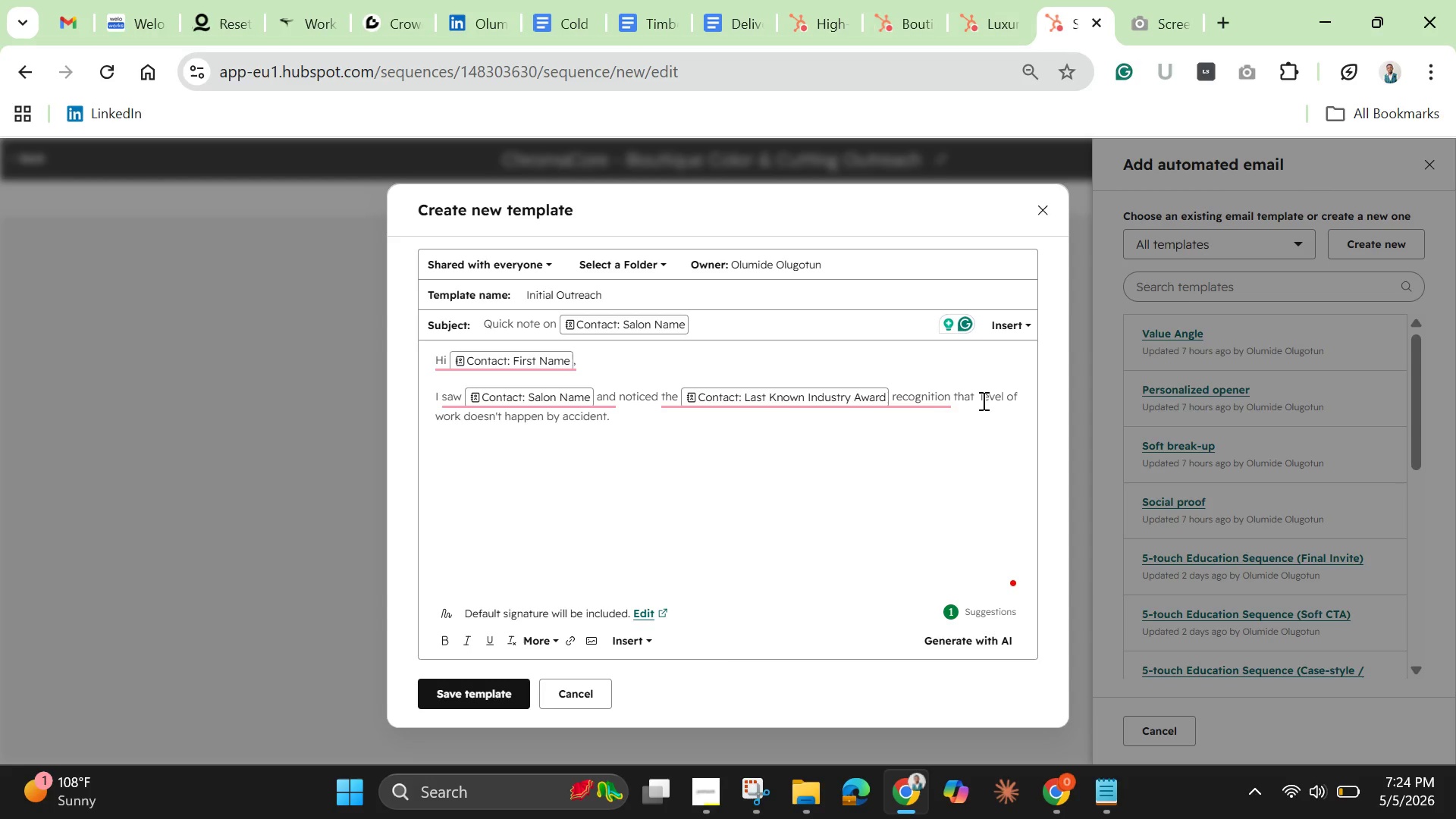 
key(Backspace)
 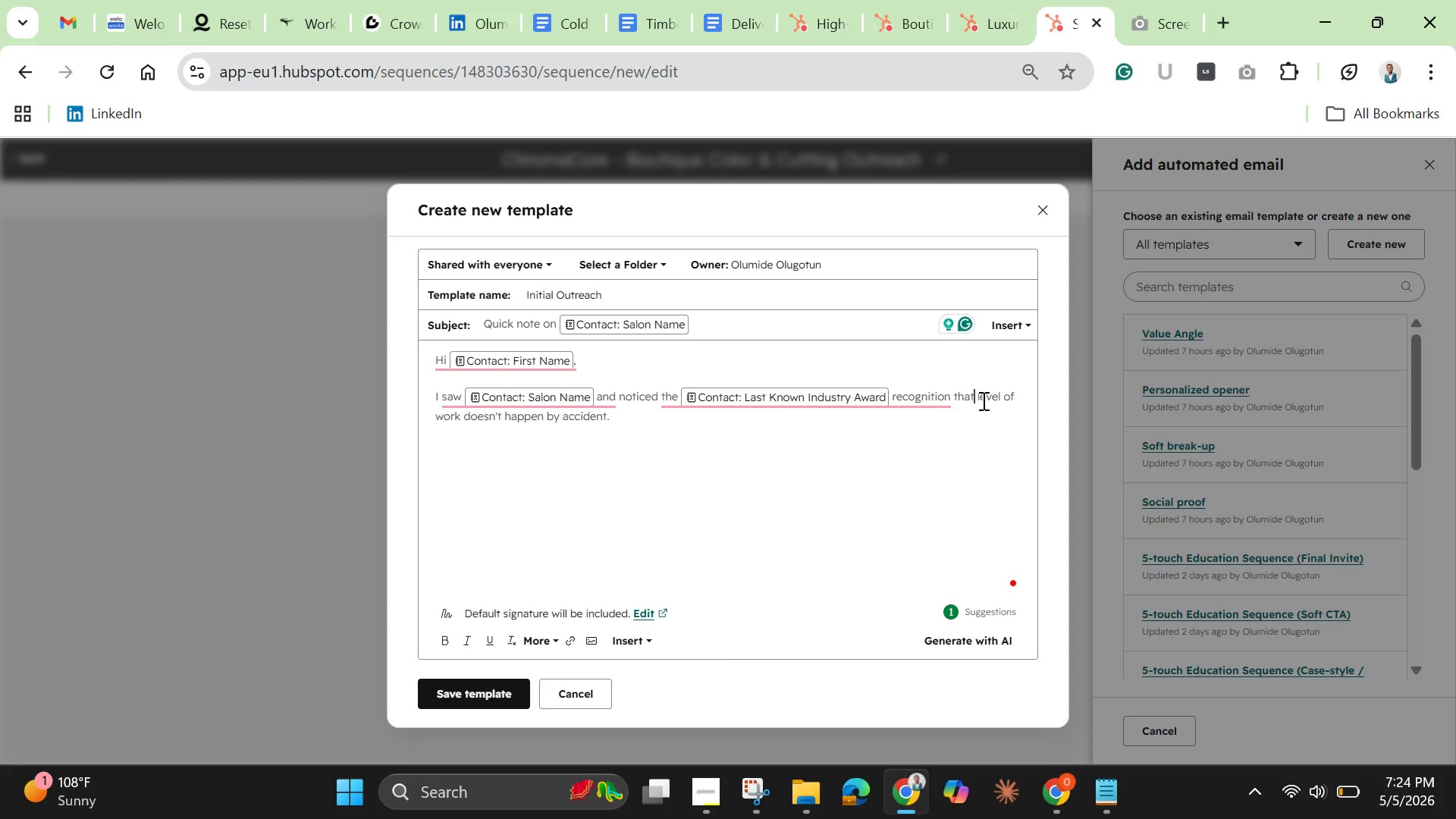 
key(Backspace)
 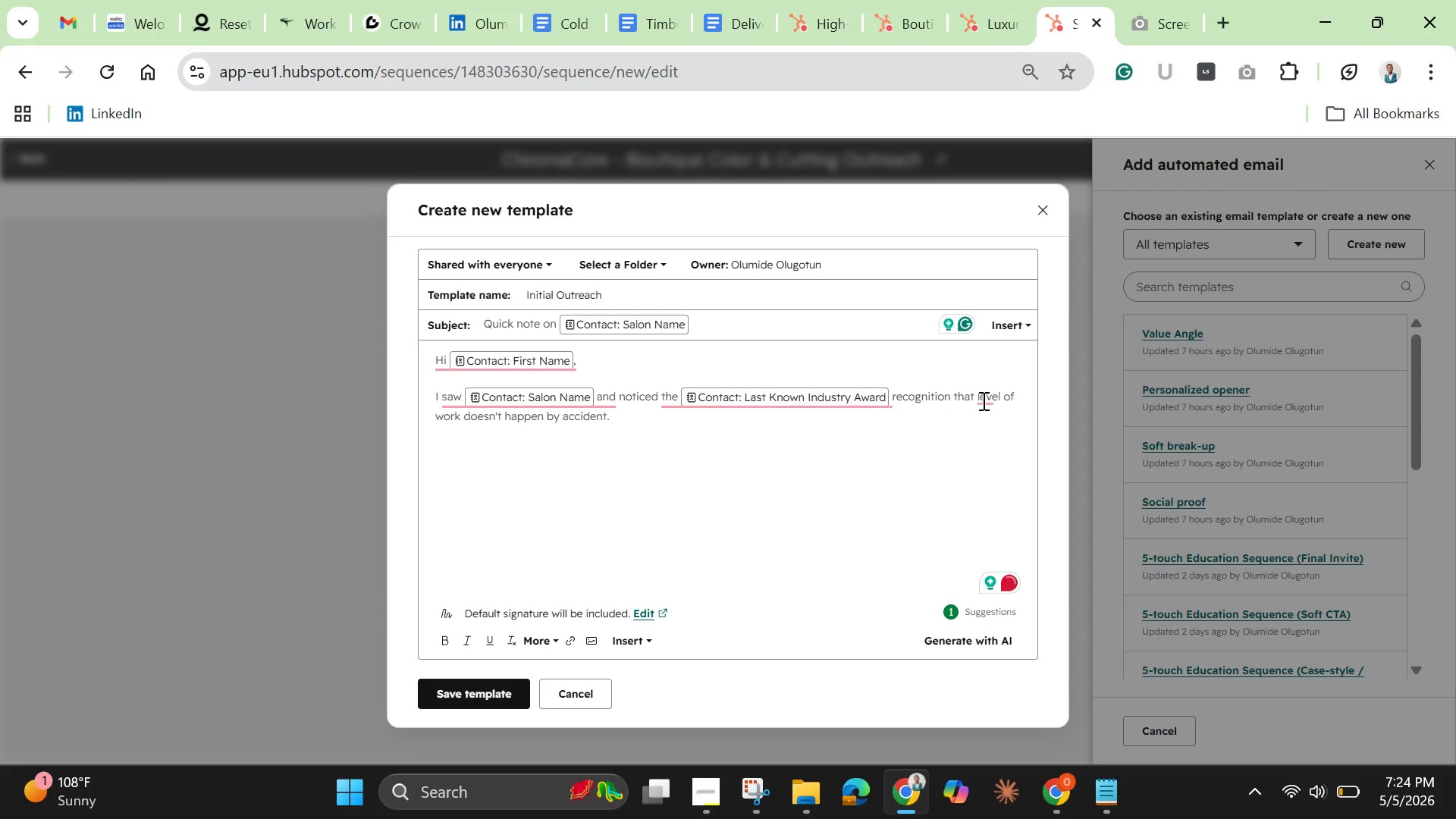 
mouse_move([977, 403])
 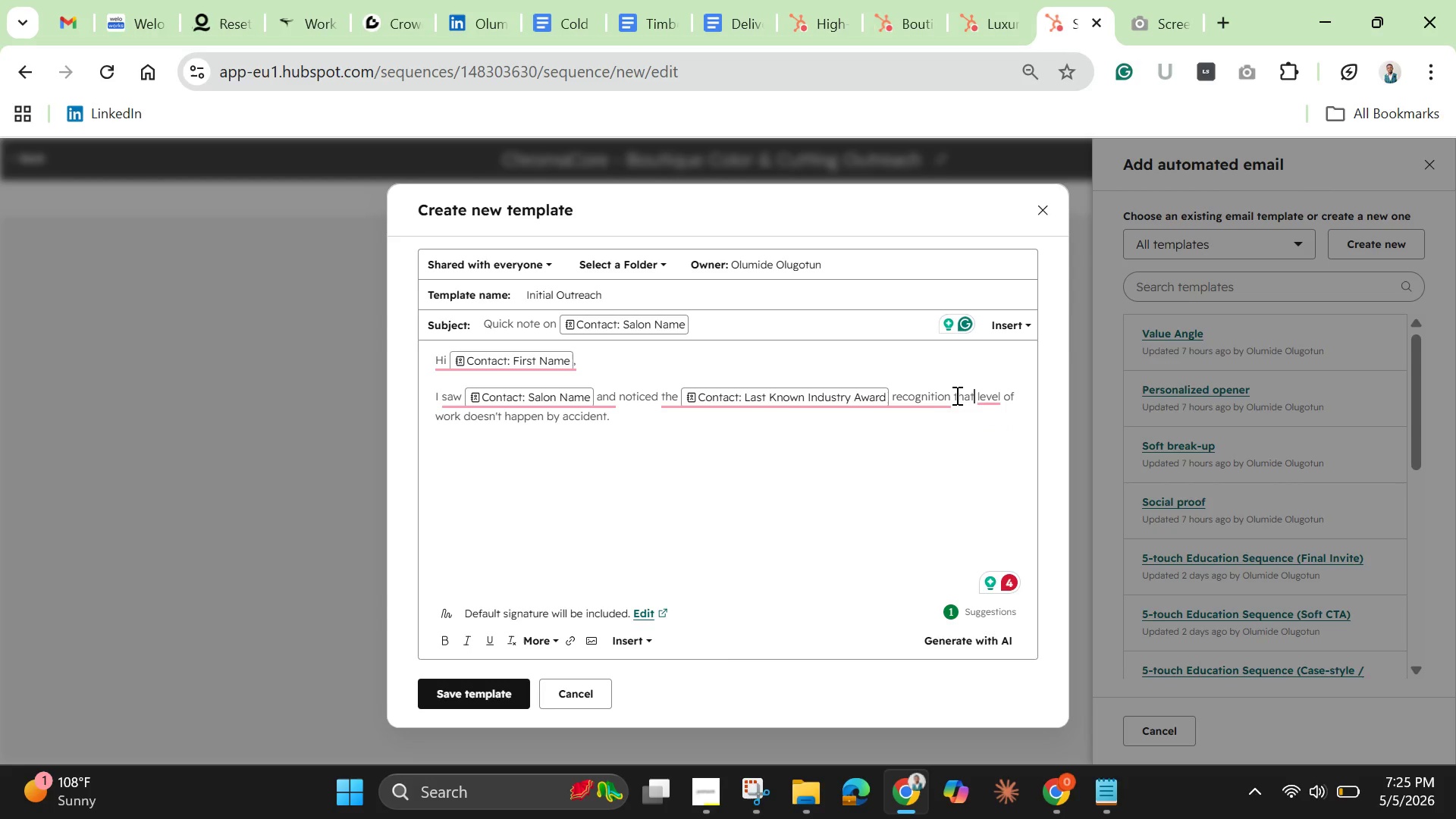 
left_click([956, 395])
 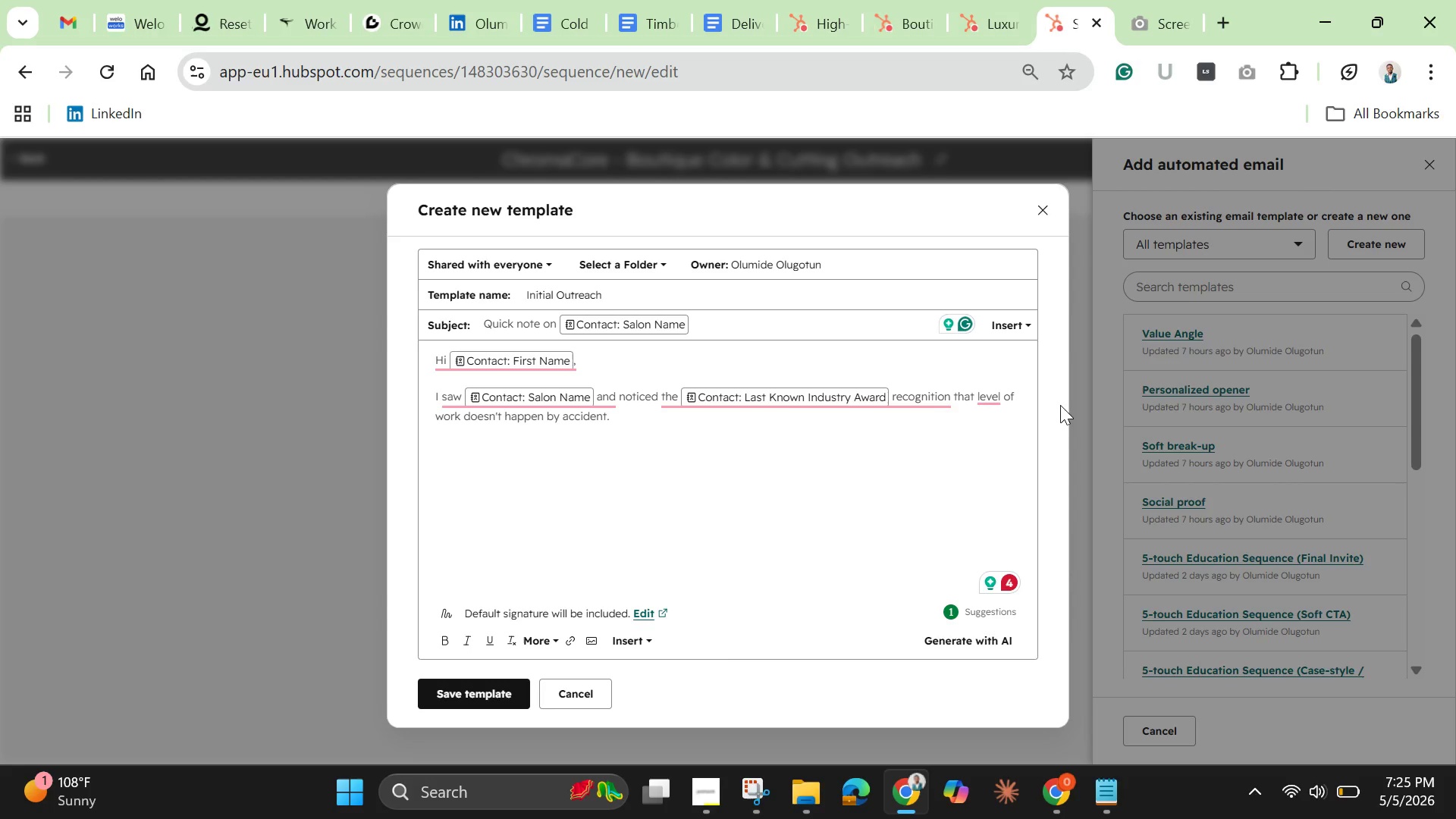 
key(Backspace)
 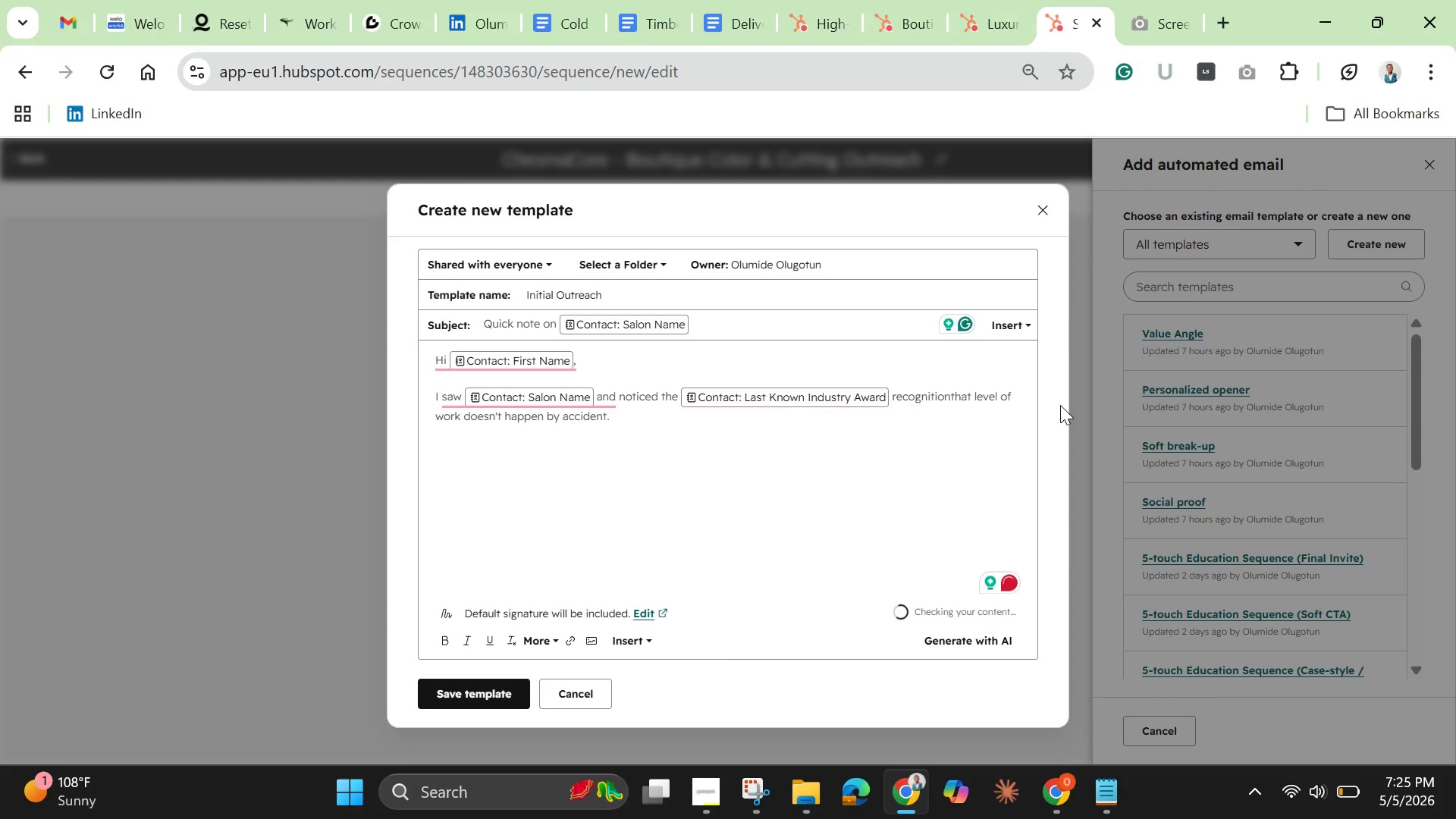 
key(Space)
 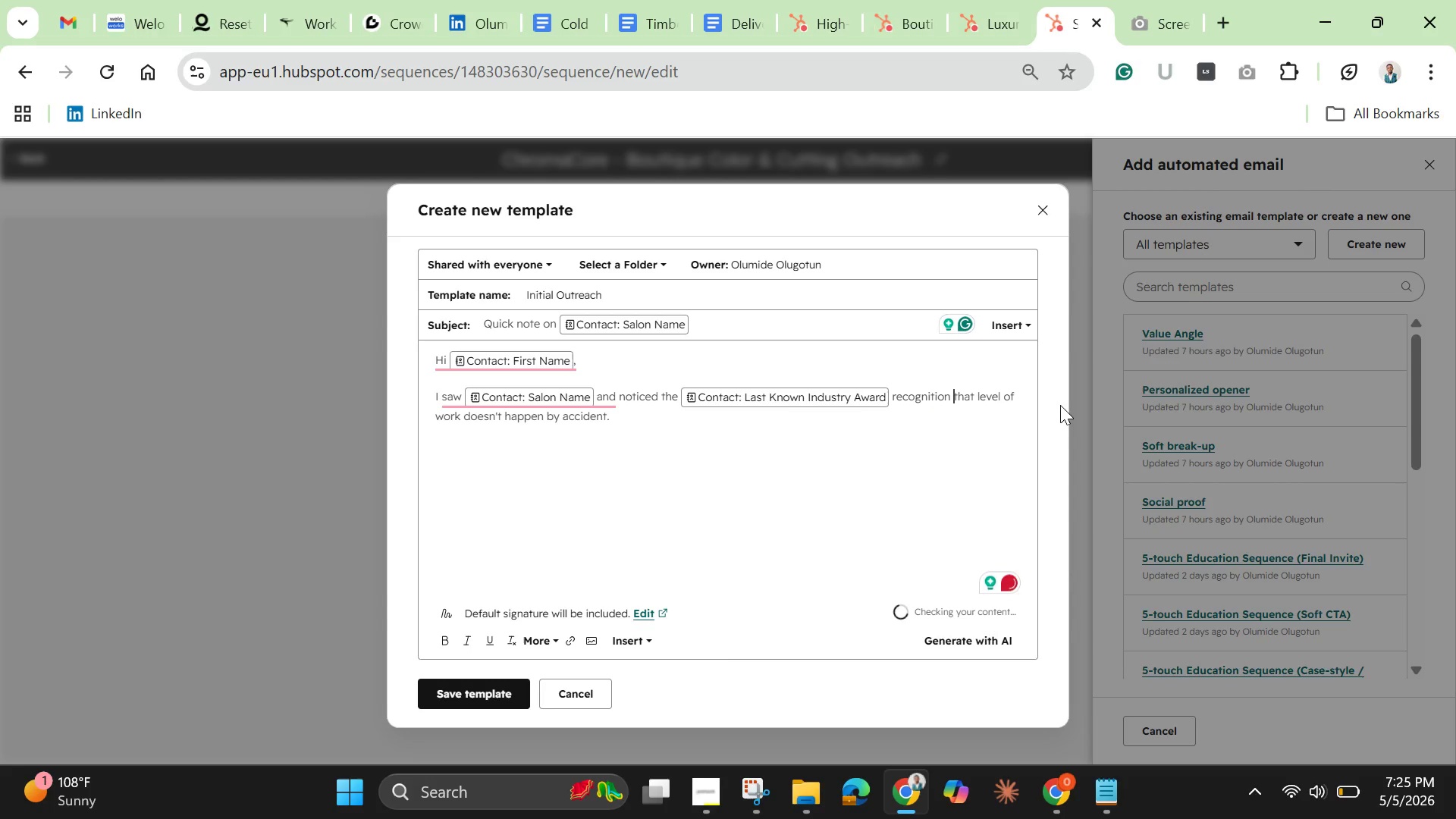 
key(Minus)
 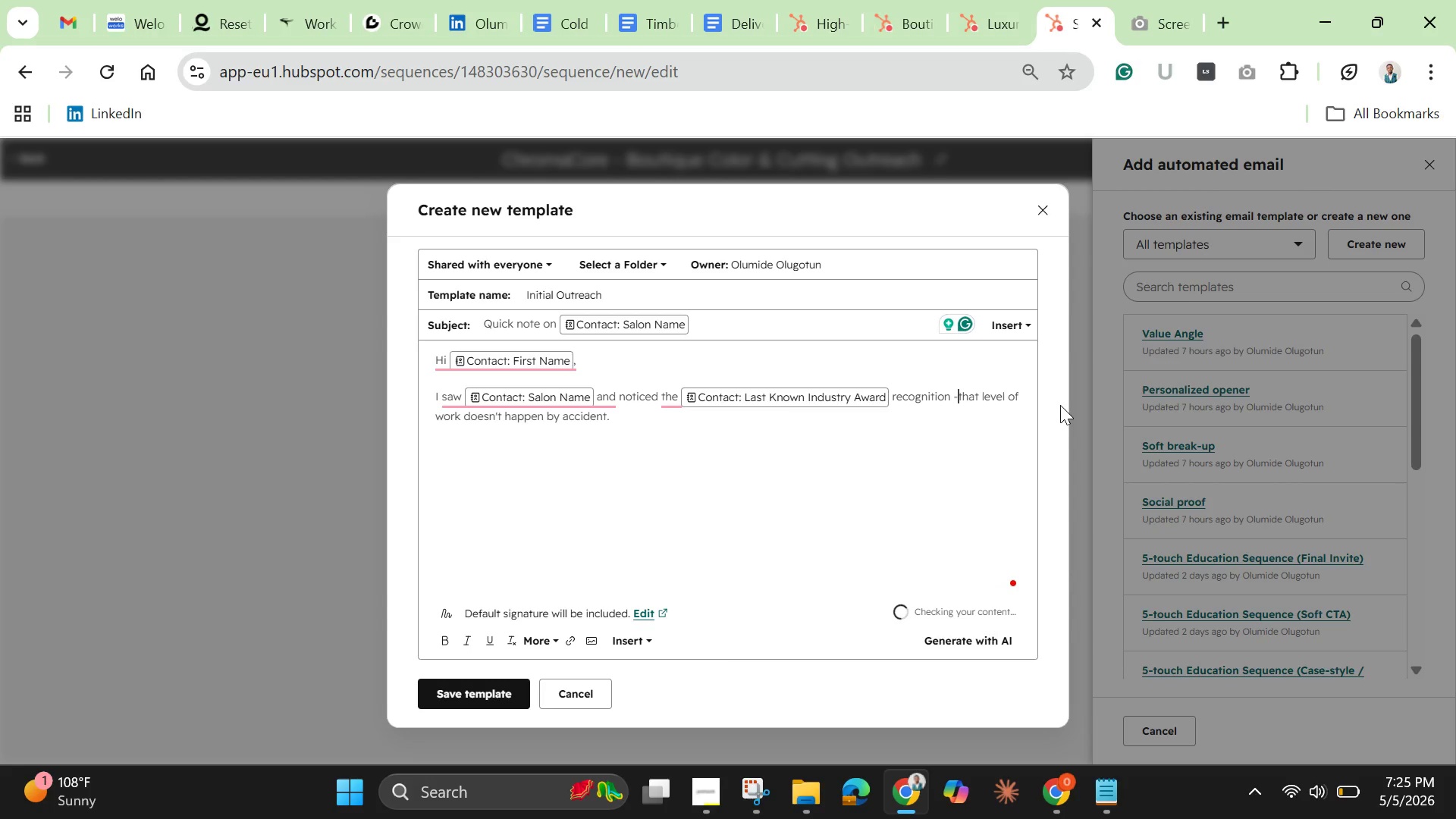 
key(Space)
 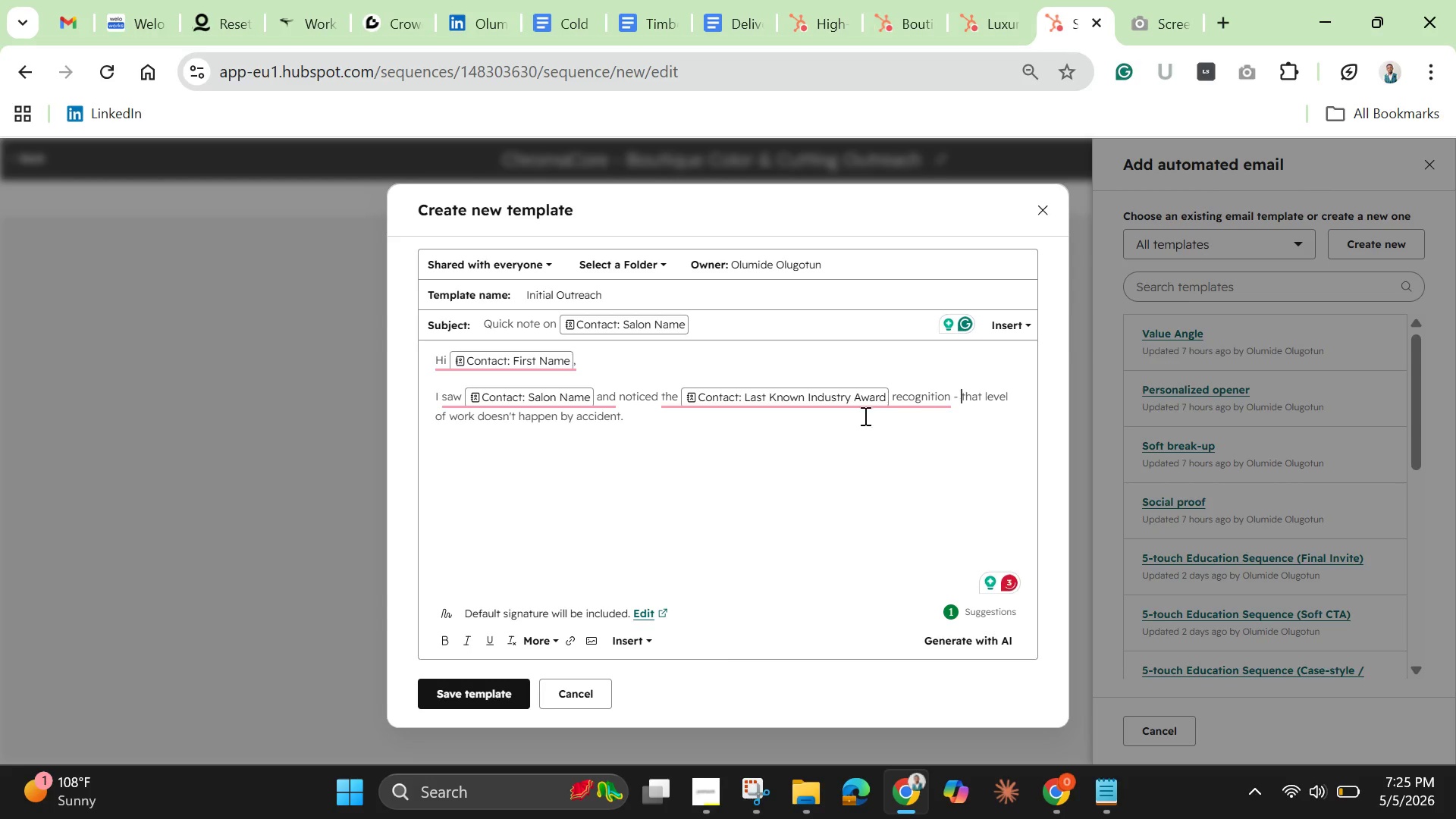 
left_click([702, 447])
 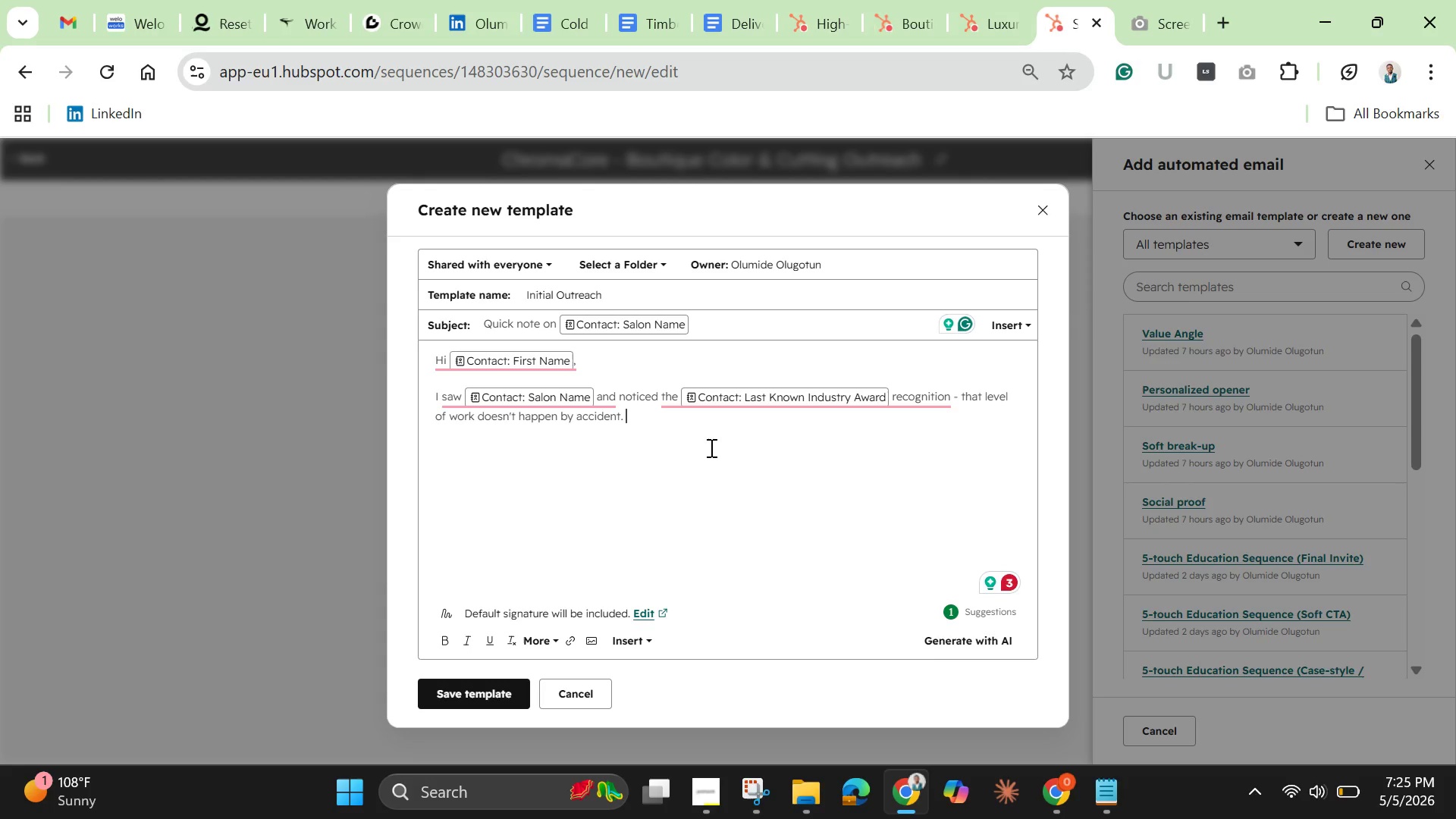 
key(Enter)
 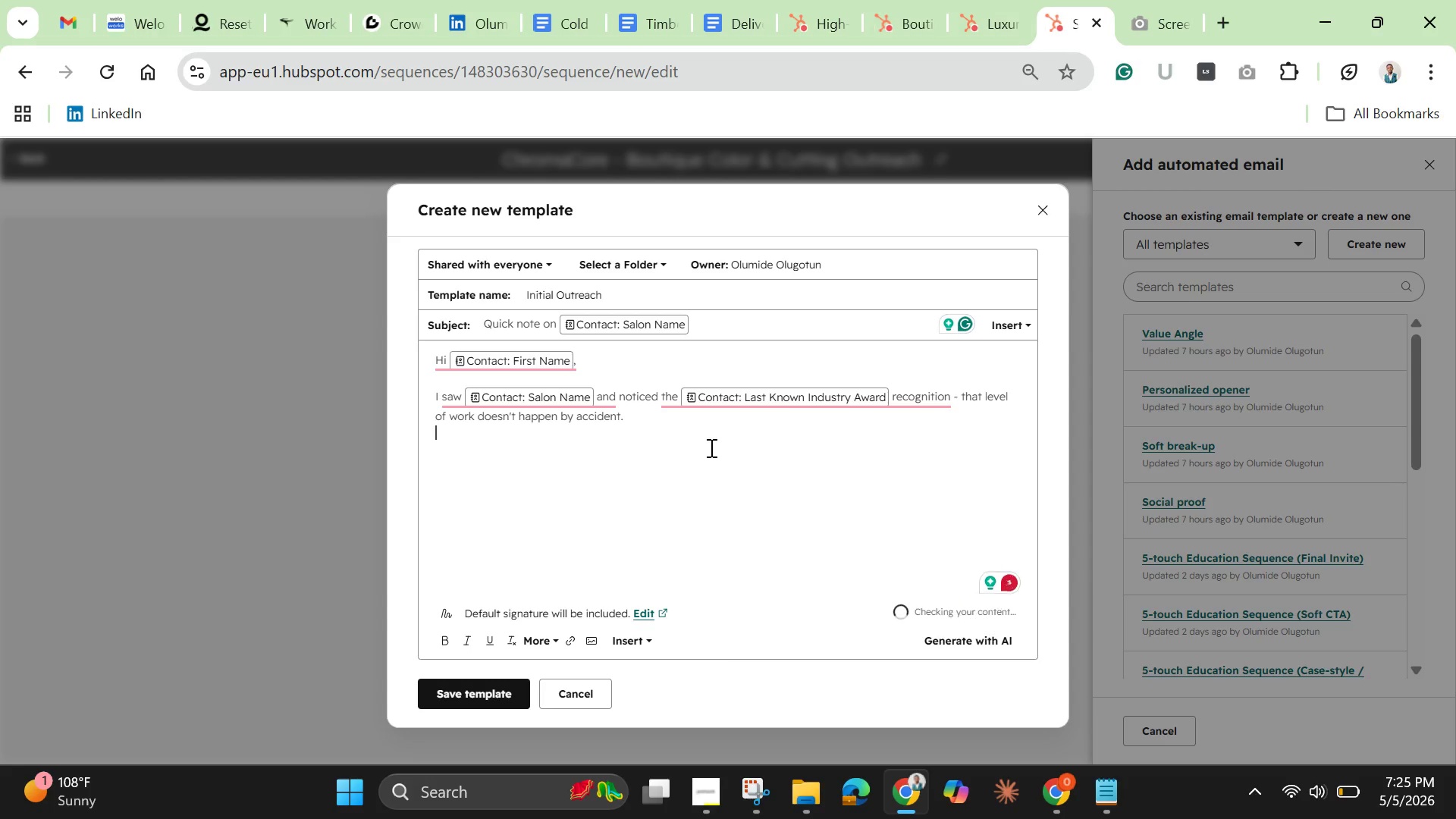 
key(Enter)
 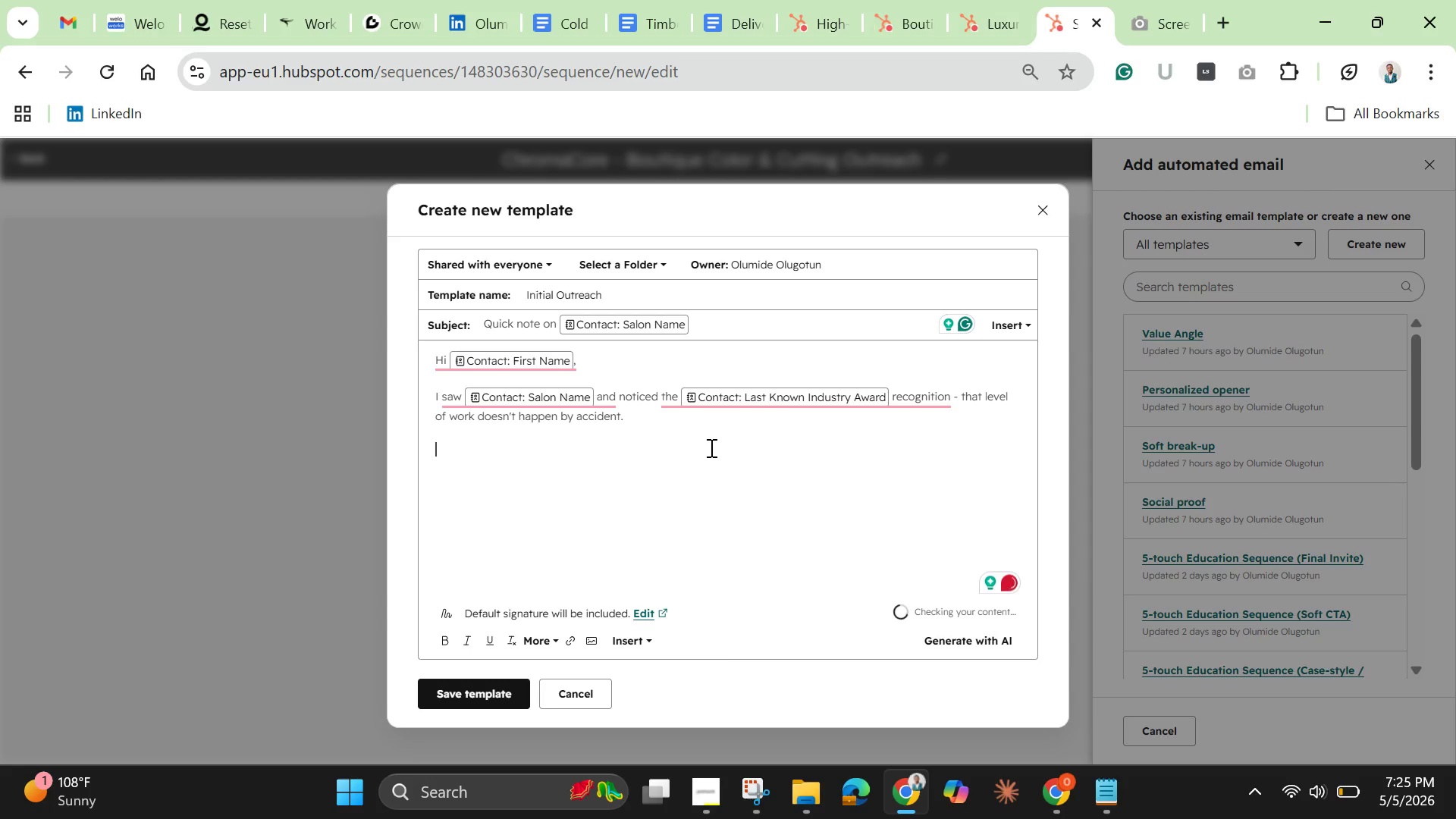 
type(I run)
 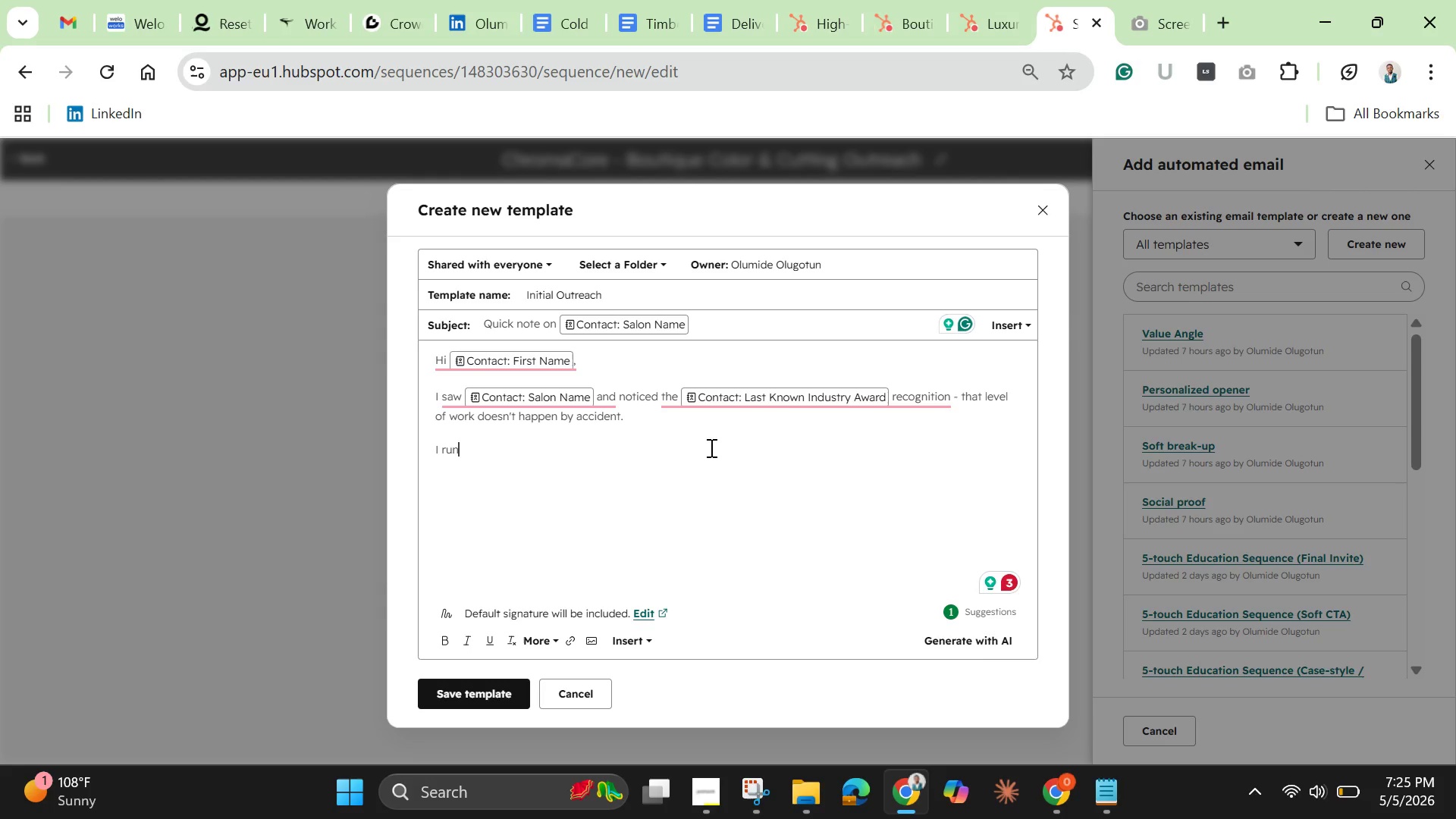 
wait(7.58)
 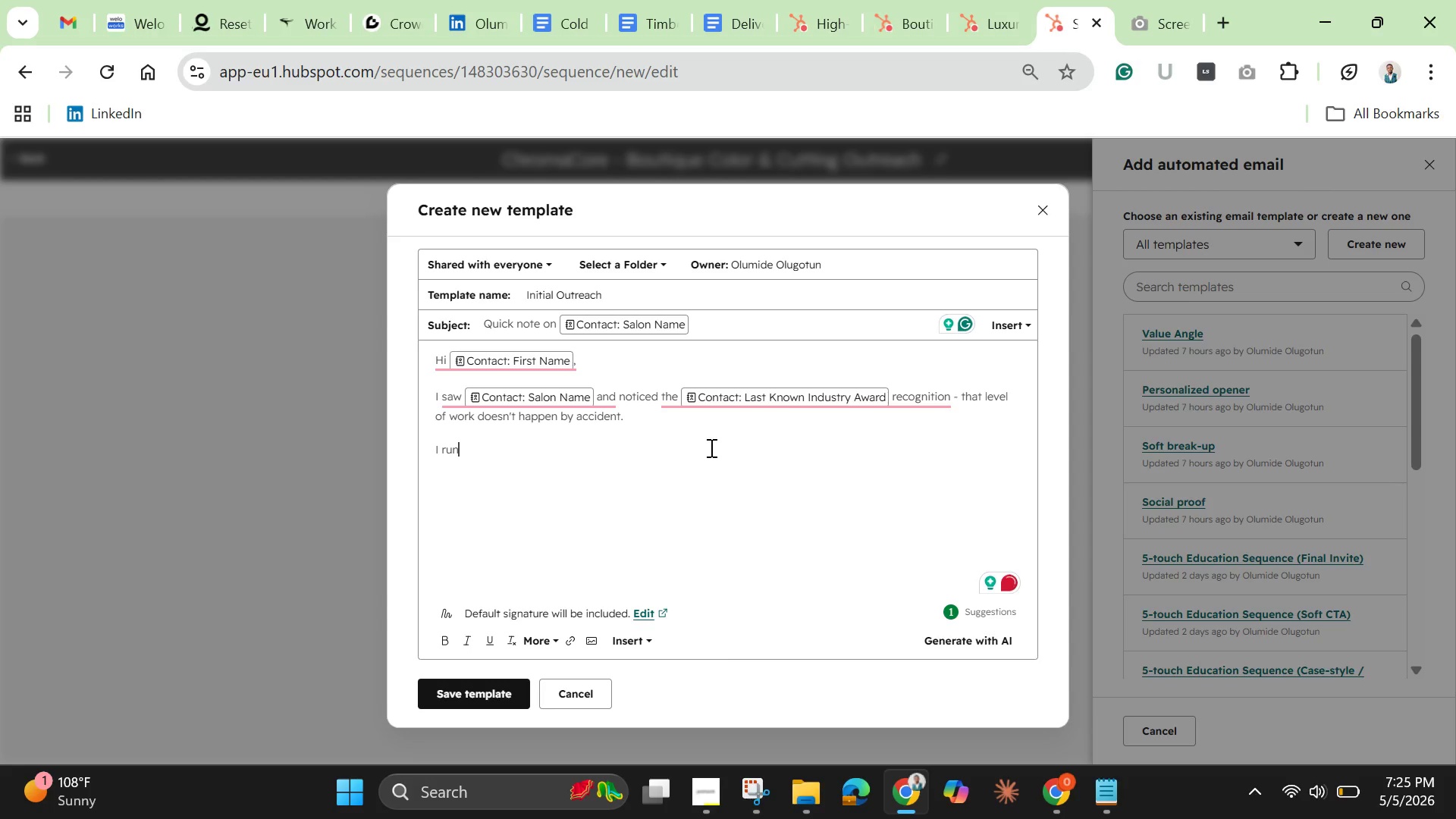 
type(partners)
key(Backspace)
key(Backspace)
key(Backspace)
key(Backspace)
key(Backspace)
key(Backspace)
key(Backspace)
key(Backspace)
type( partnerships at Chrome)
key(Backspace)
type(a)
 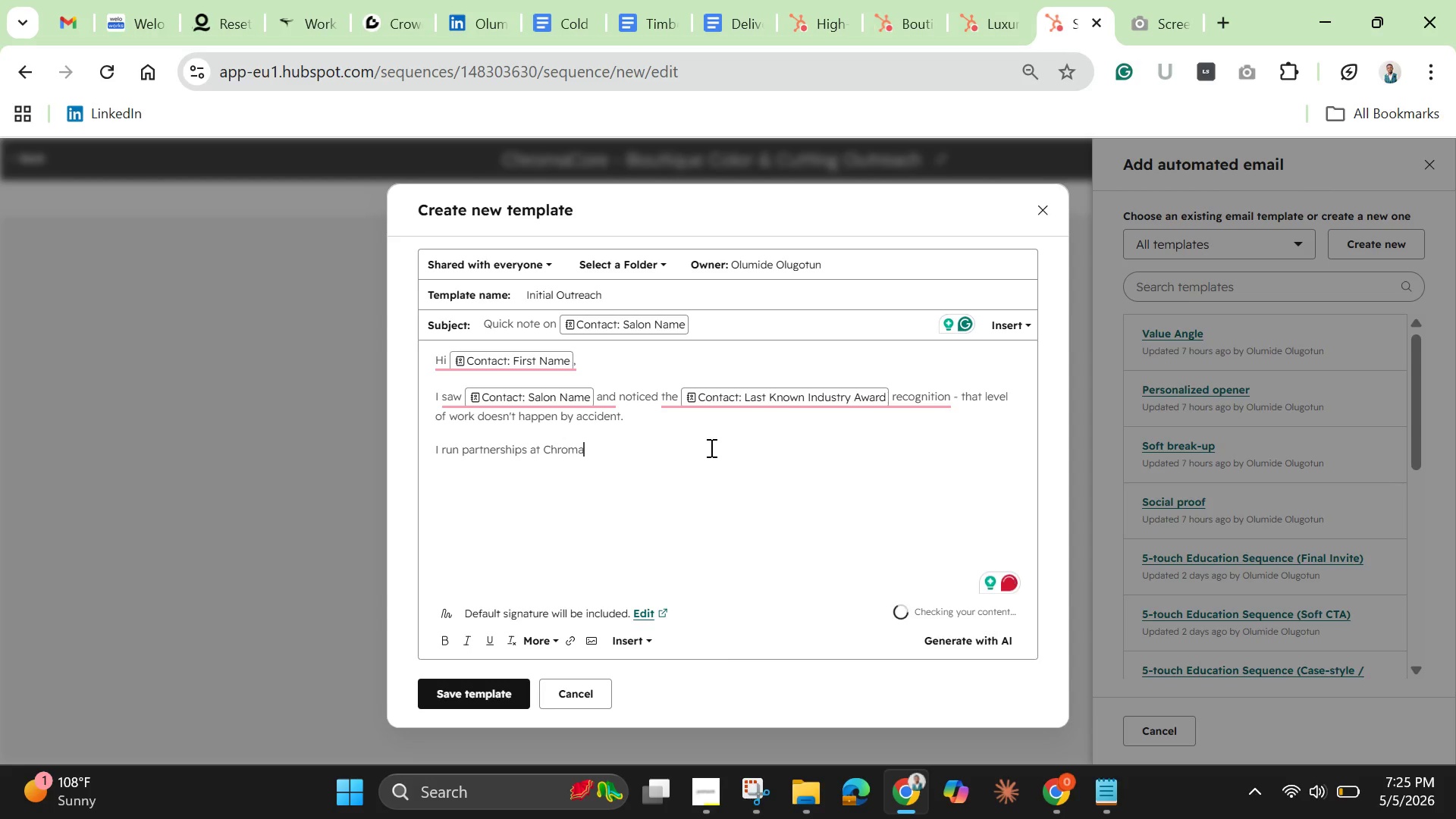 
type(Core Academy. )
key(Backspace)
type(We)
key(Backspace)
type(e bring in master educators for small, high )
key(Backspace)
type(-level residencey weekends xin)
key(Backspace)
key(Backspace)
key(Backspace)
type(inside sle;)
key(Backspace)
key(Backspace)
key(Backspace)
type(elect studios. )
 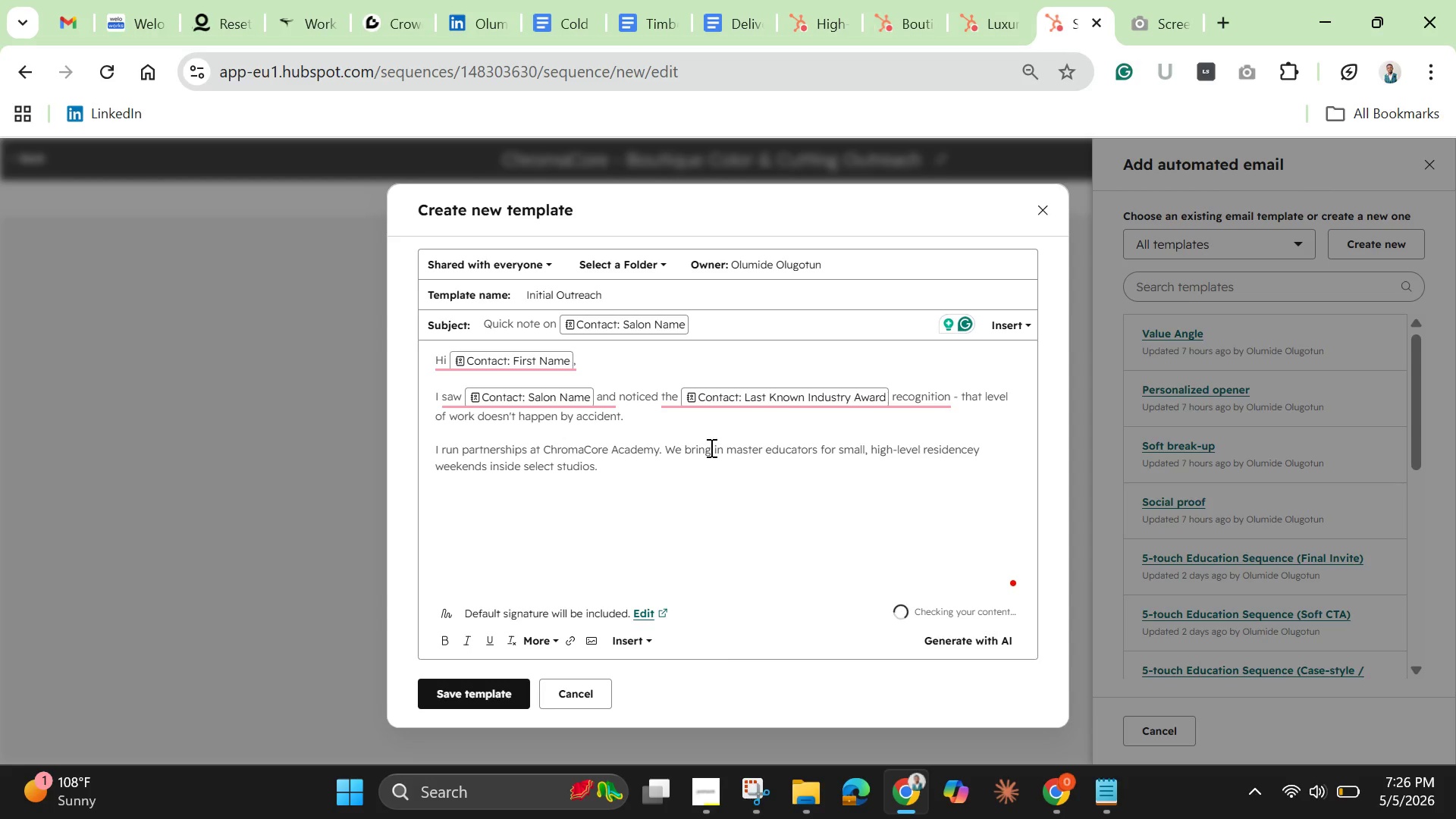 
key(Enter)
 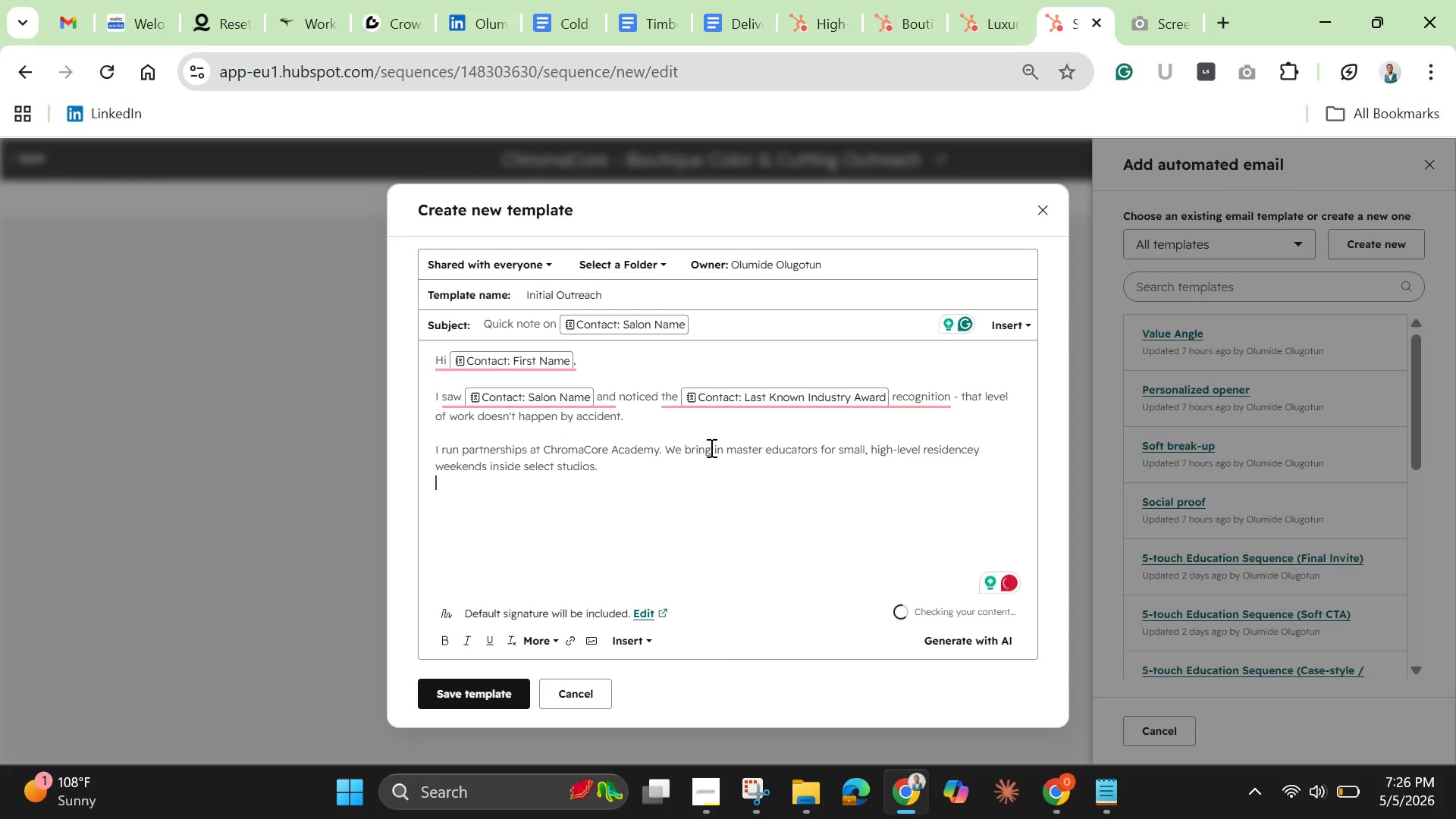 
key(Enter)
 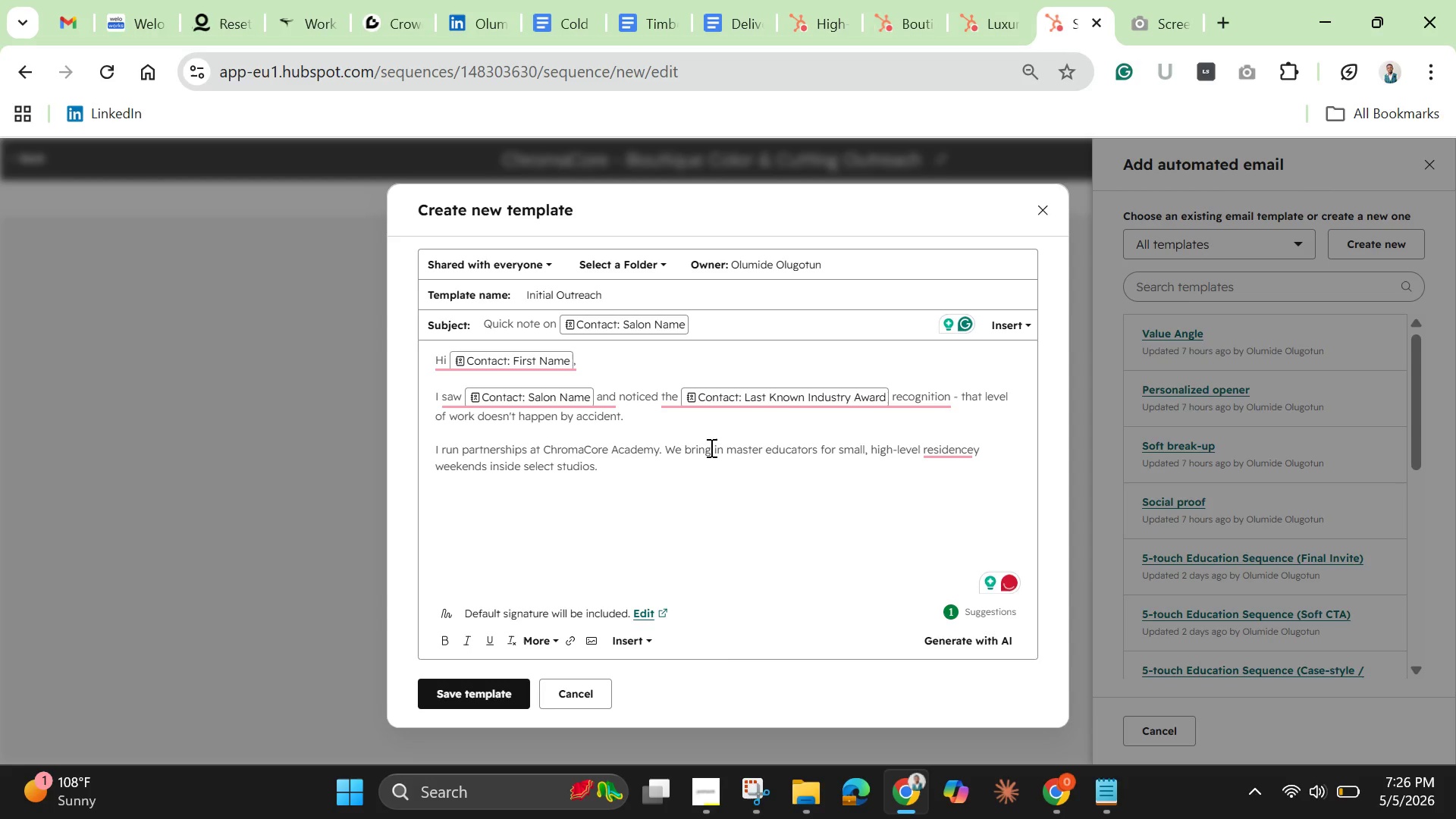 
type(Given your focus on )
 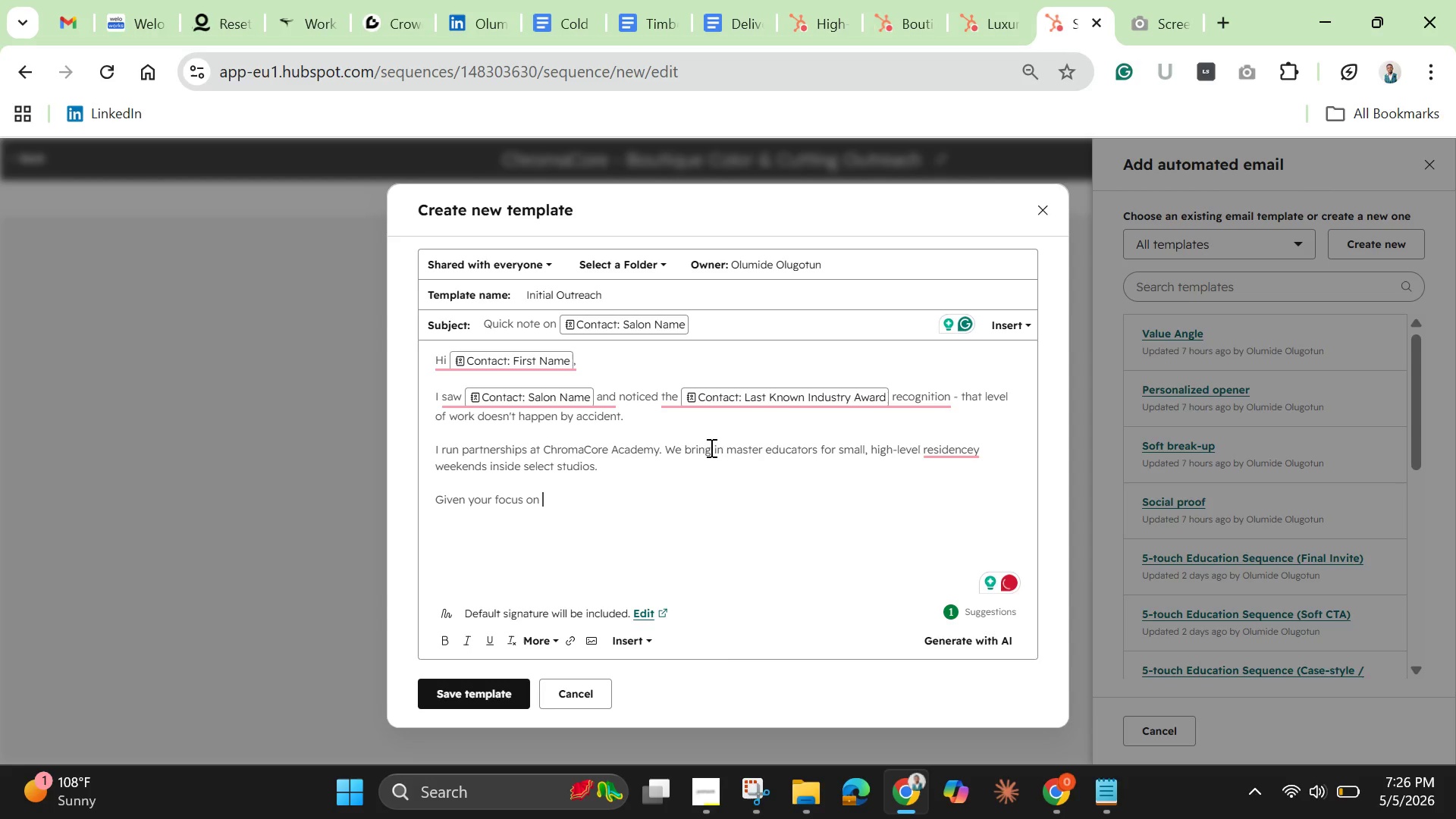 
wait(5.83)
 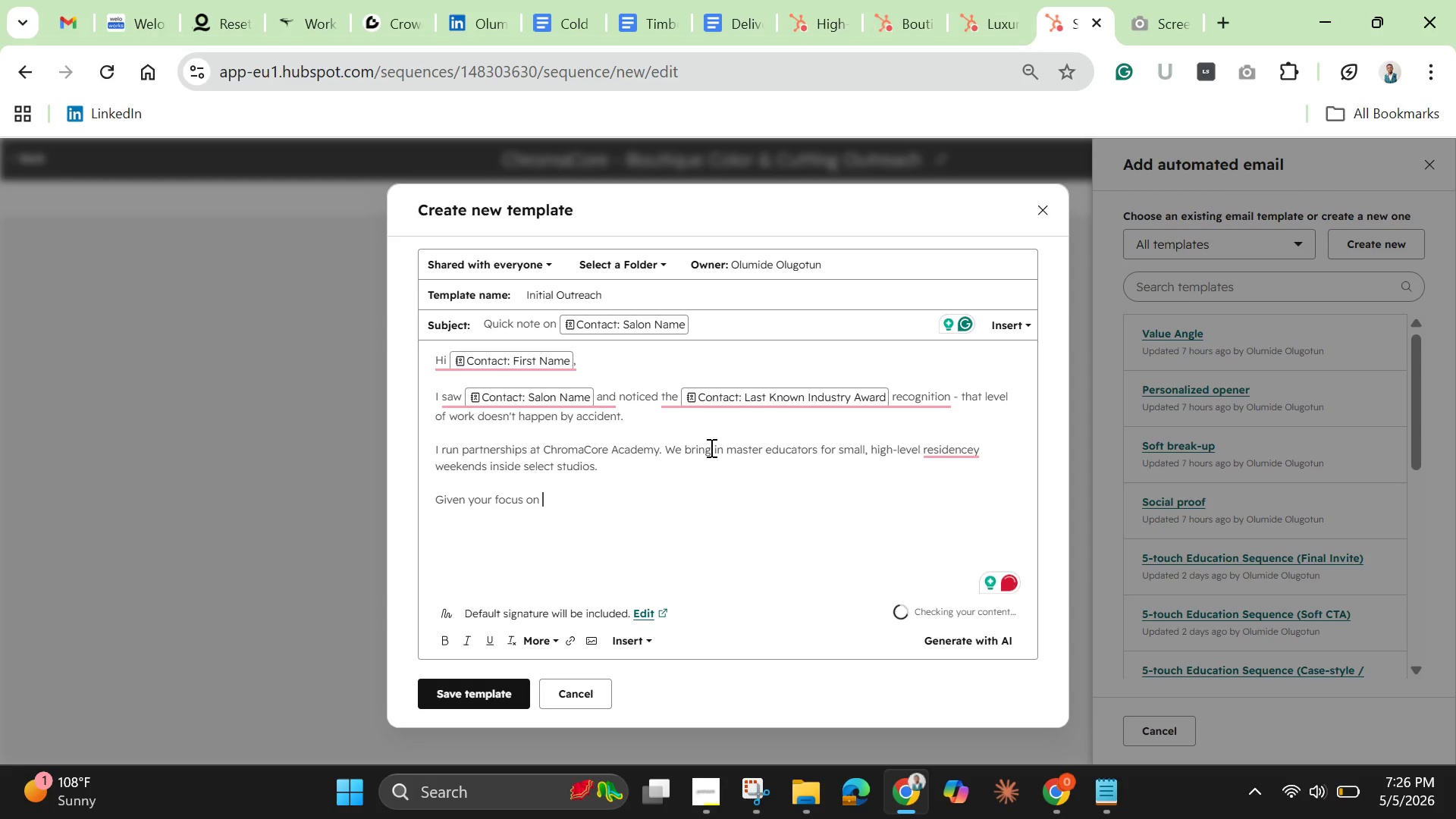 
left_click([645, 634])
 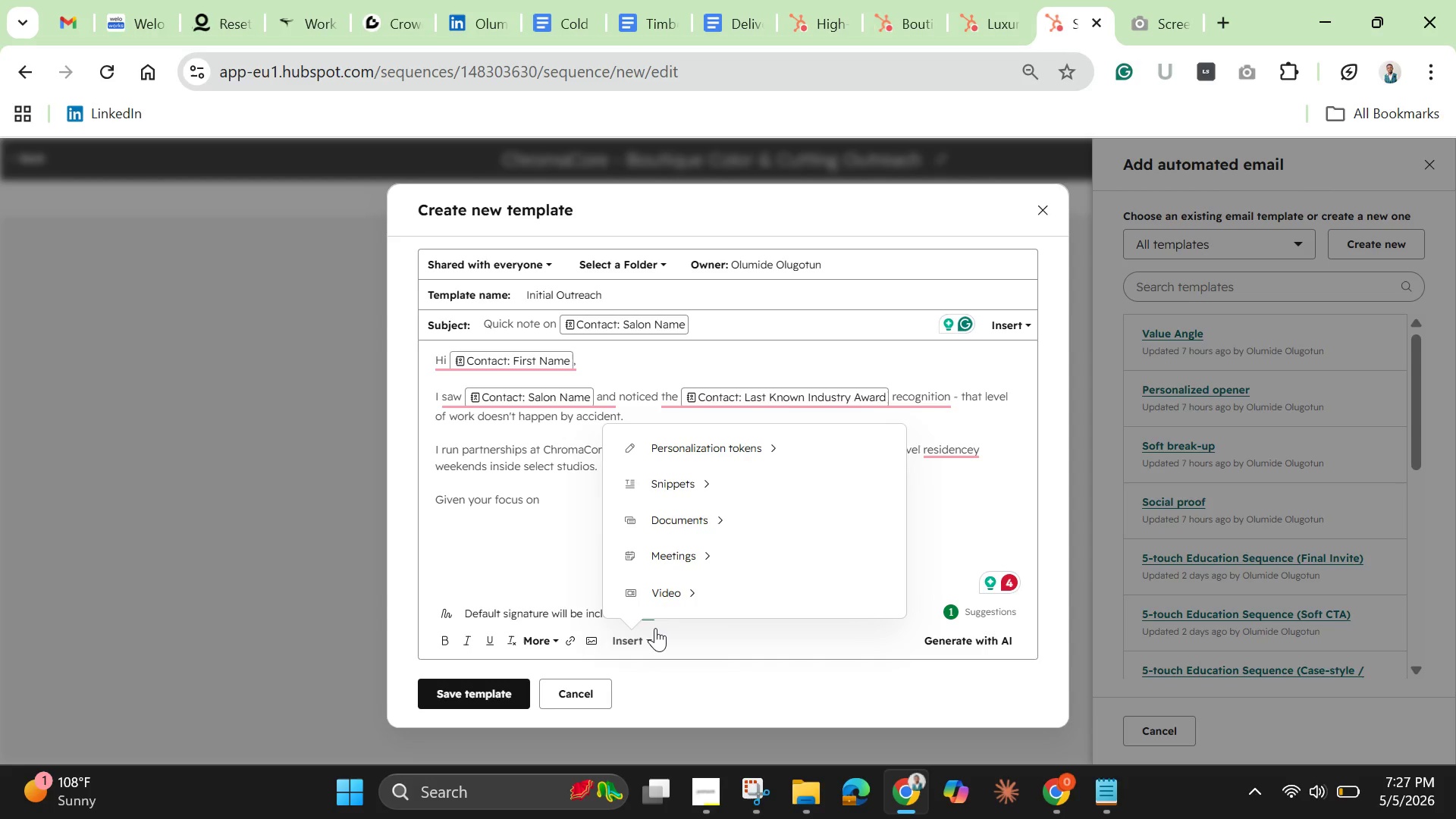 
wait(5.23)
 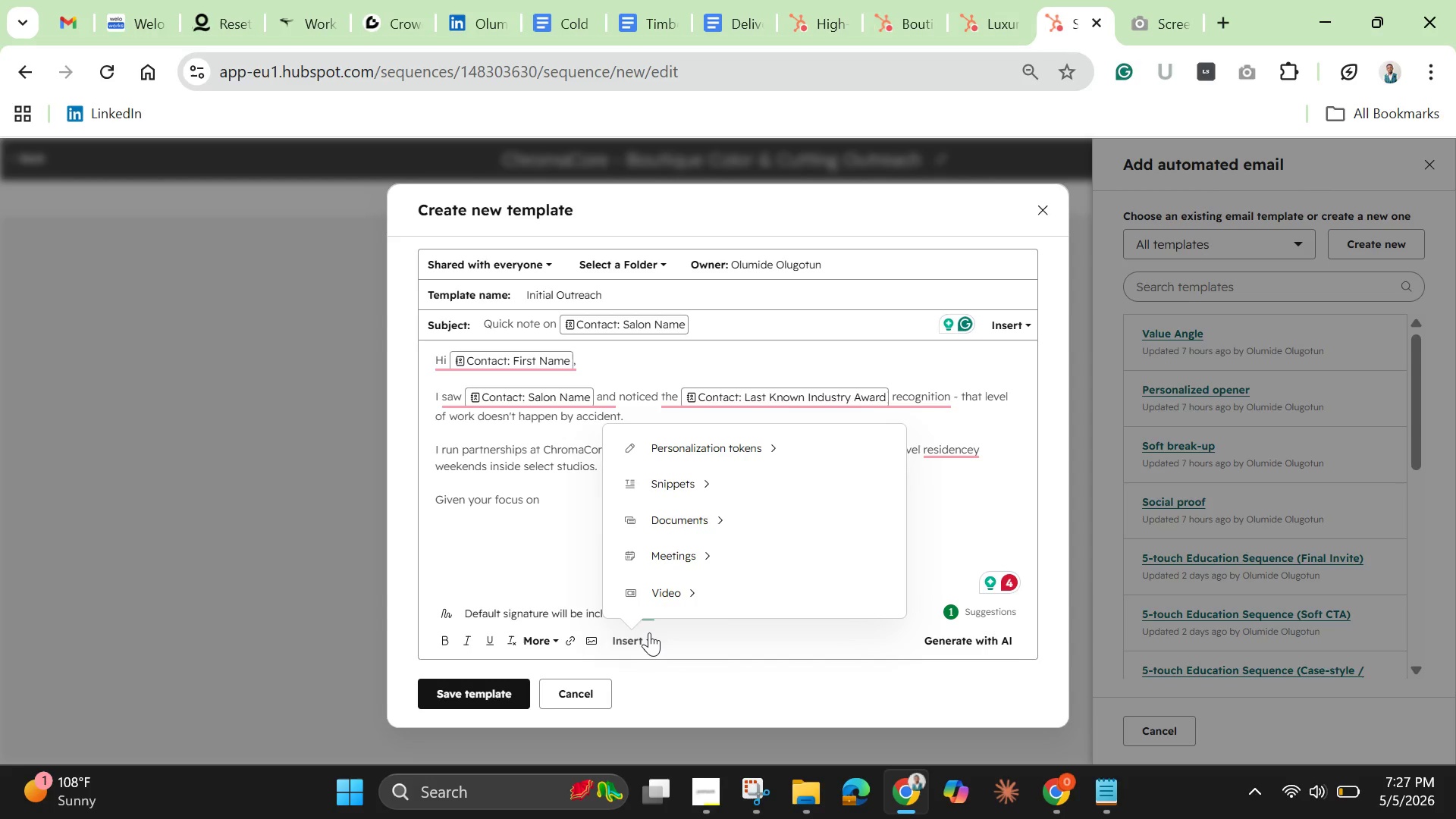 
left_click([760, 454])
 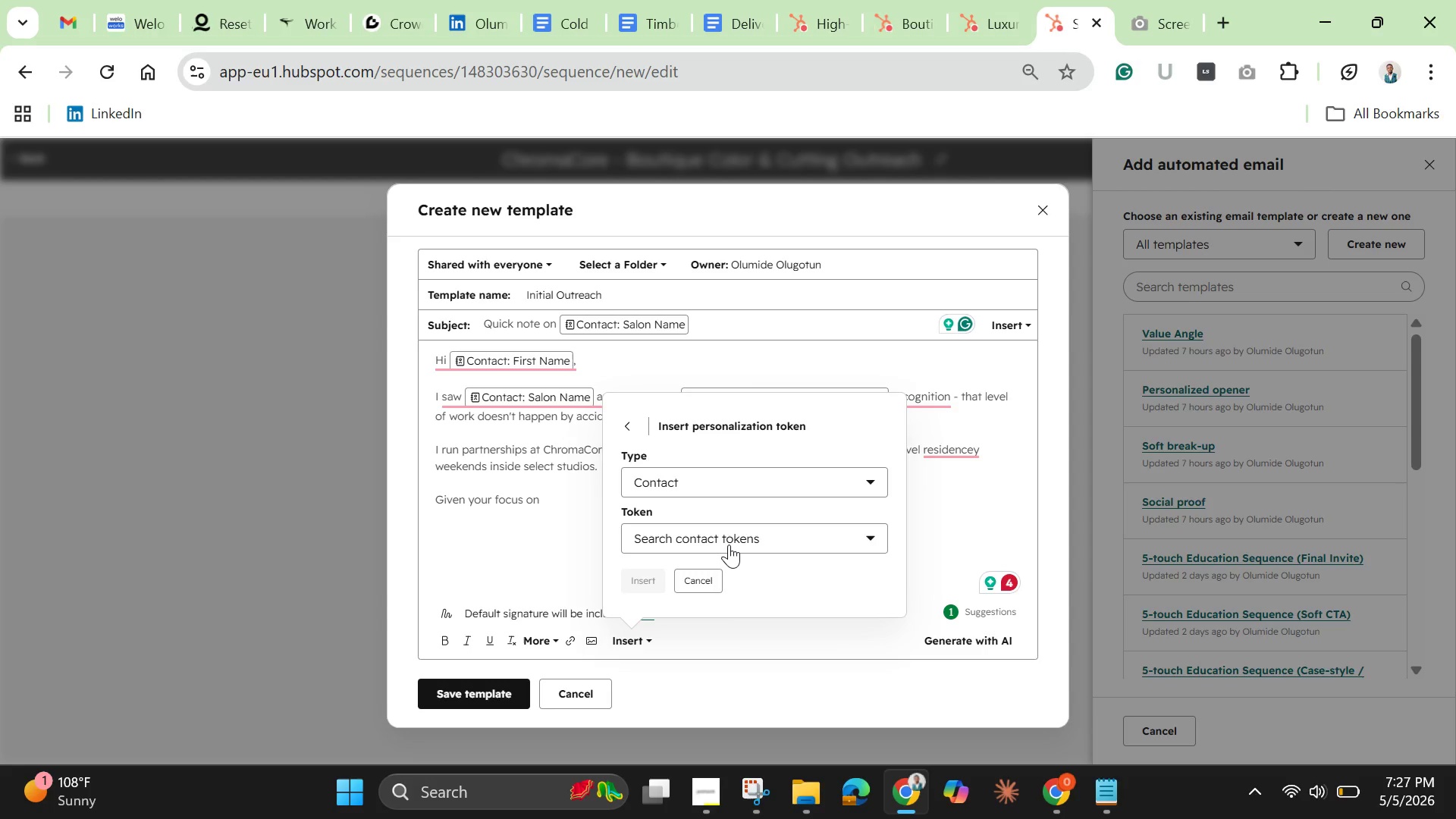 
left_click([729, 544])
 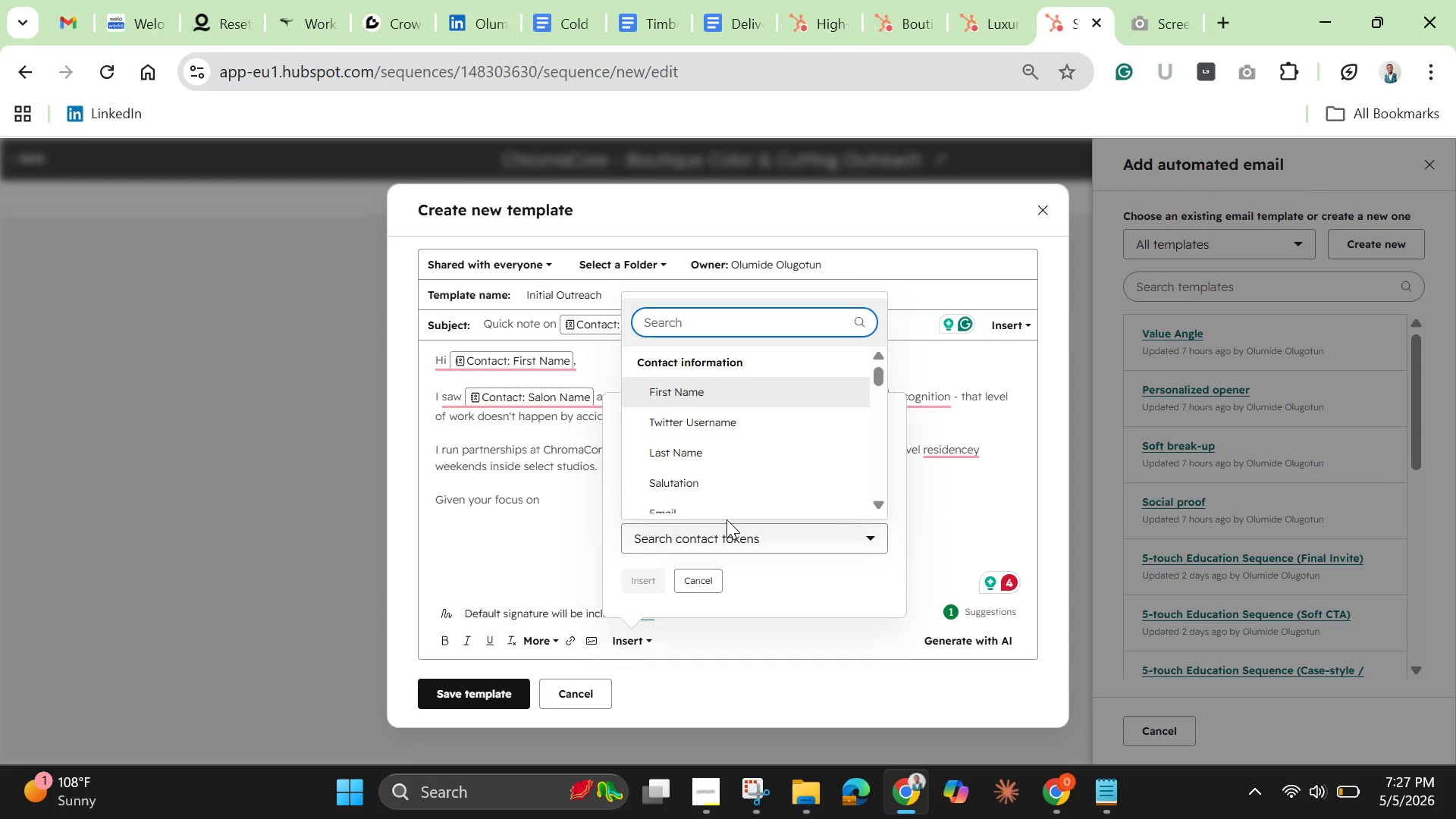 
type(prima)
 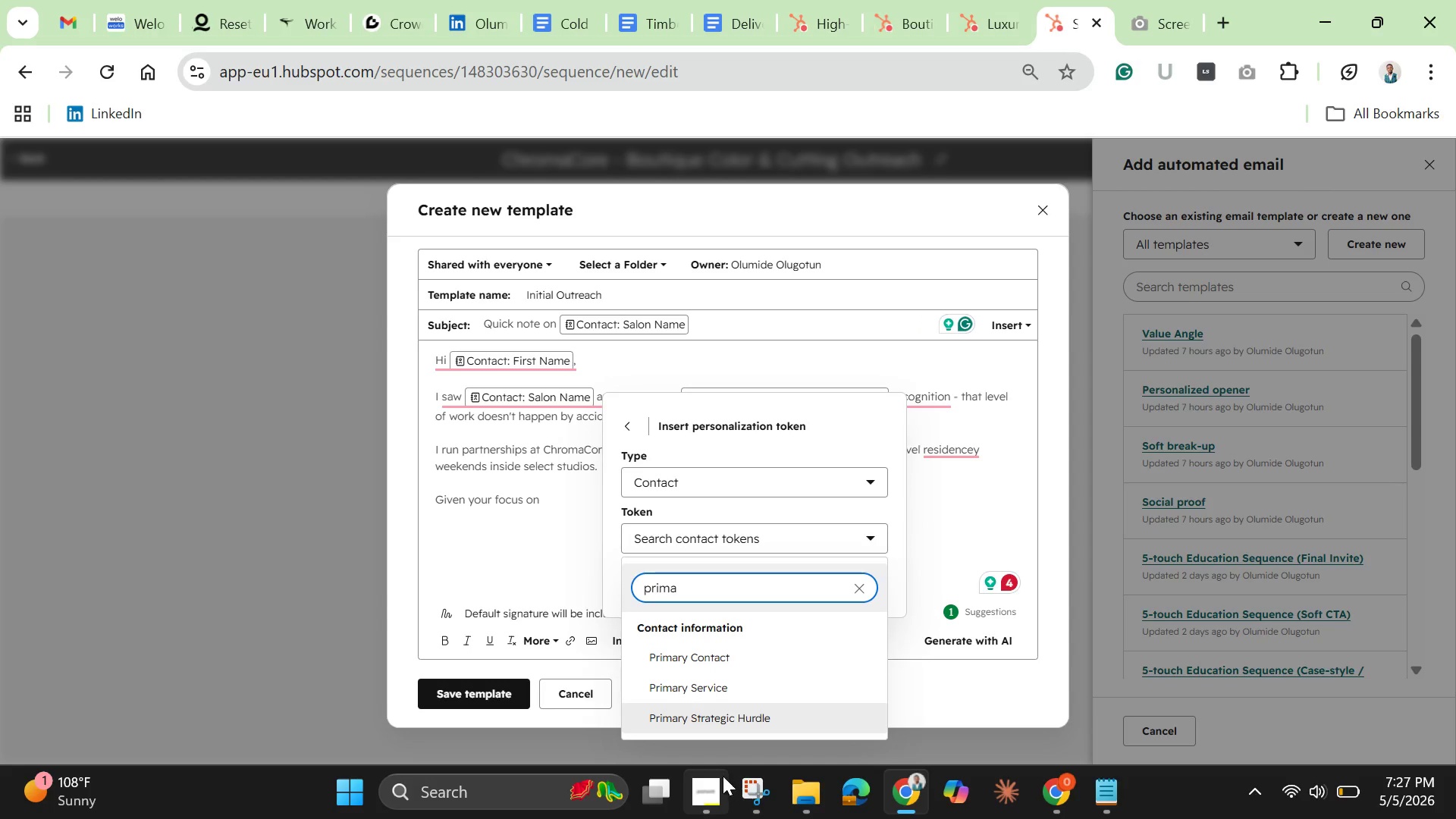 
left_click([731, 689])
 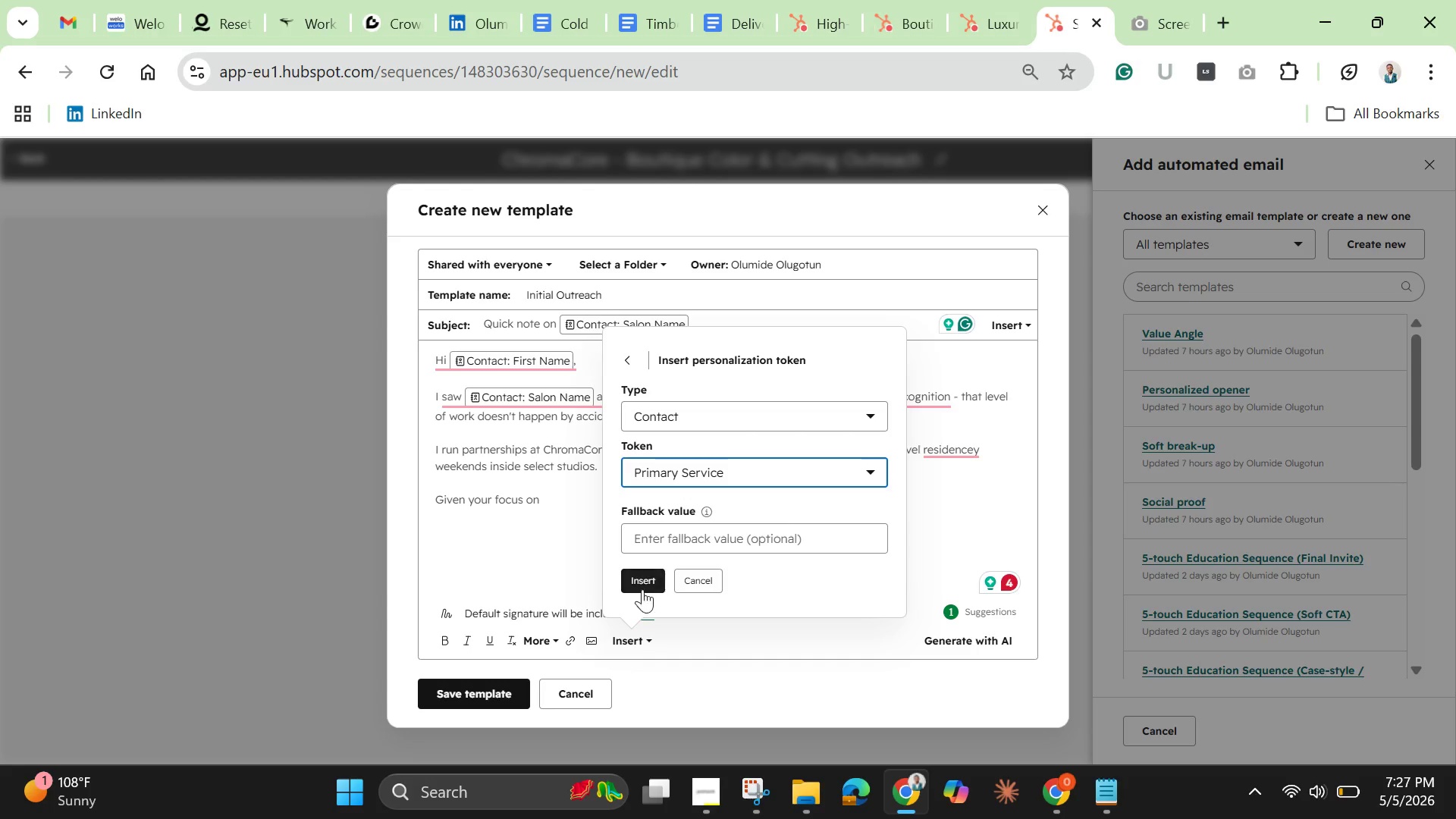 
left_click([642, 585])
 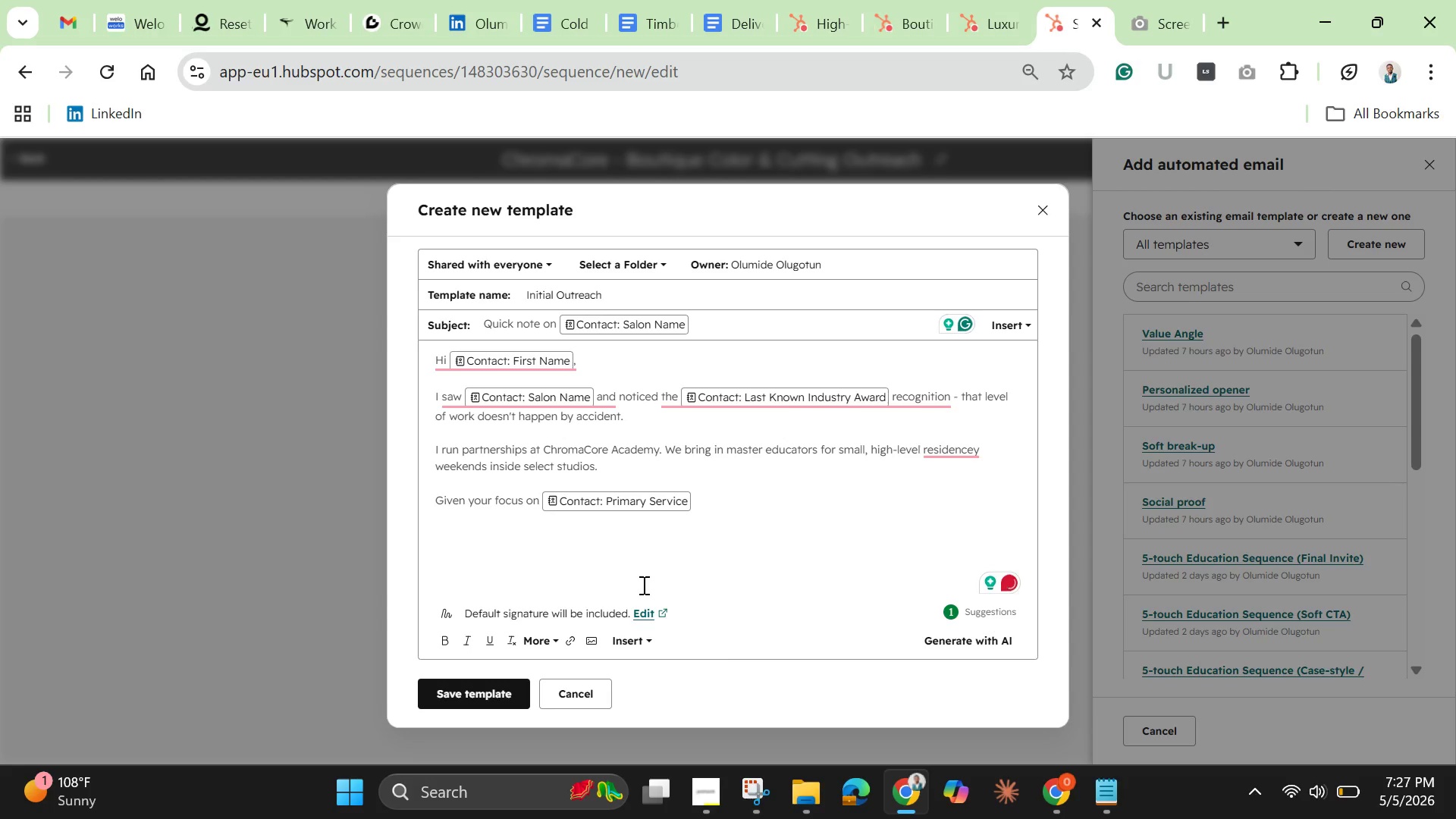 
type(, this felt like a natural fit. )
 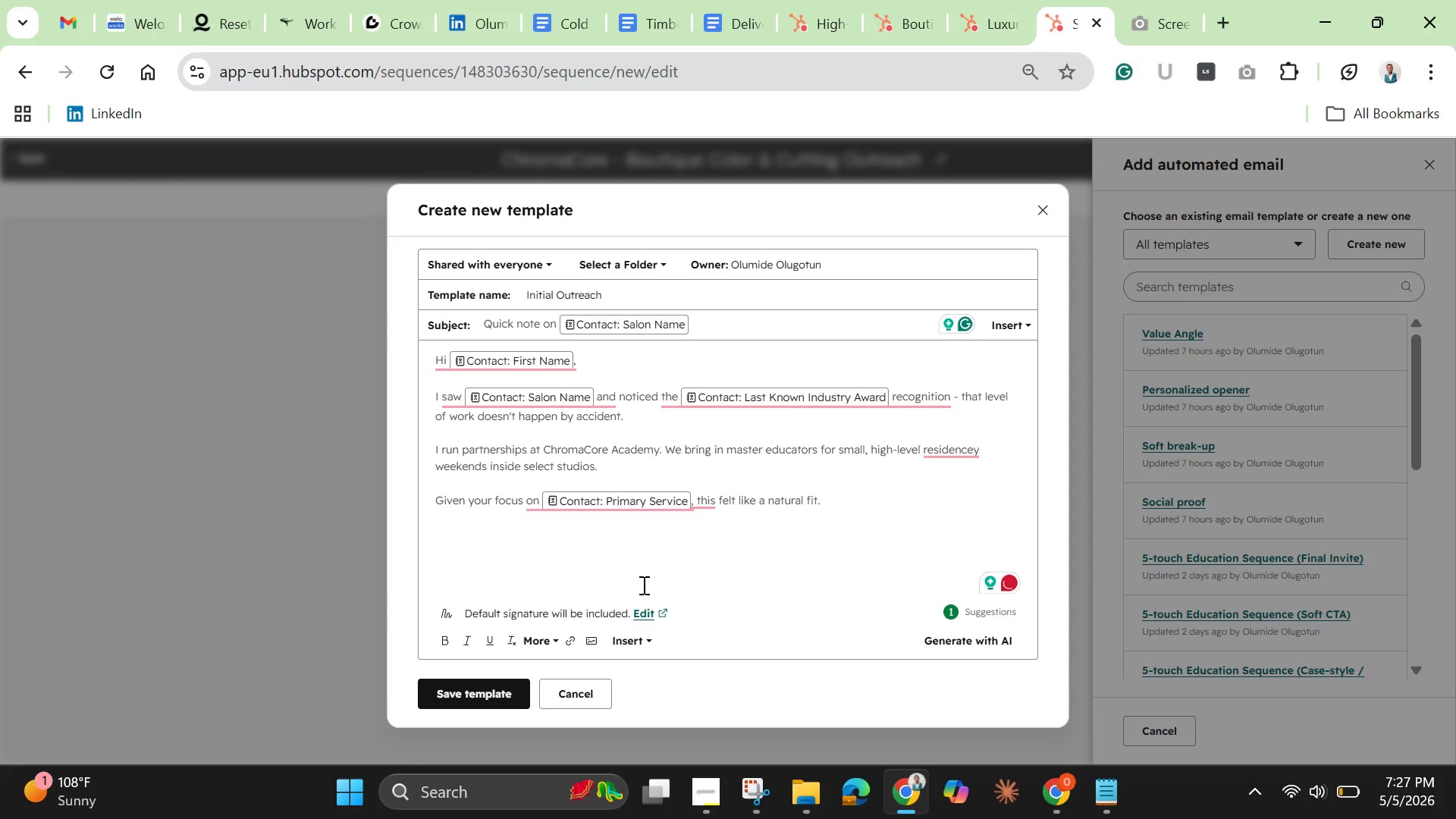 
key(Enter)
 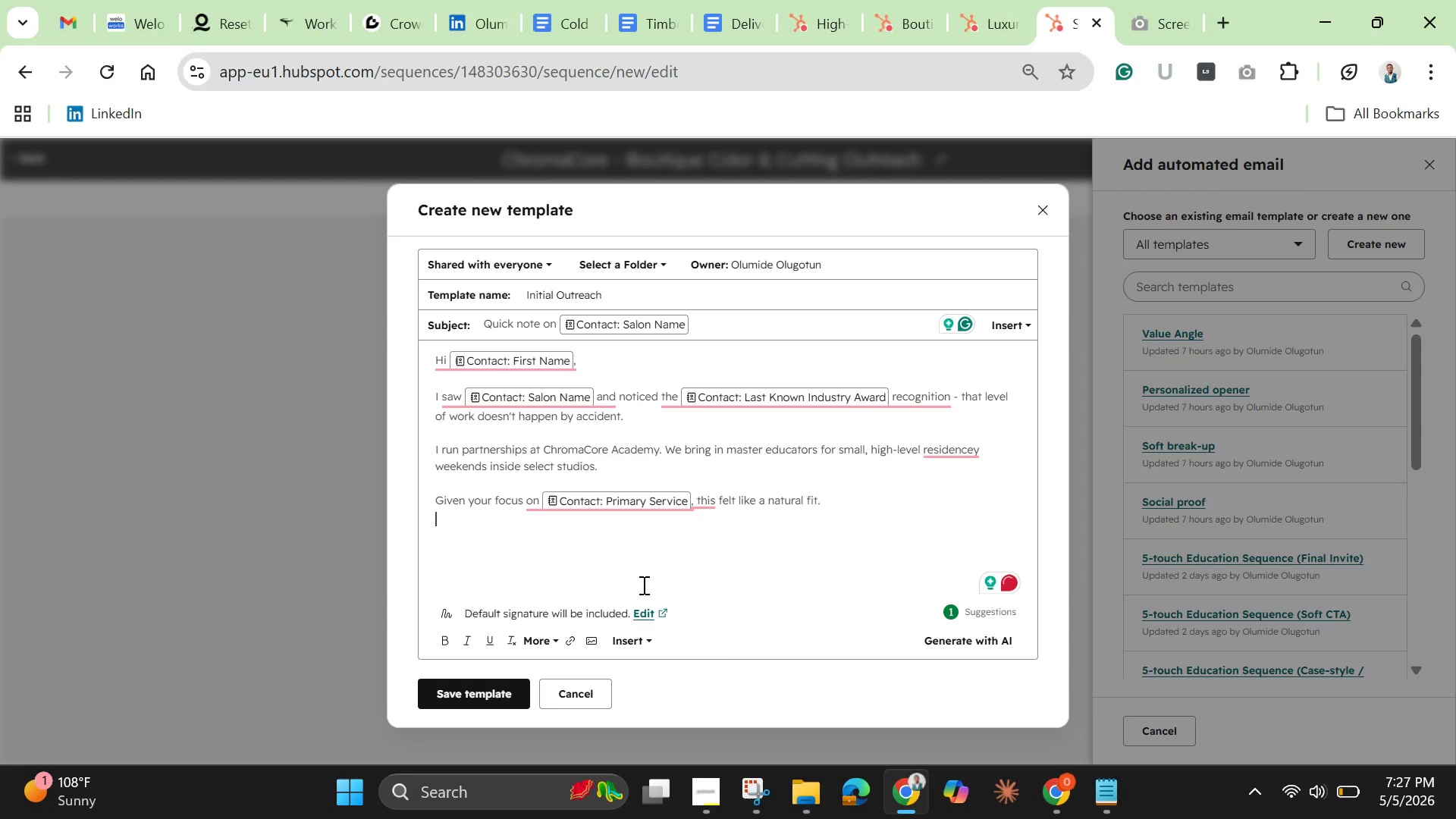 
key(Enter)
 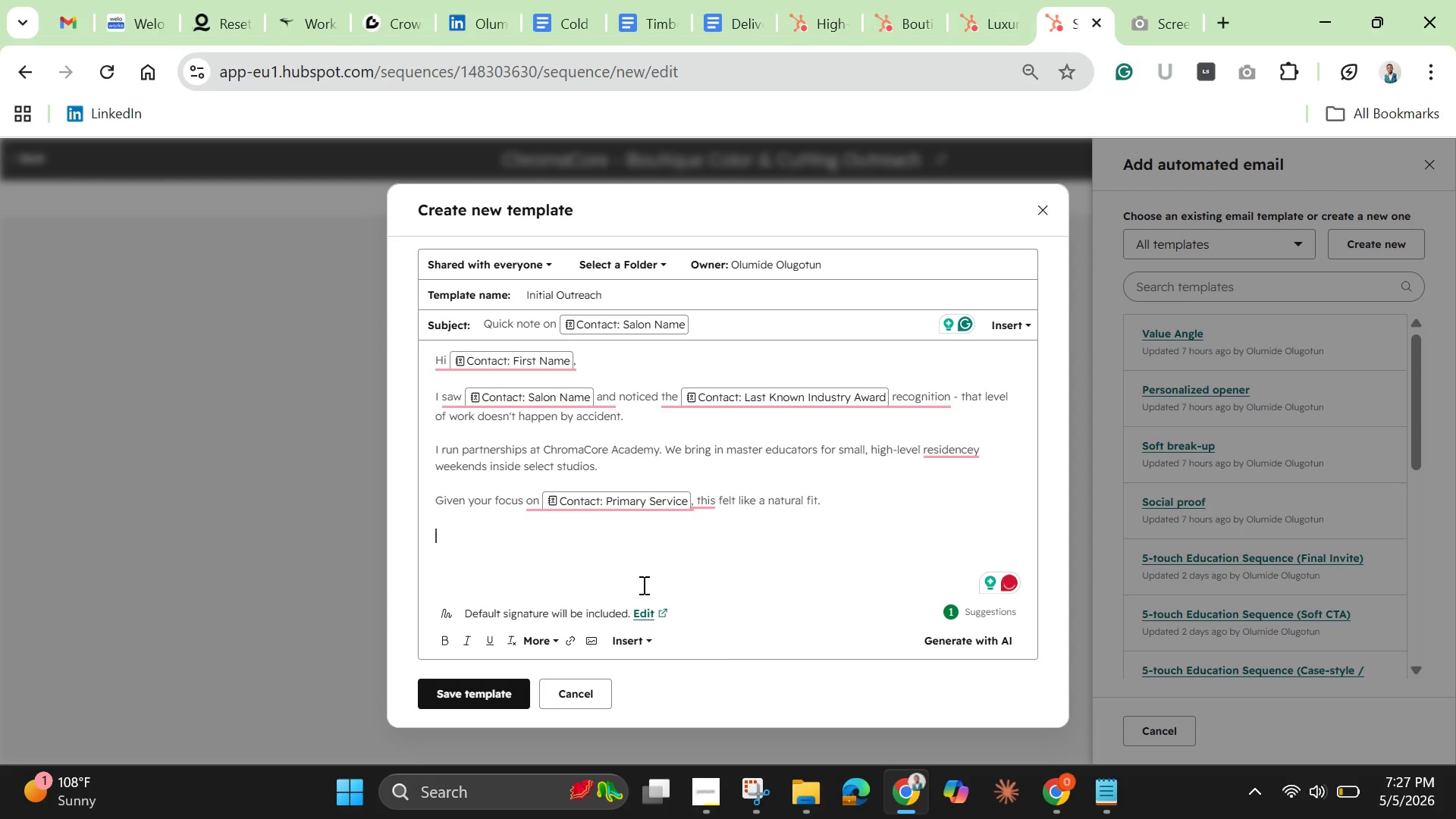 
type(Would it be out of place to share with a residency weekend inside your )
 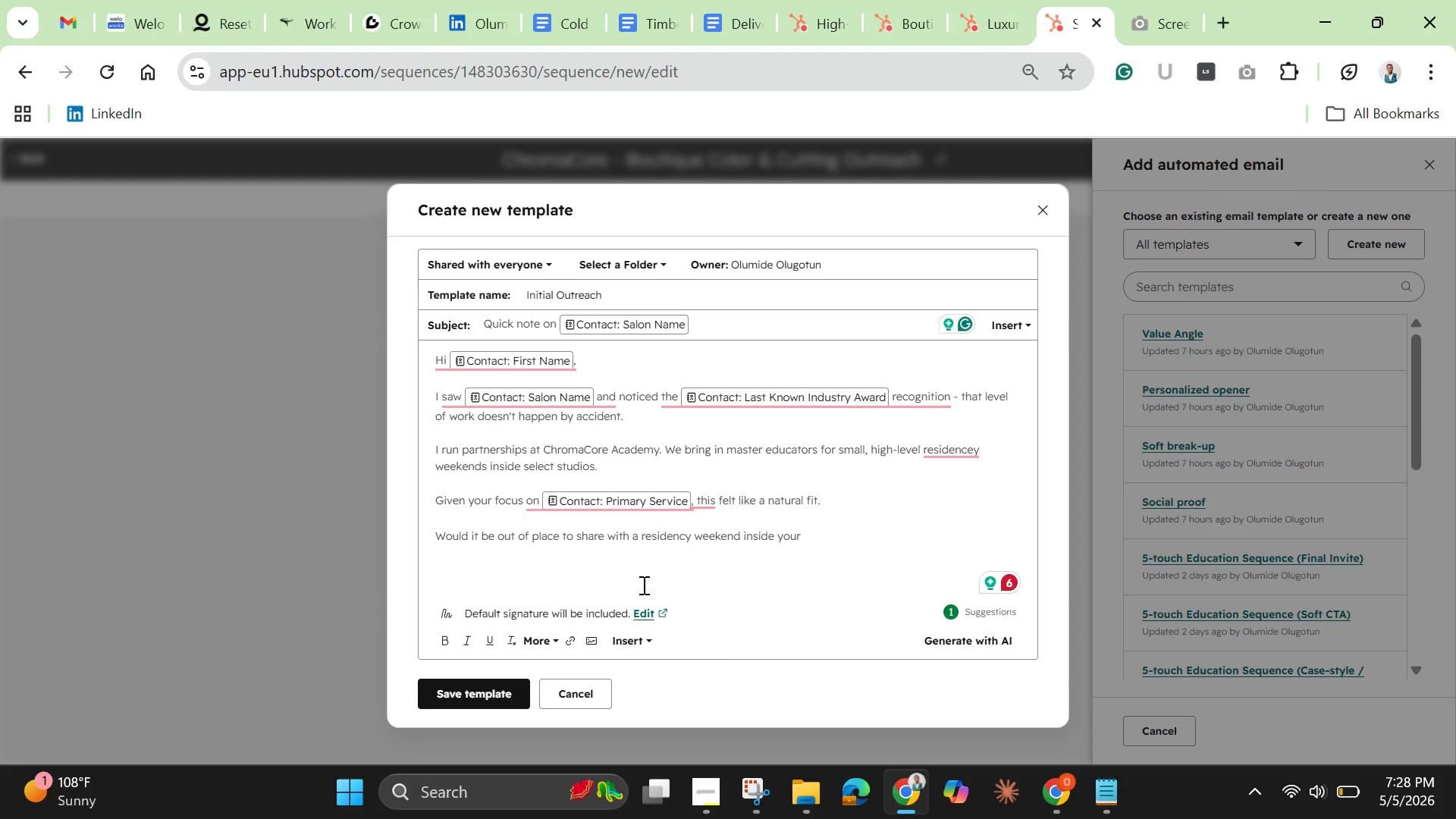 
wait(7.83)
 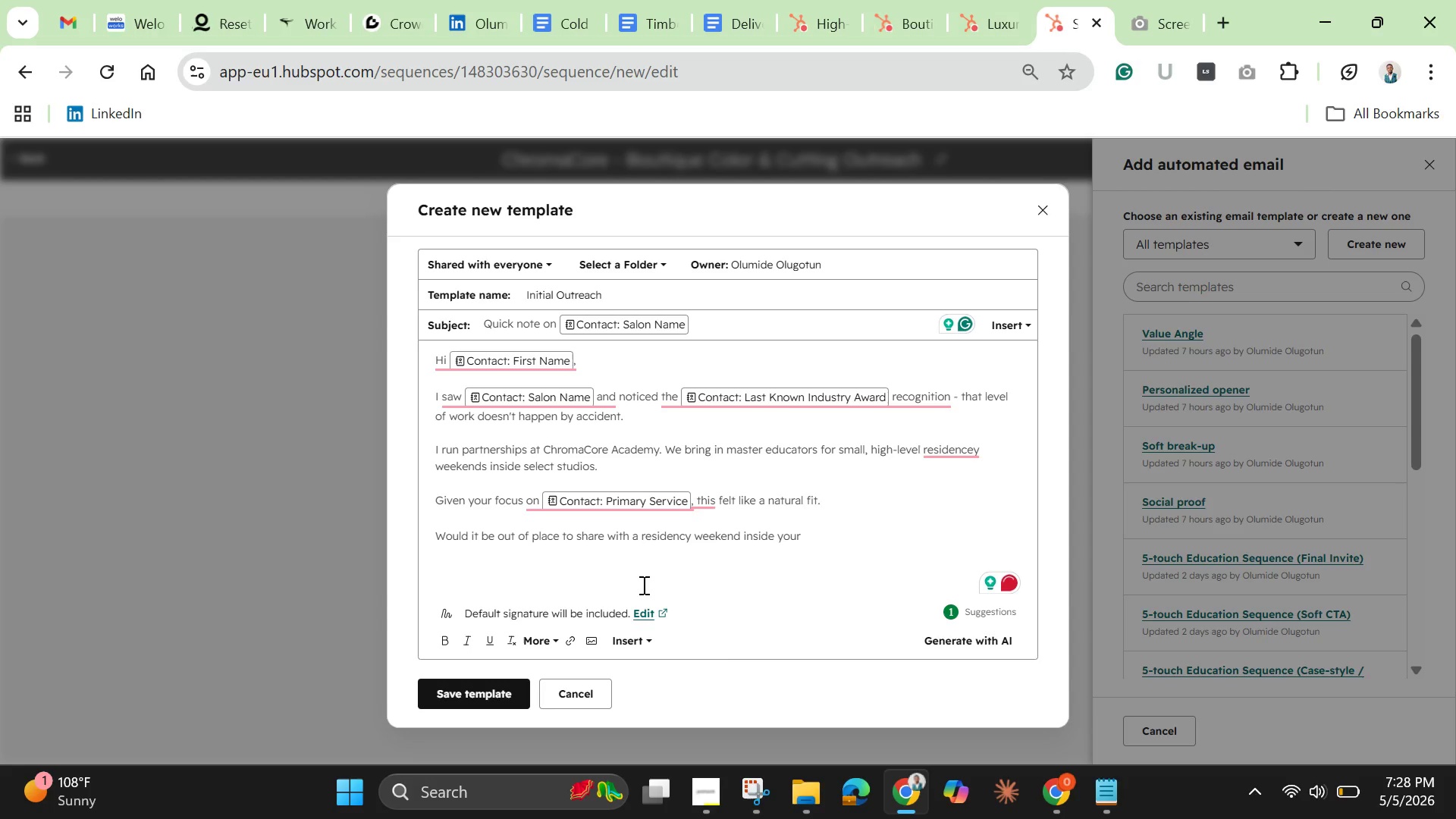 
left_click([626, 551])
 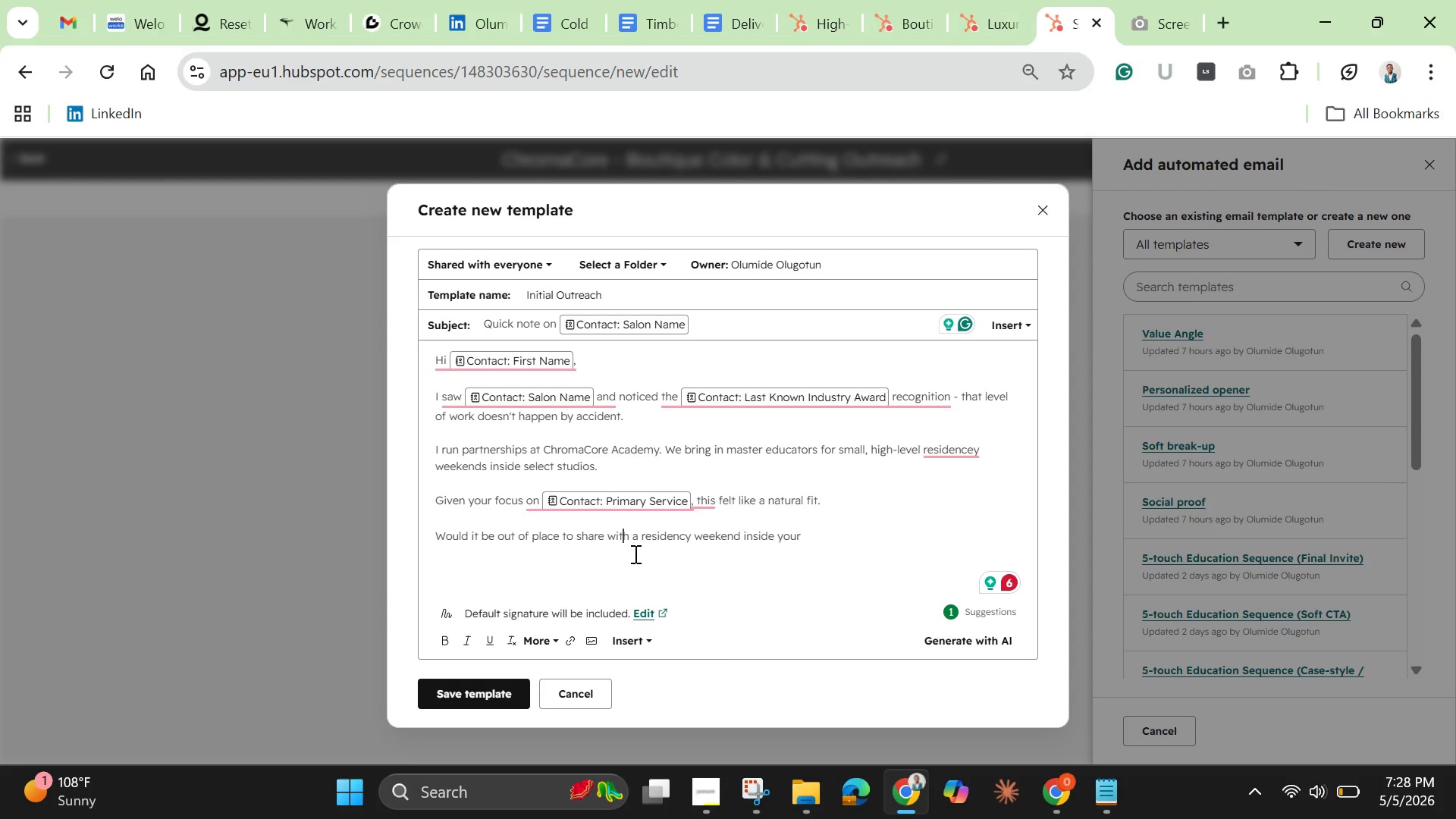 
key(ArrowRight)
 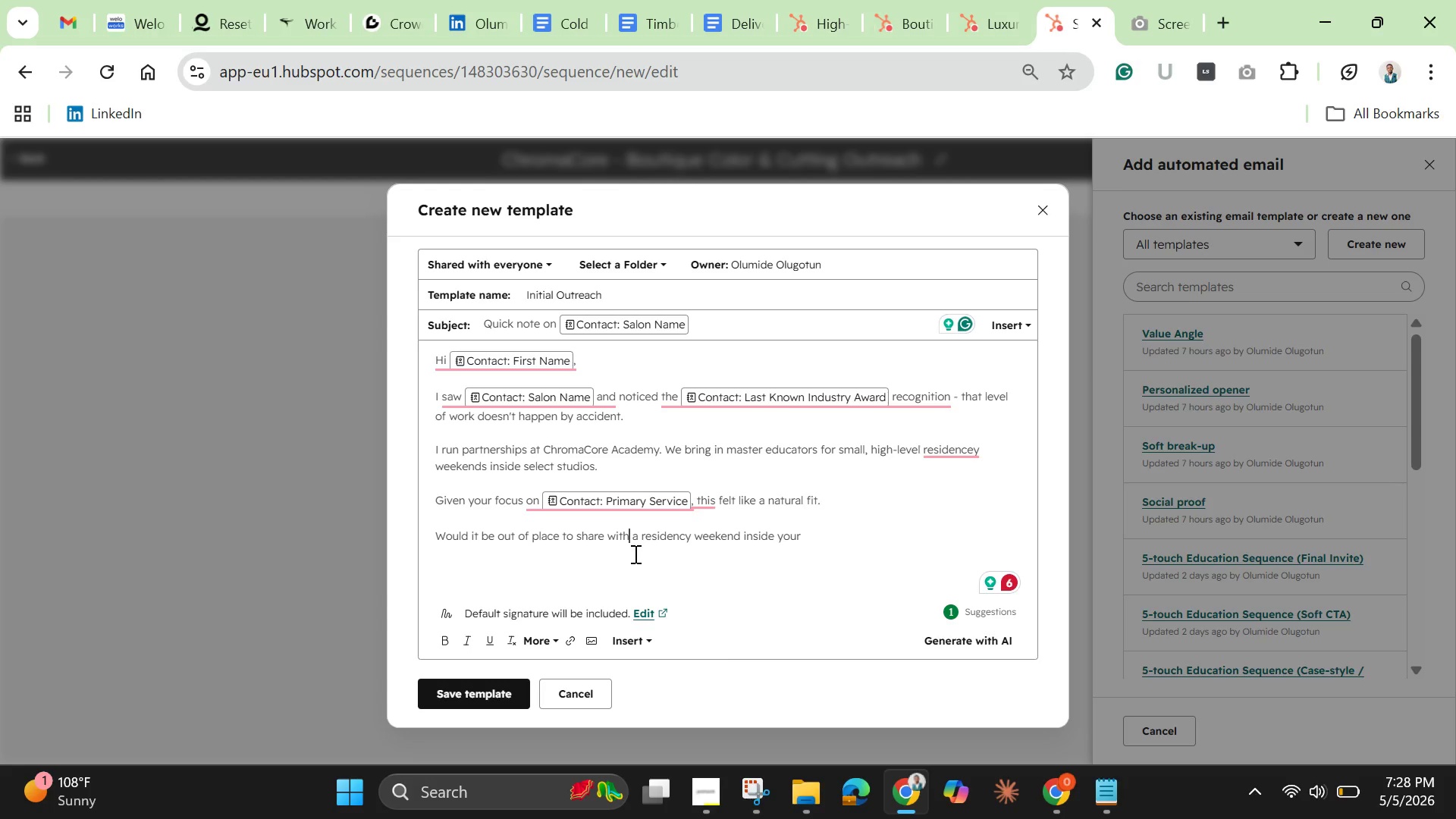 
key(Backspace)
key(Backspace)
key(Backspace)
key(Backspace)
type(what)
 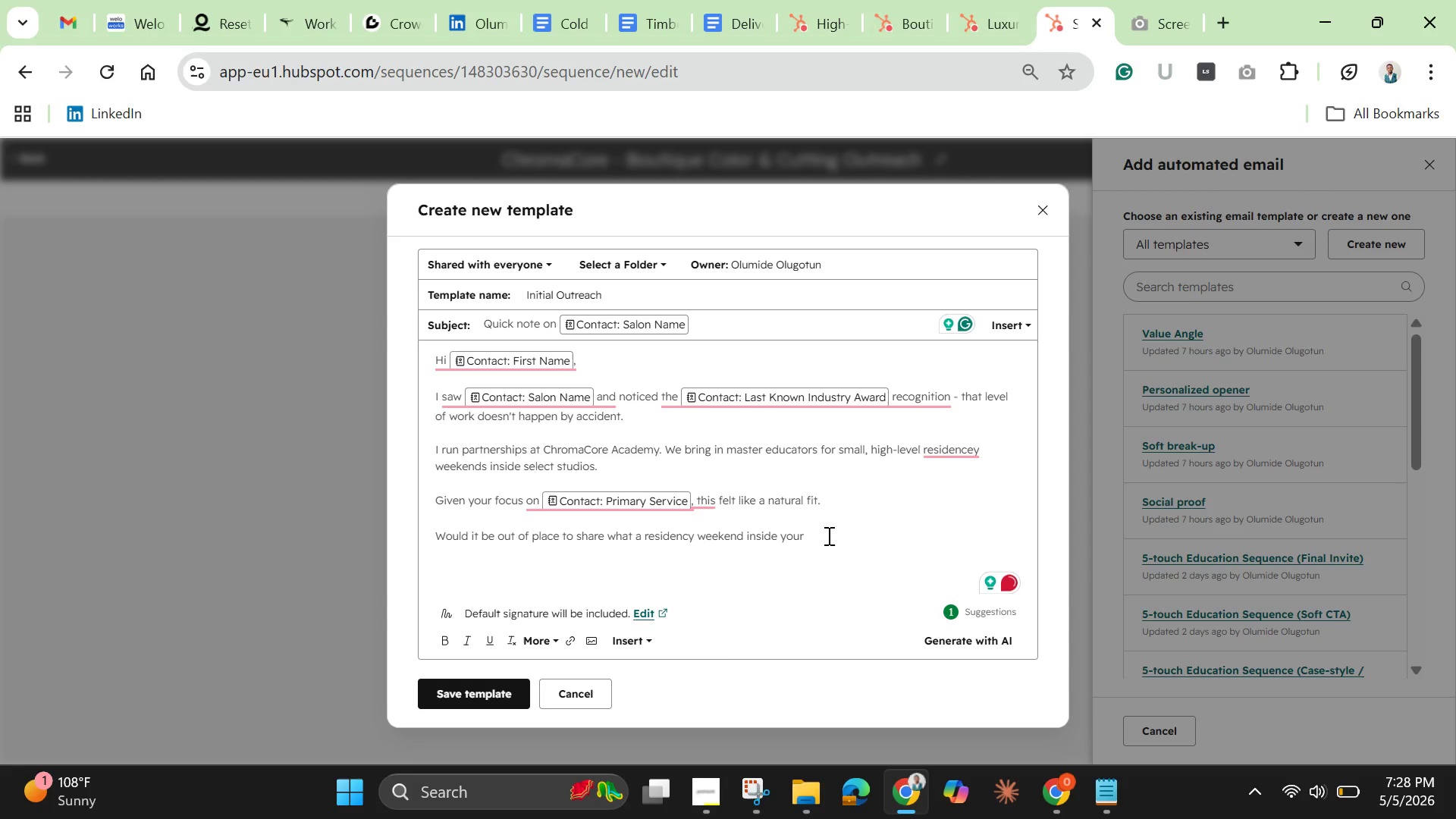 
left_click([827, 535])
 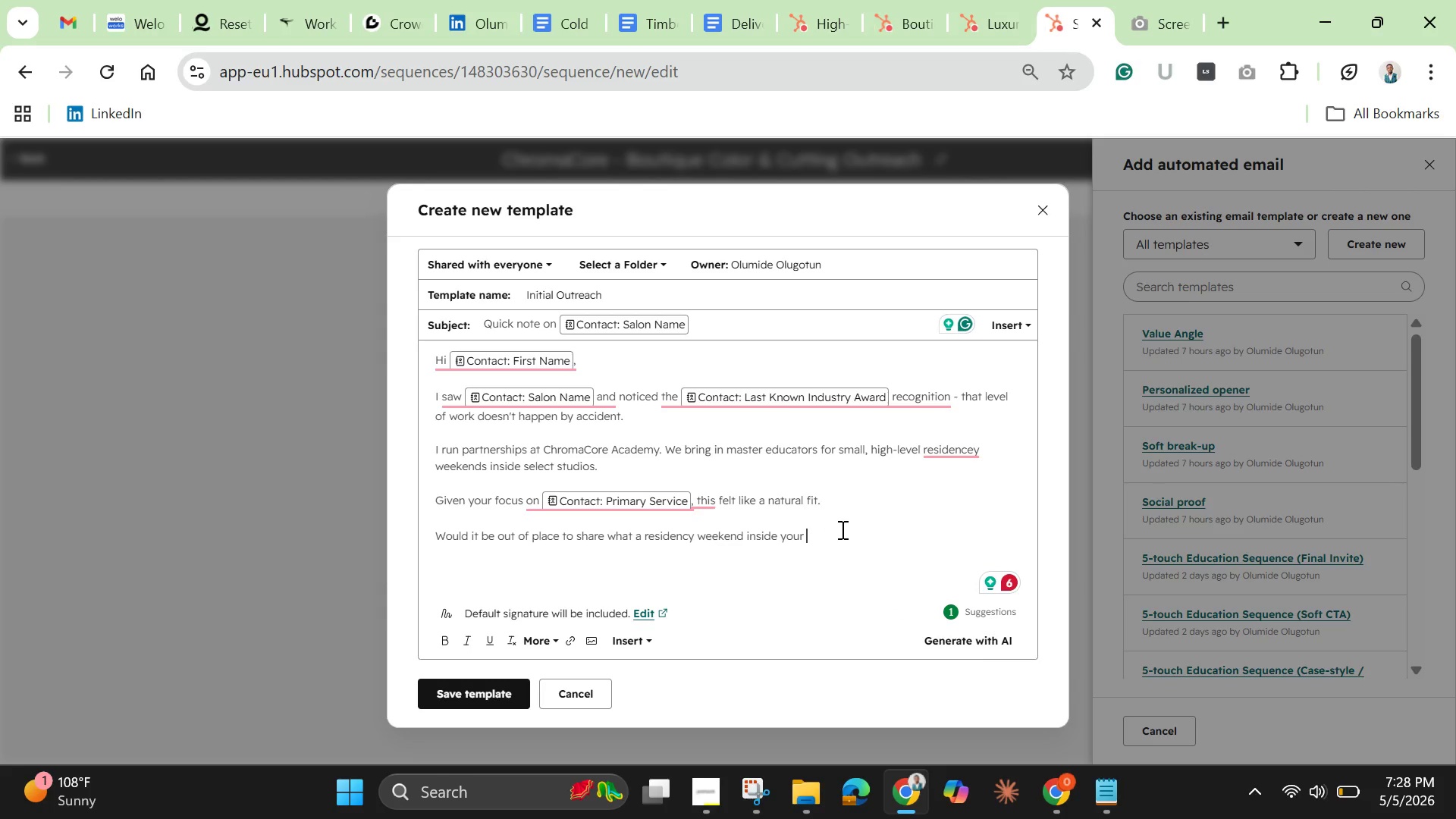 
type(space could look like_)
key(Backspace)
type(_)
key(Backspace)
type(?)
 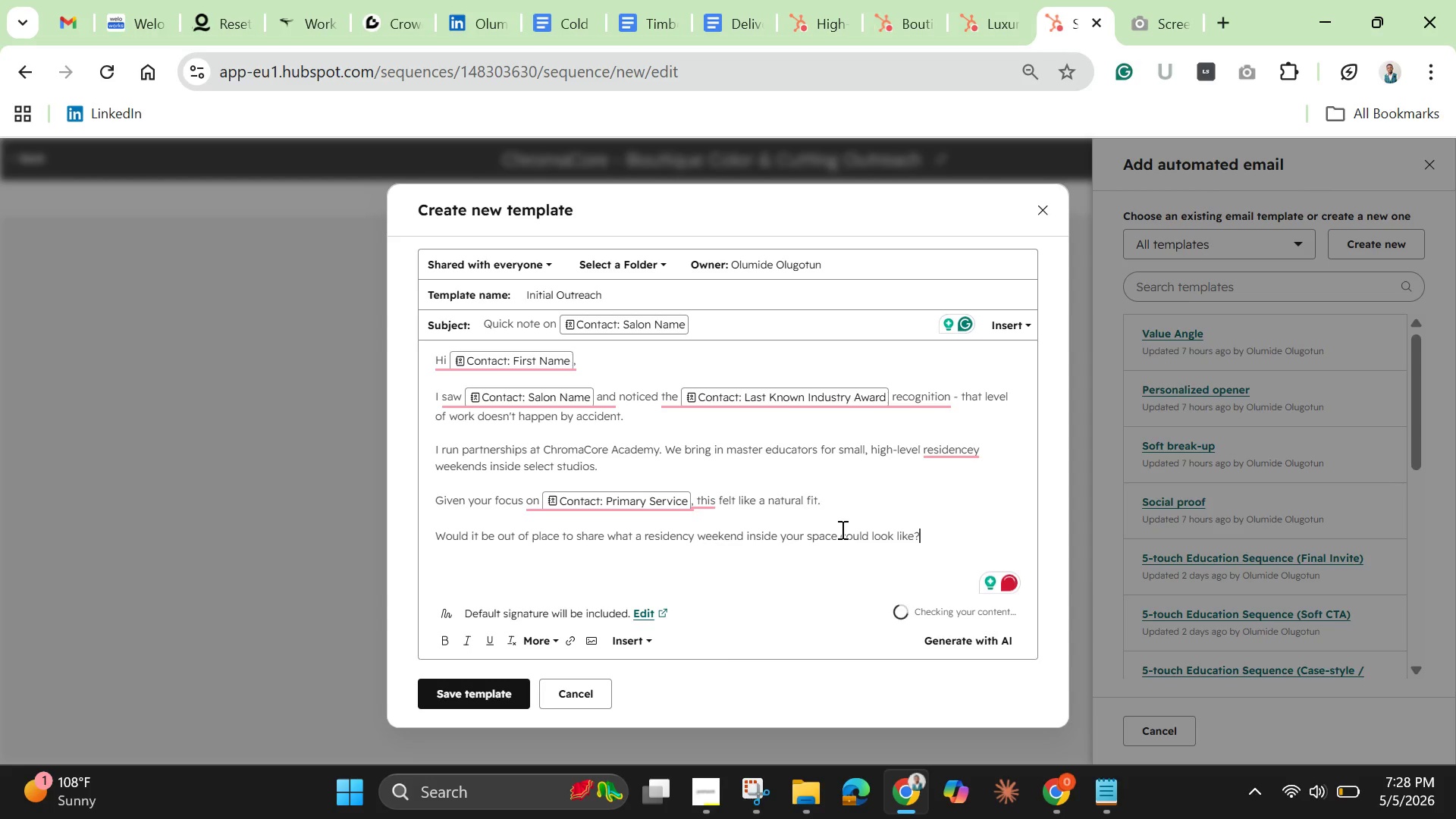 
key(Enter)
 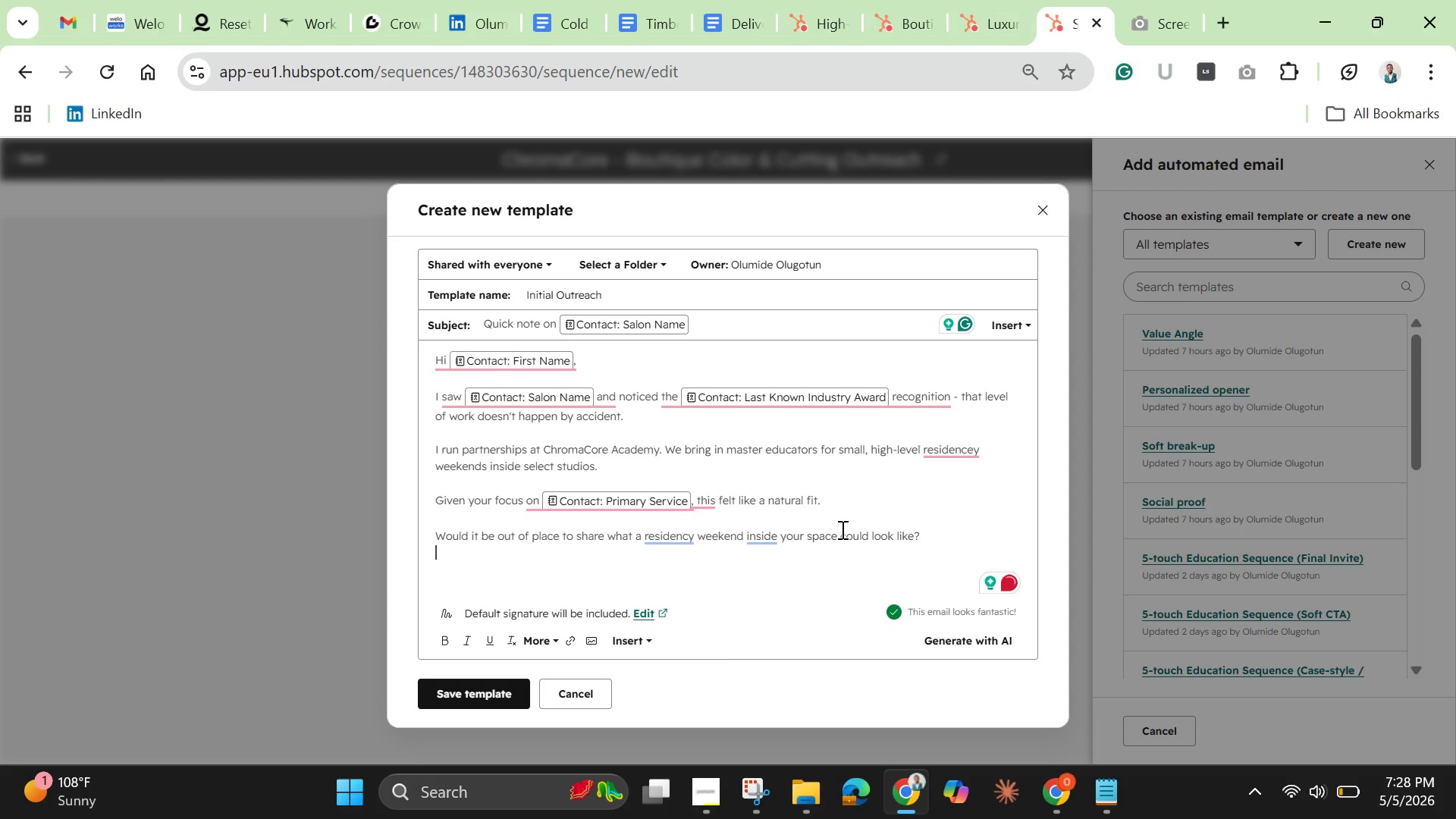 
key(Enter)
 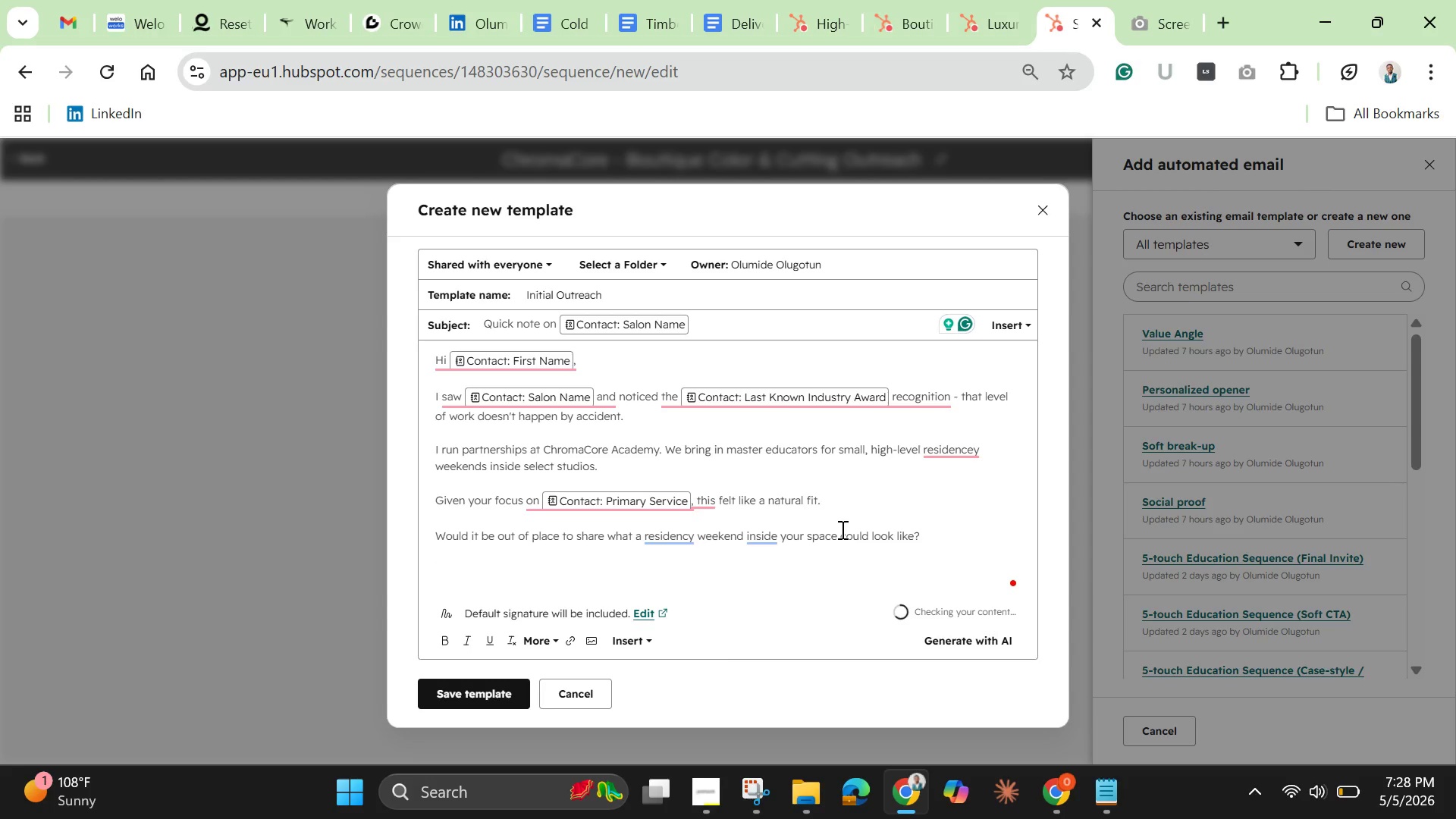 
type(David)
 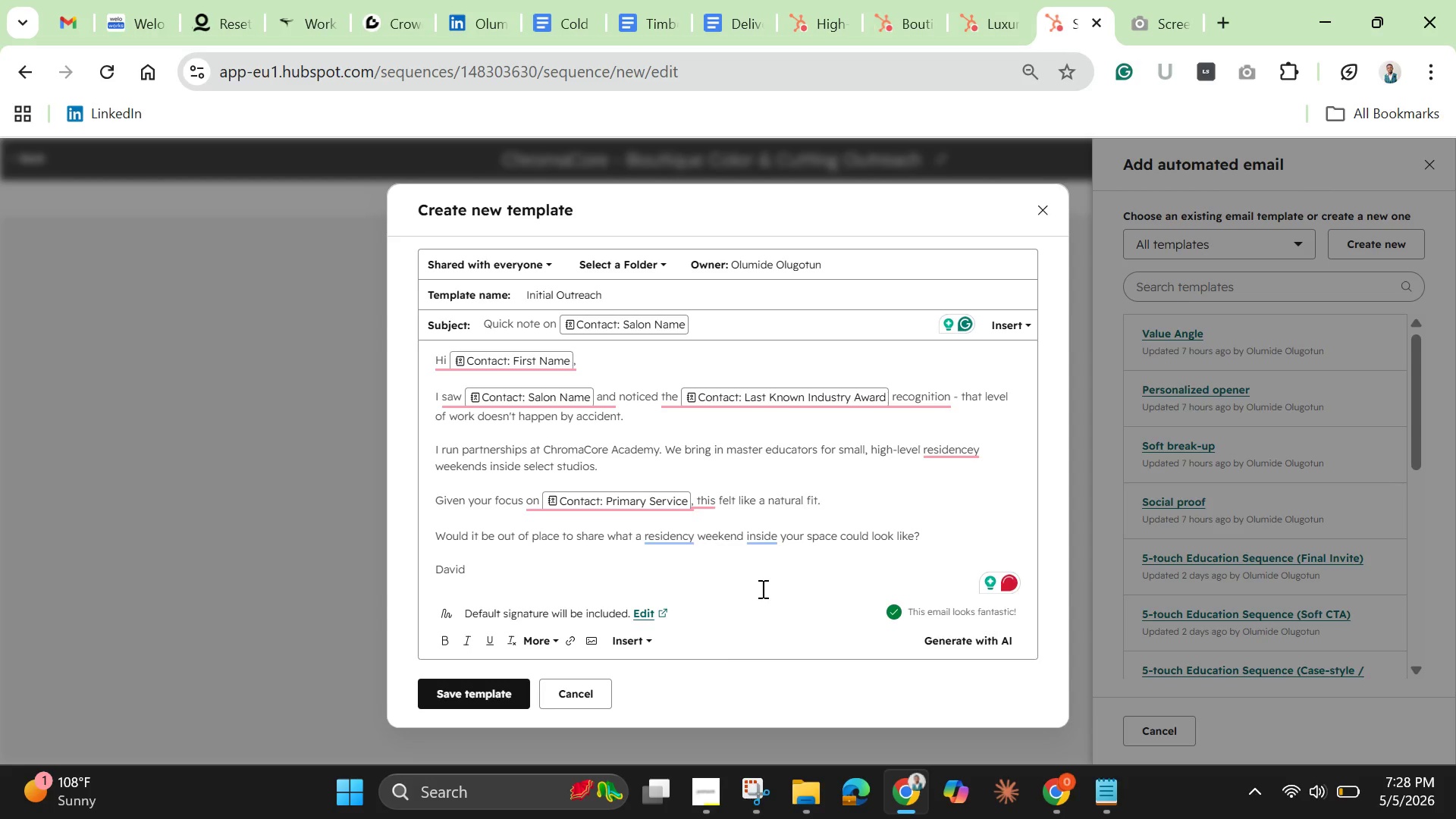 
wait(5.38)
 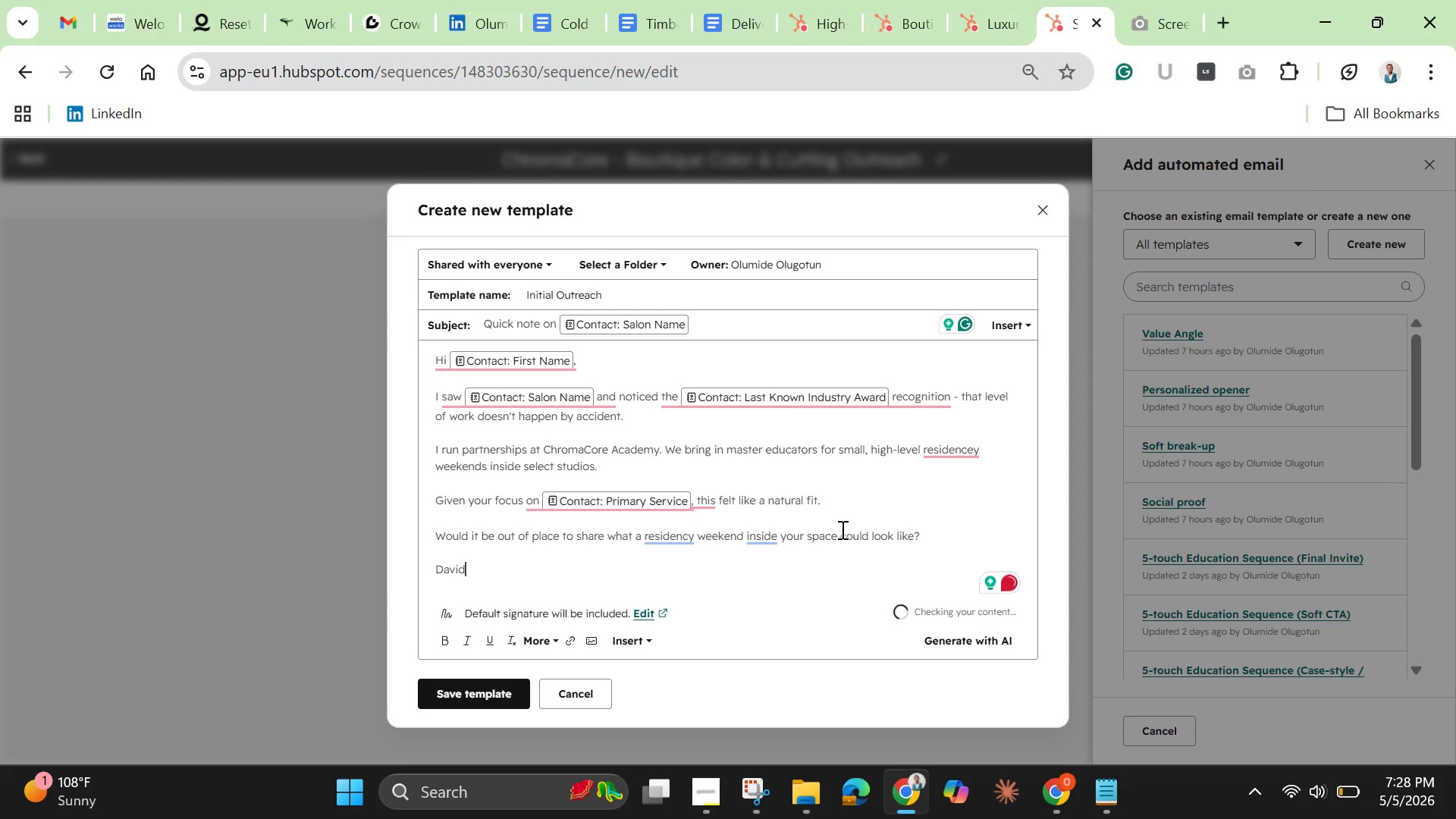 
left_click([957, 447])
 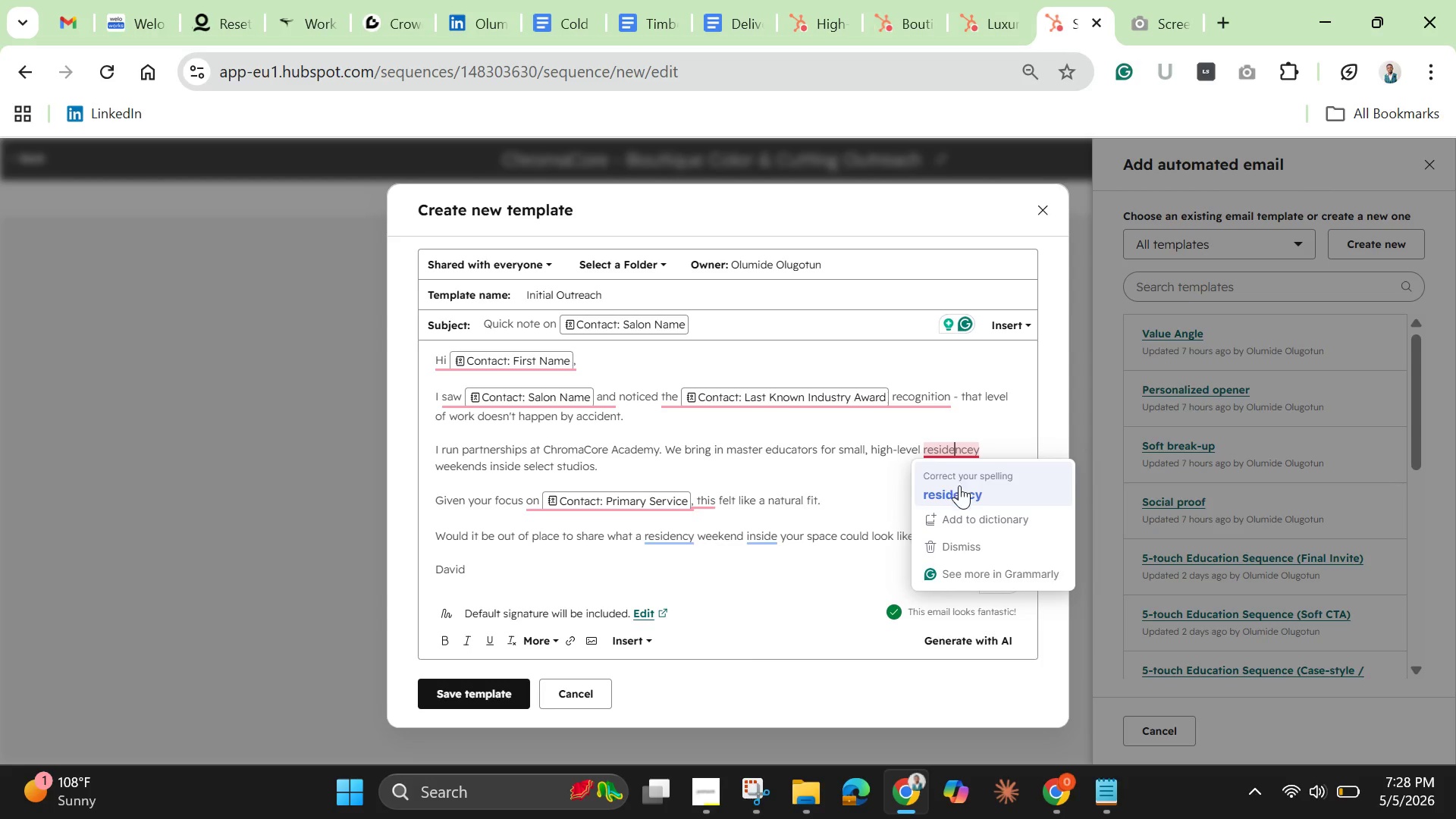 
left_click([959, 493])
 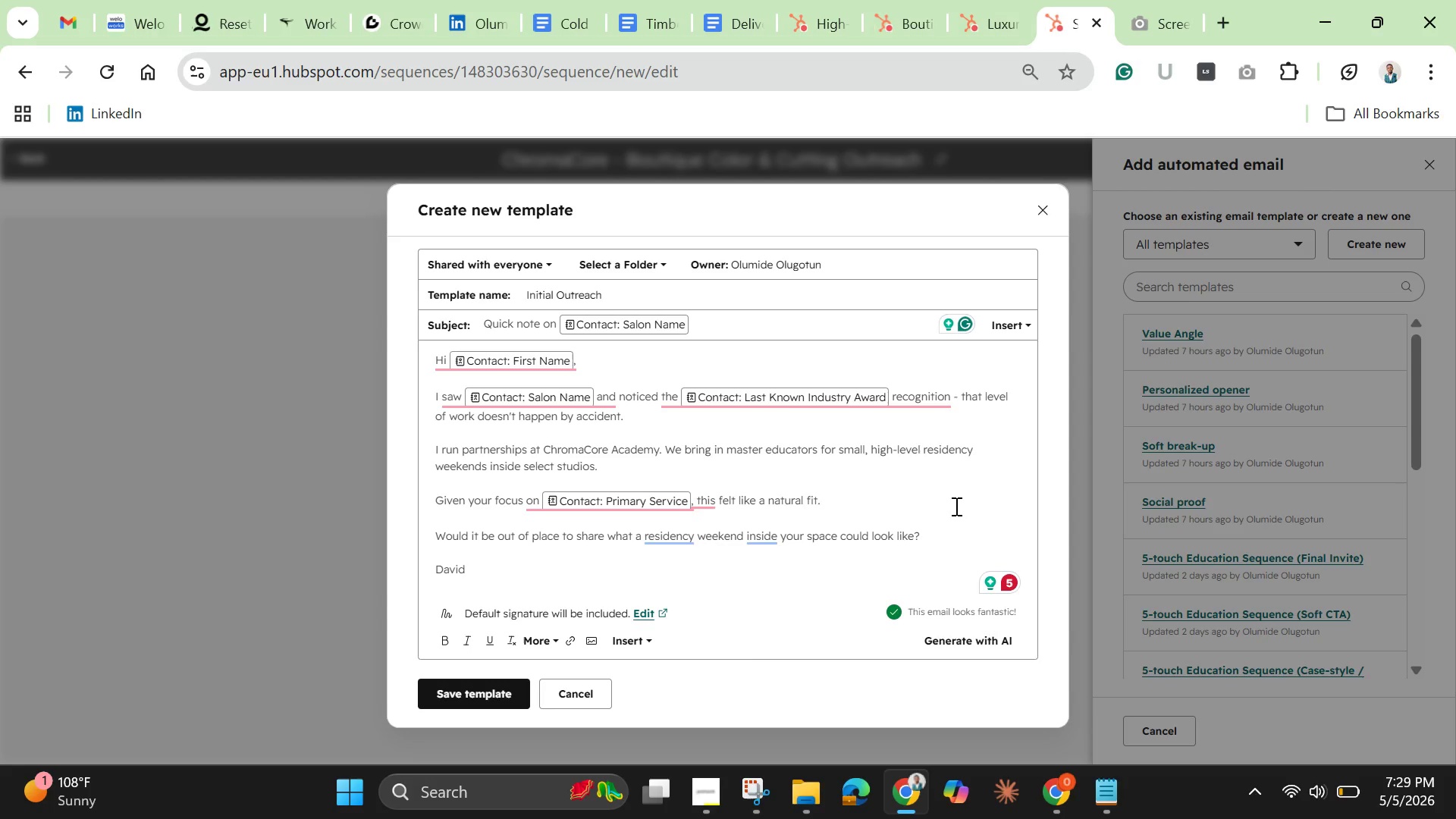 
wait(6.86)
 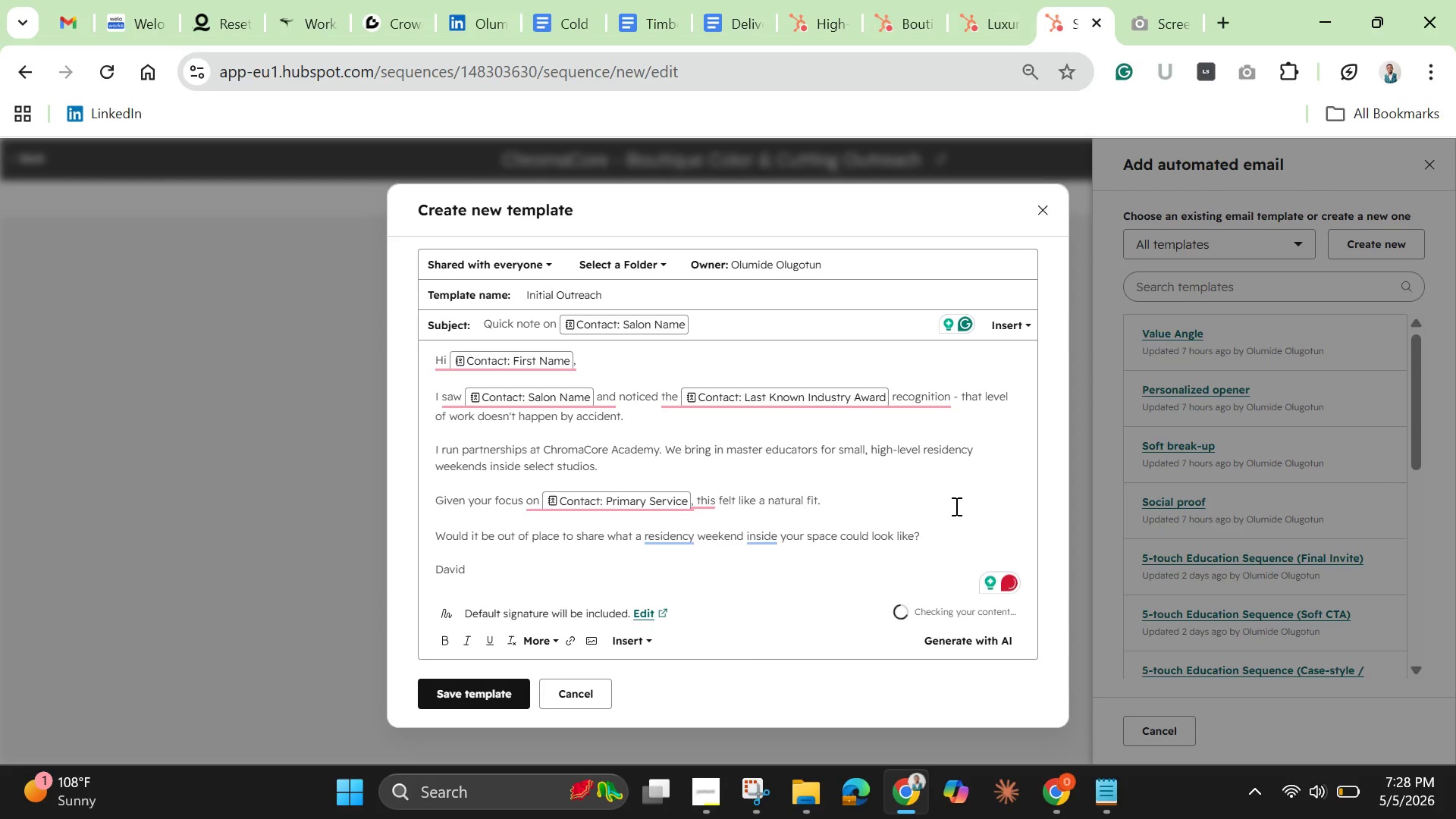 
left_click([676, 538])
 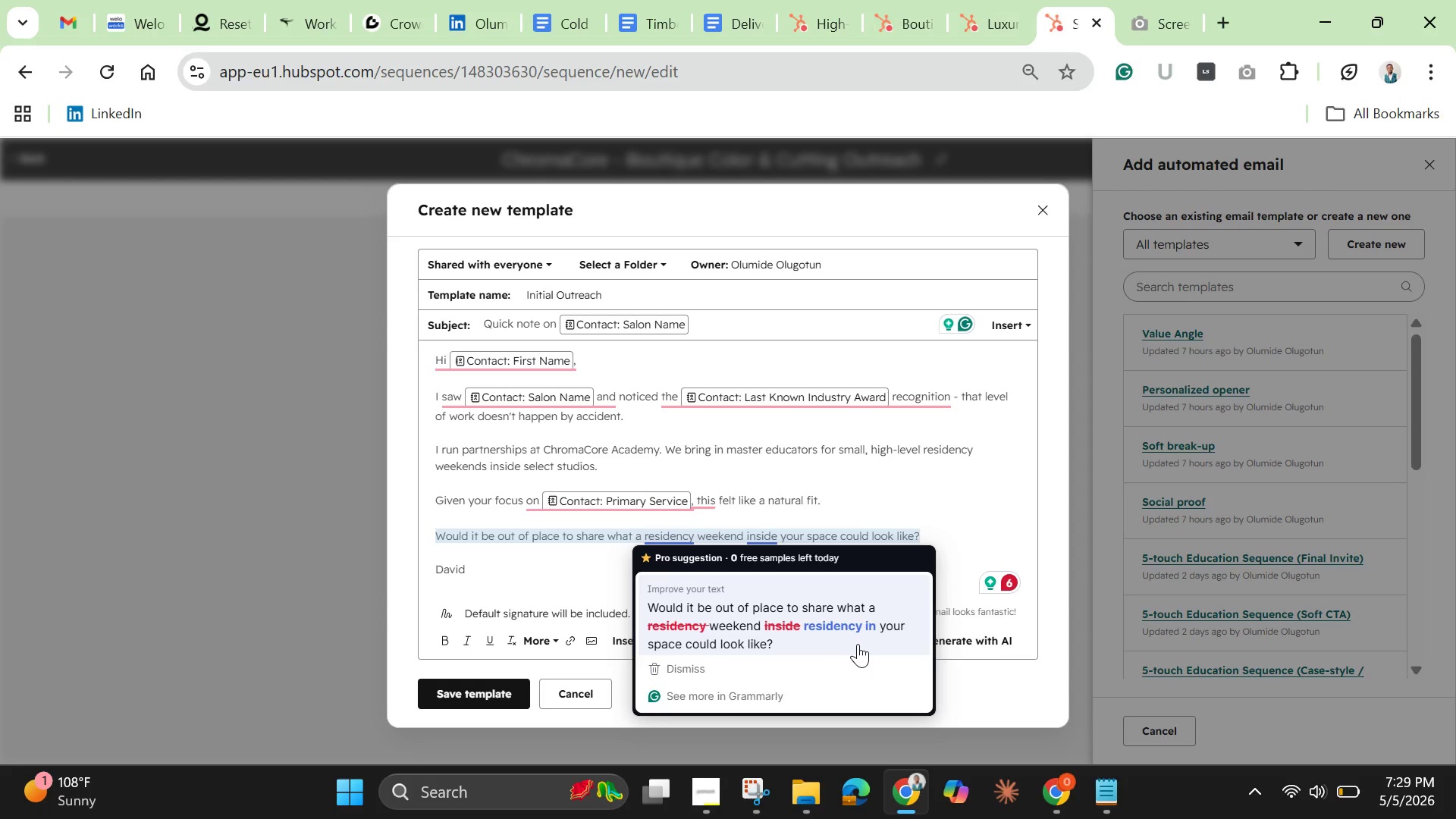 
wait(9.84)
 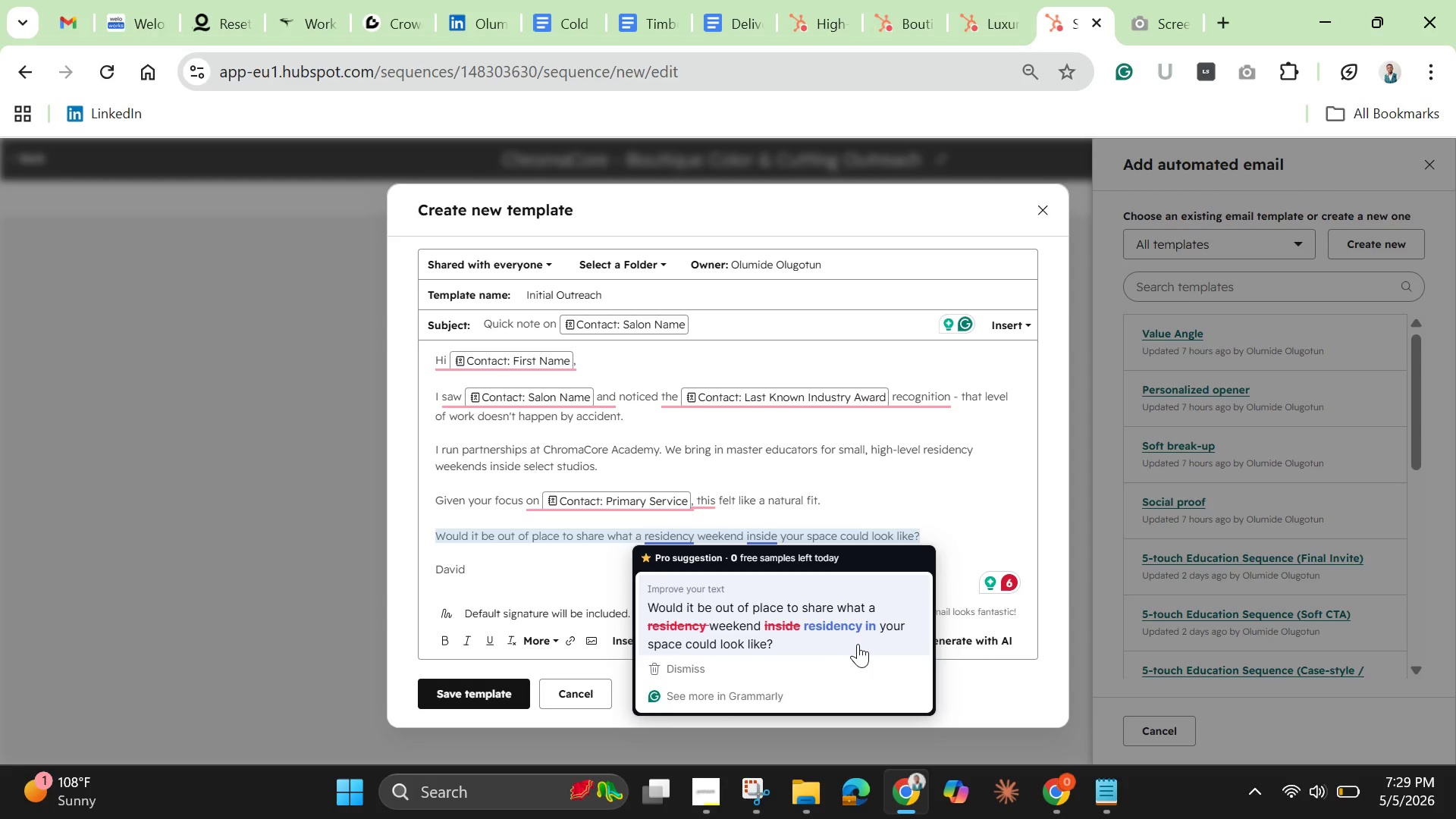 
left_click([858, 644])
 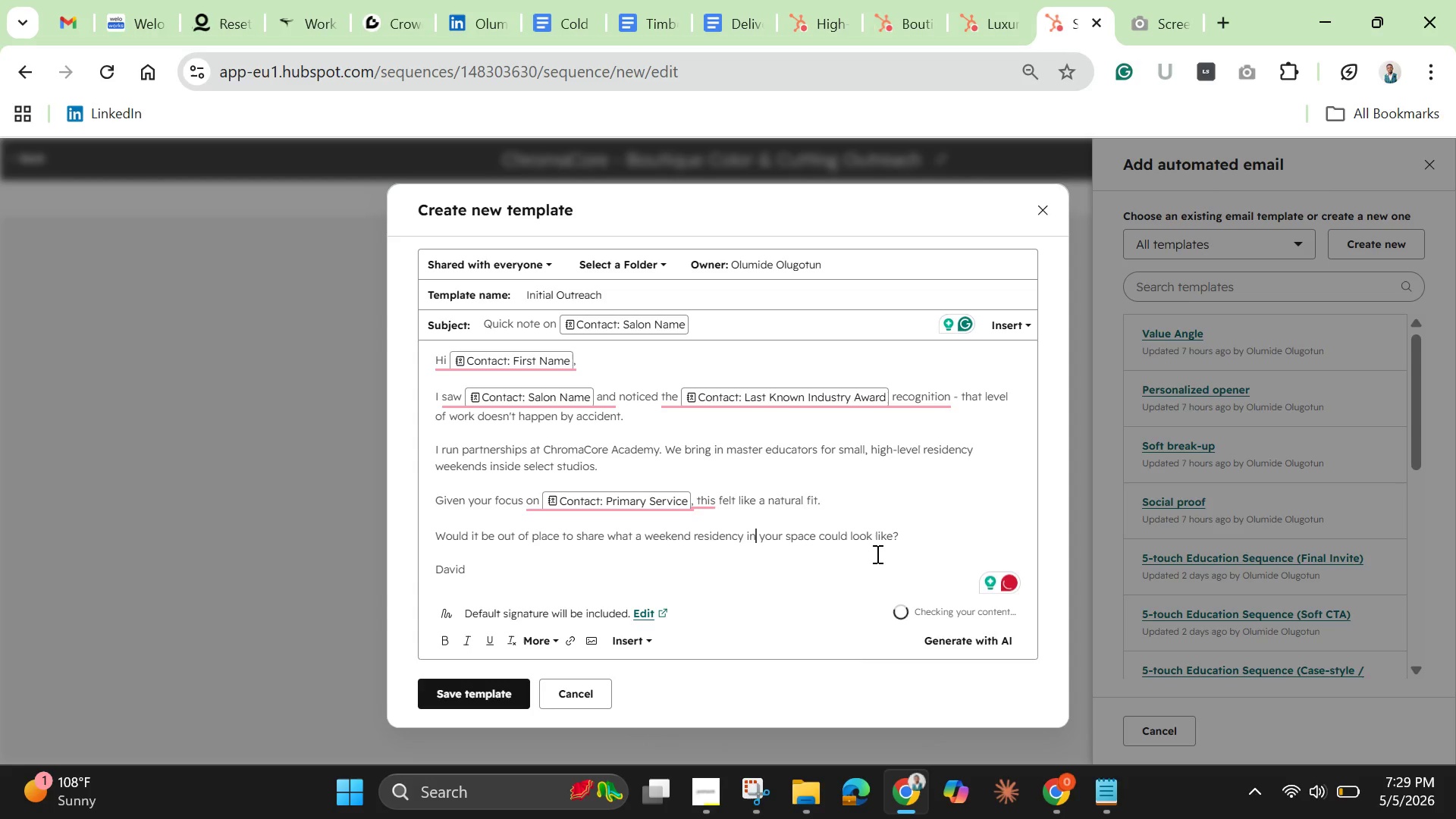 
left_click([879, 542])
 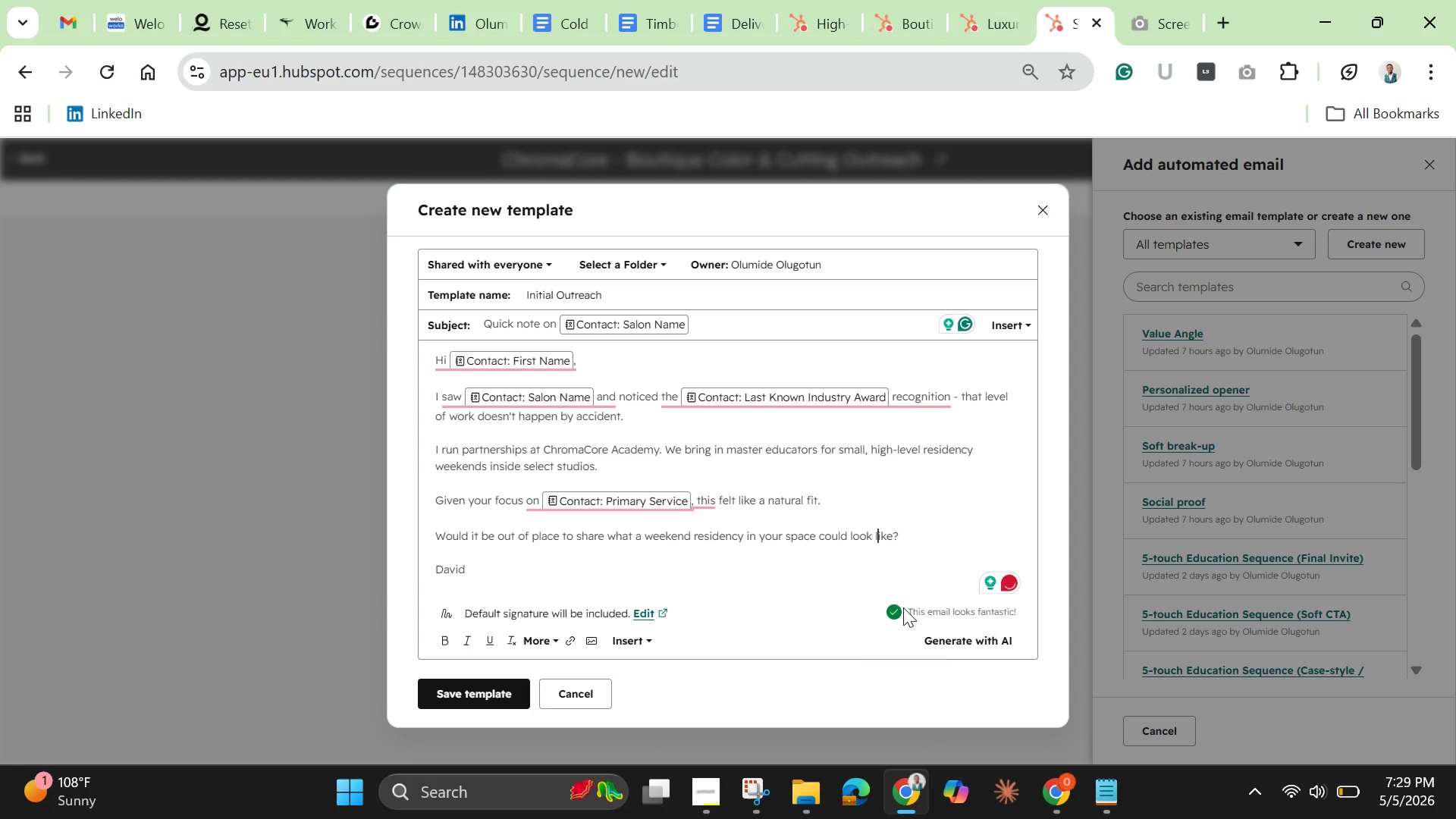 
left_click([956, 644])
 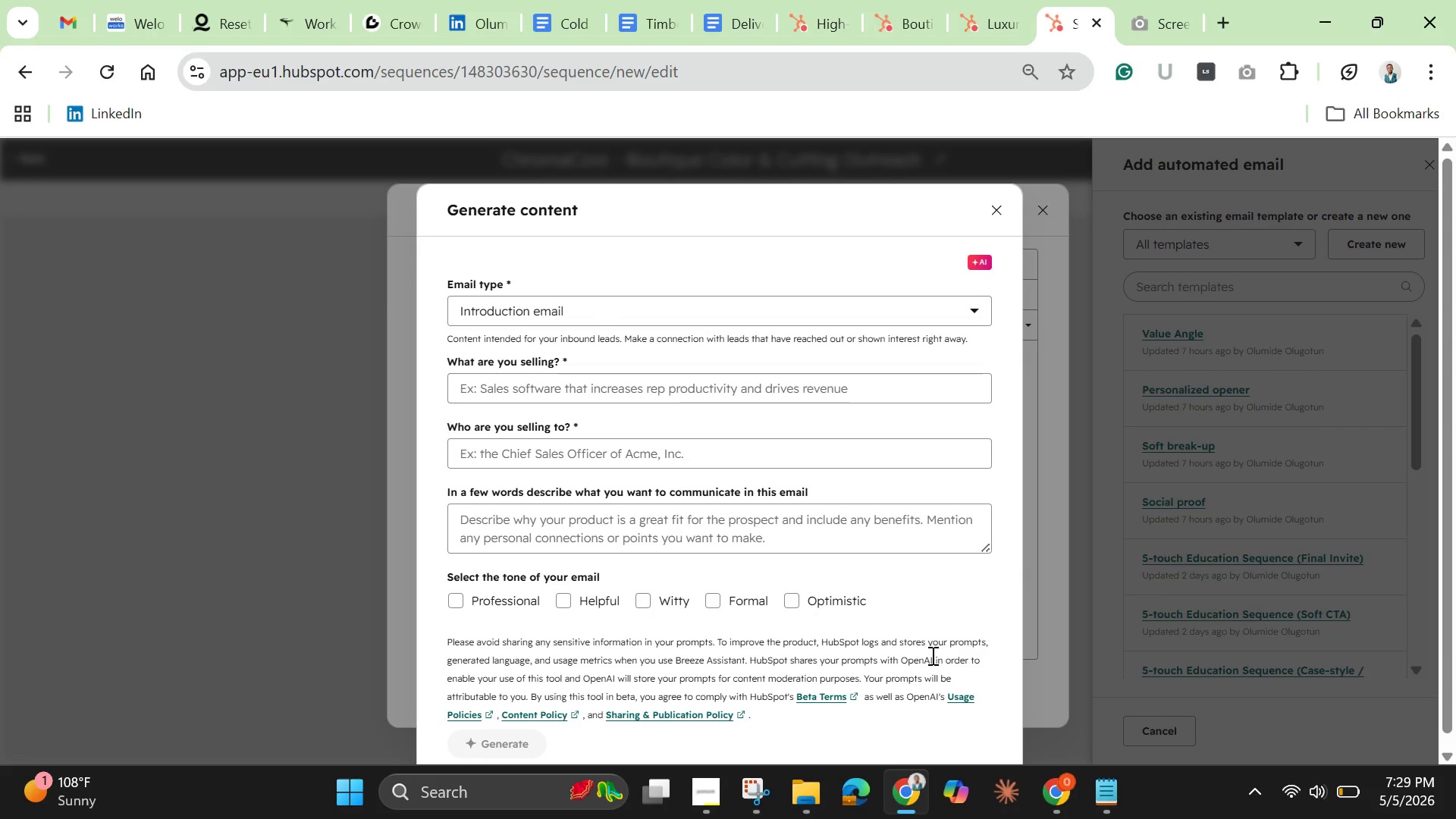 
wait(8.22)
 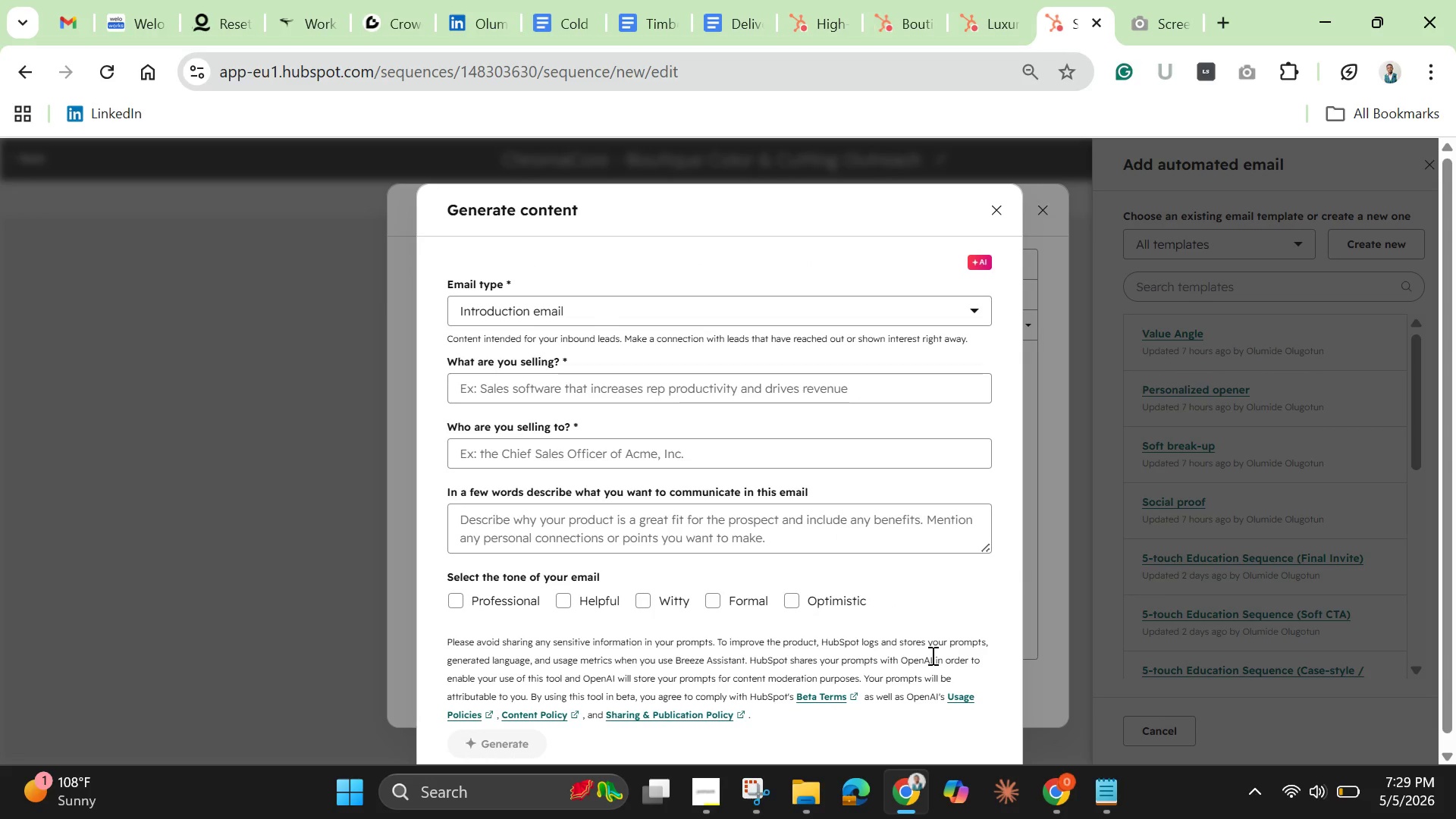 
left_click([993, 212])
 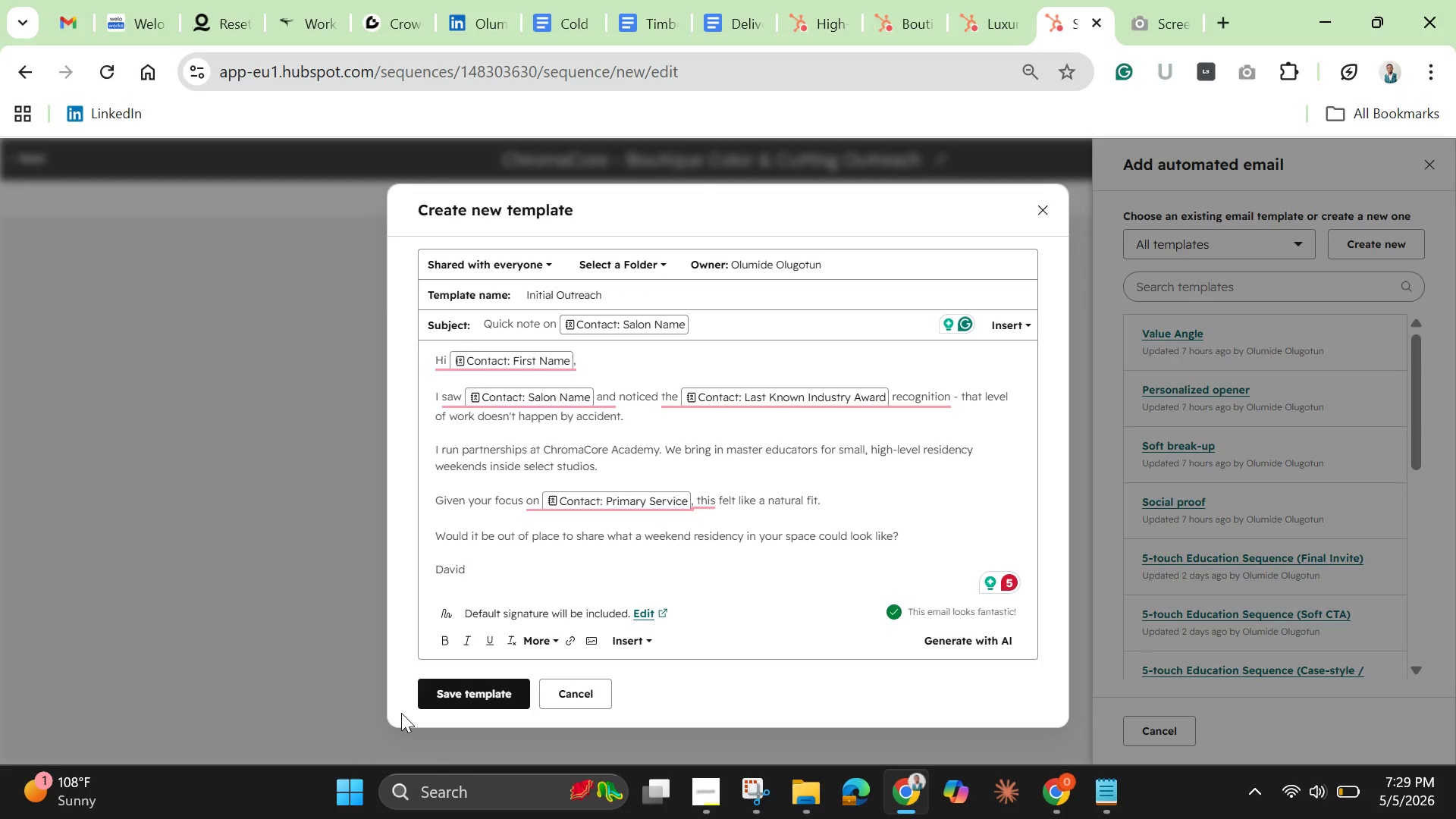 
wait(13.55)
 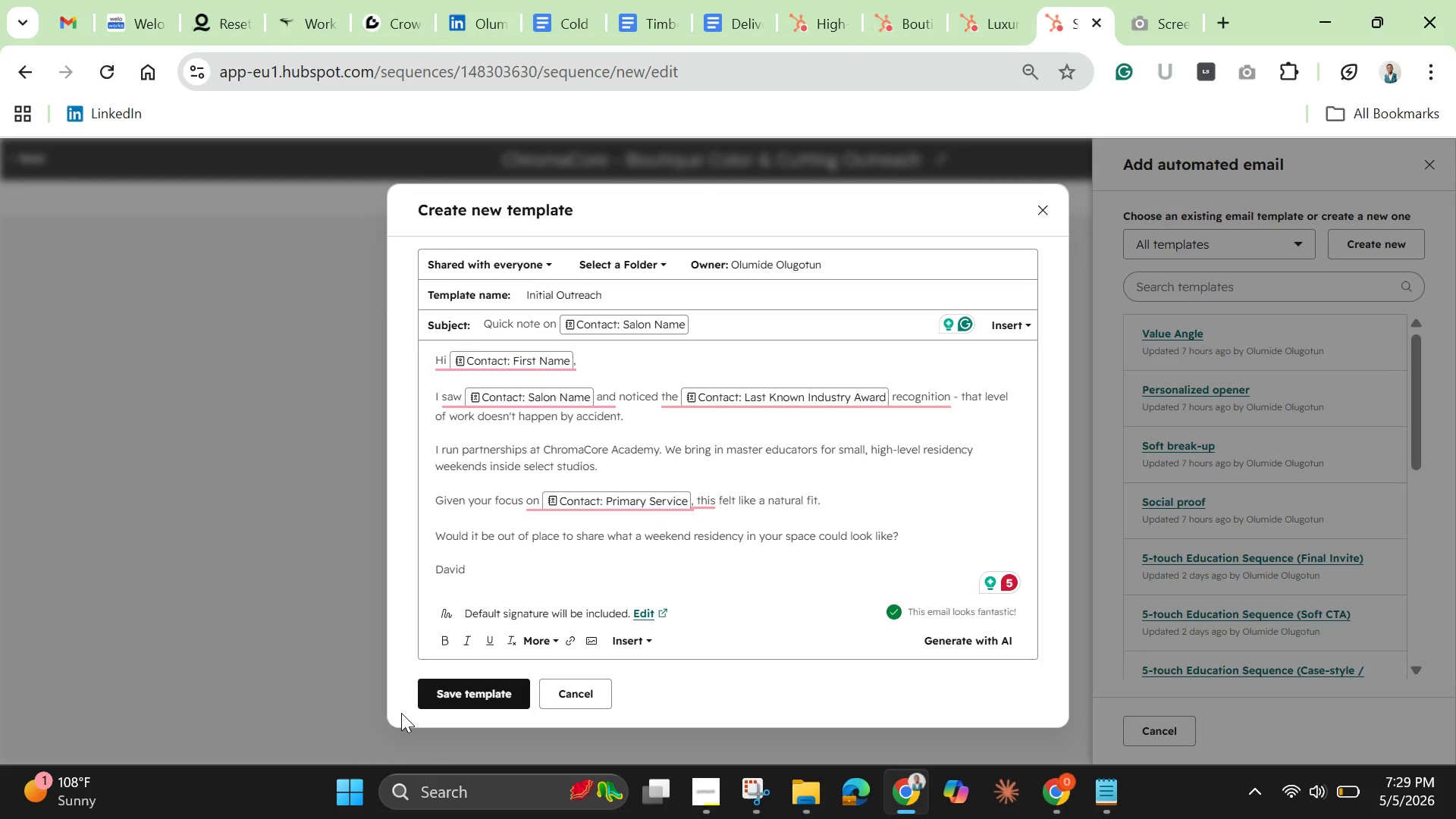 
left_click([478, 701])
 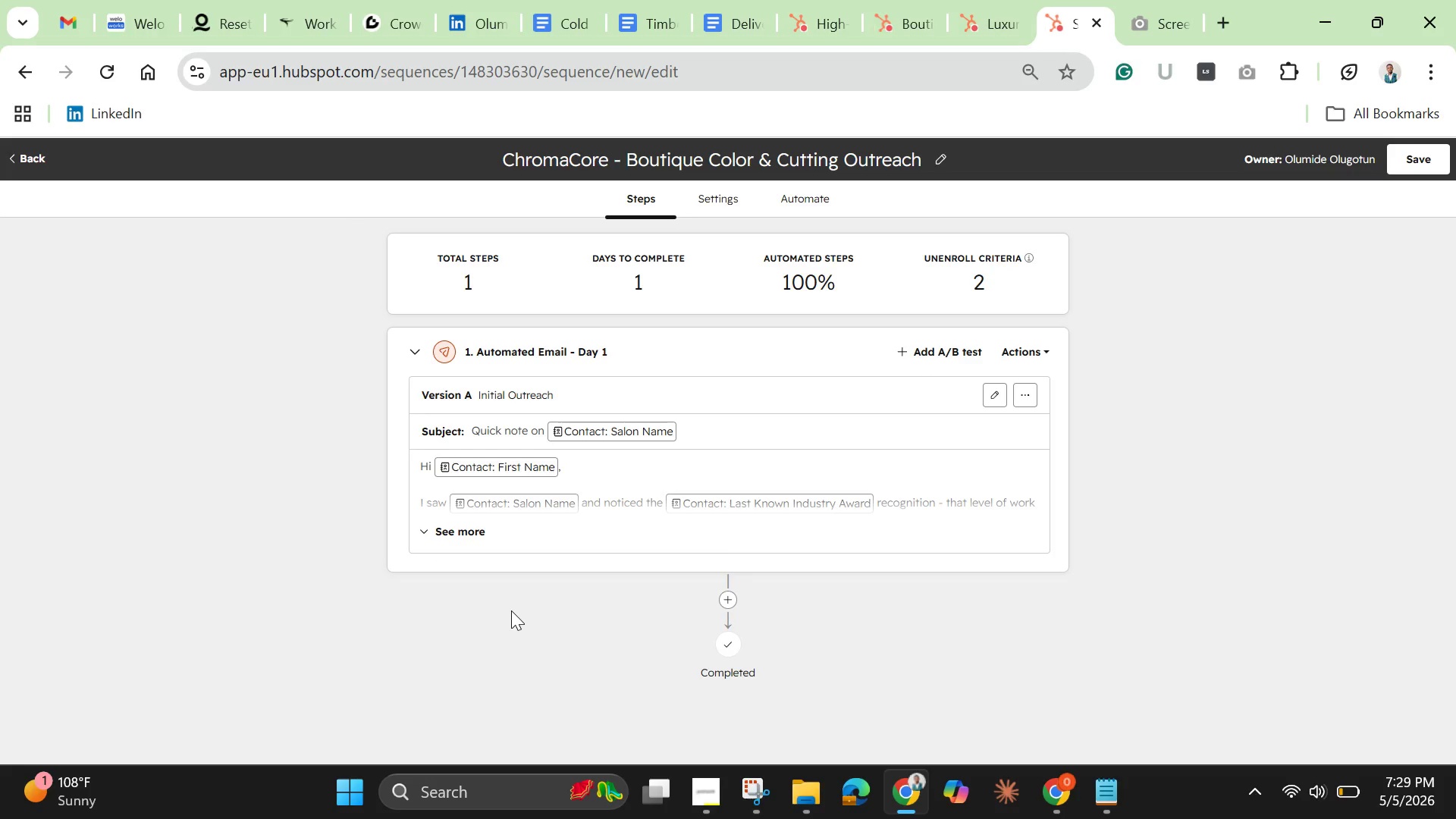 
wait(13.42)
 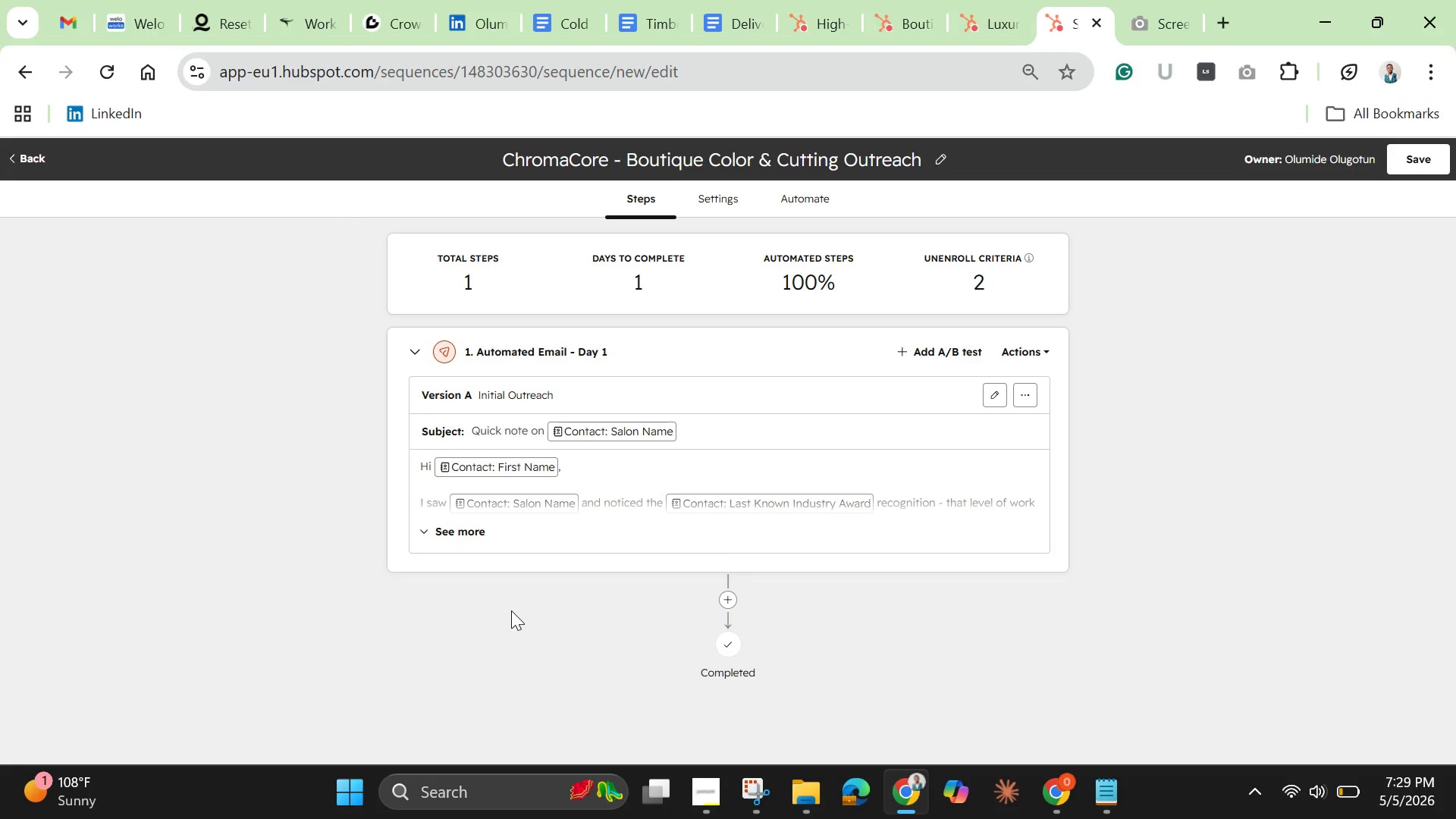 
left_click([721, 603])
 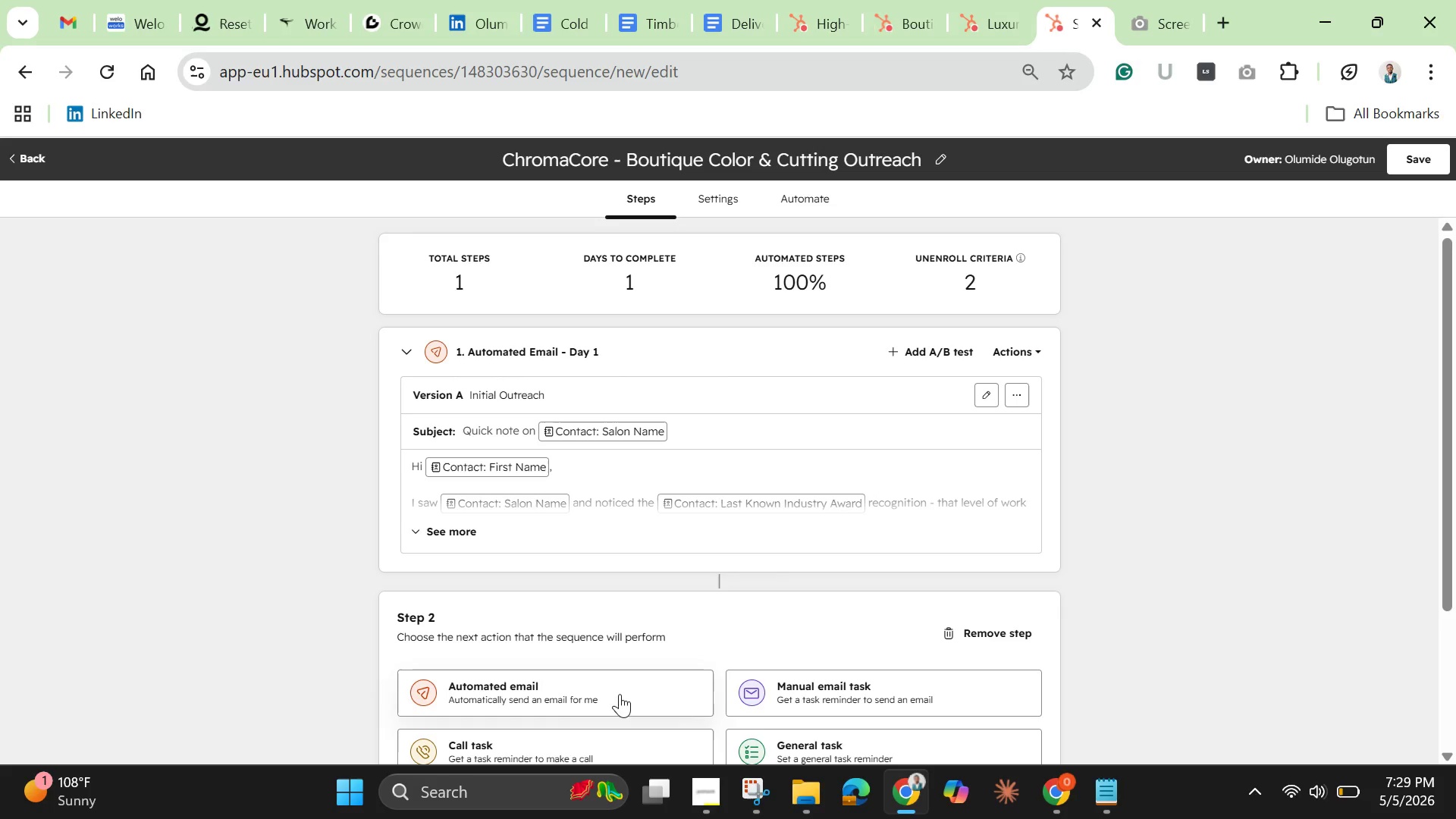 
left_click([620, 688])
 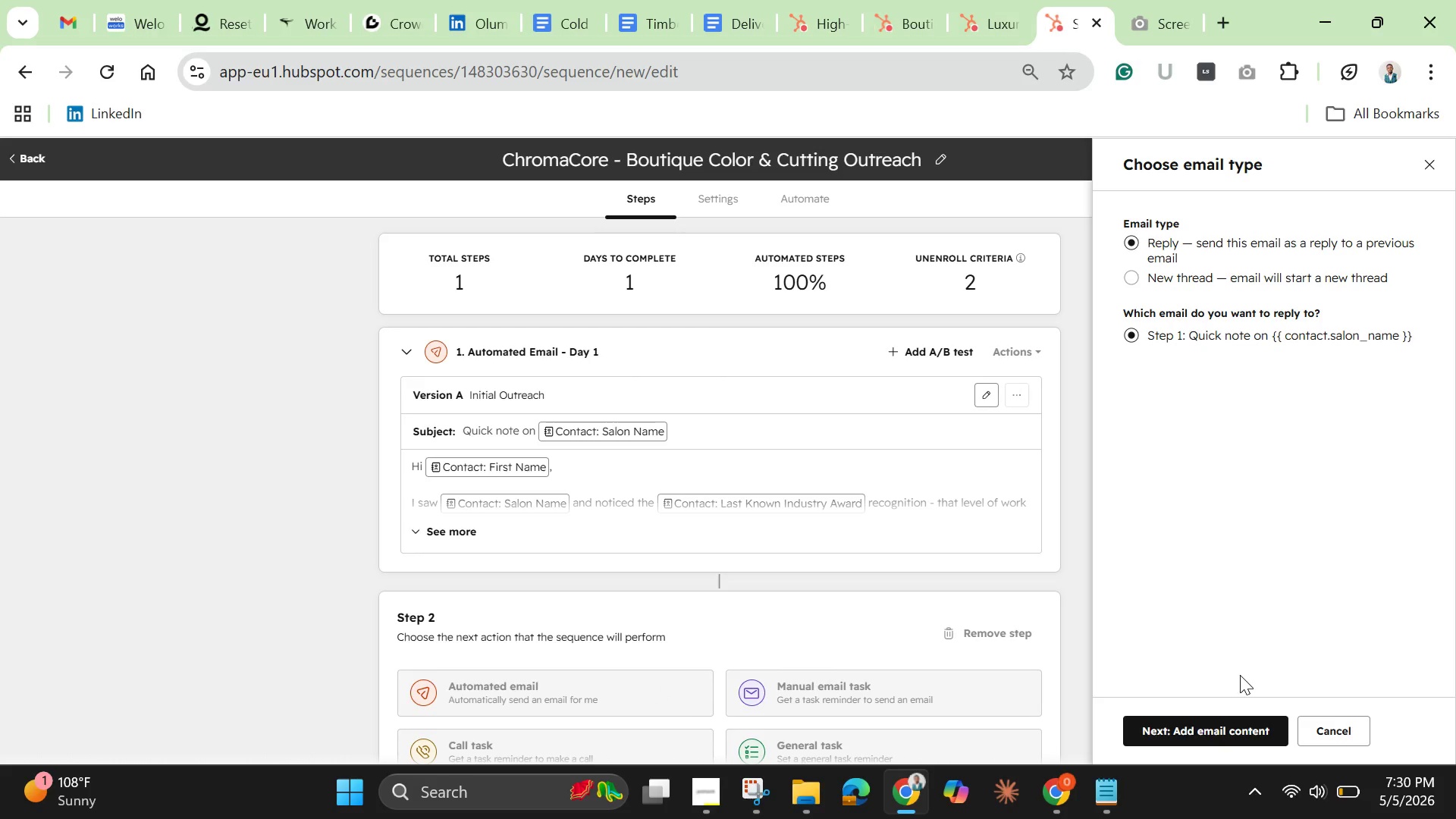 
wait(13.88)
 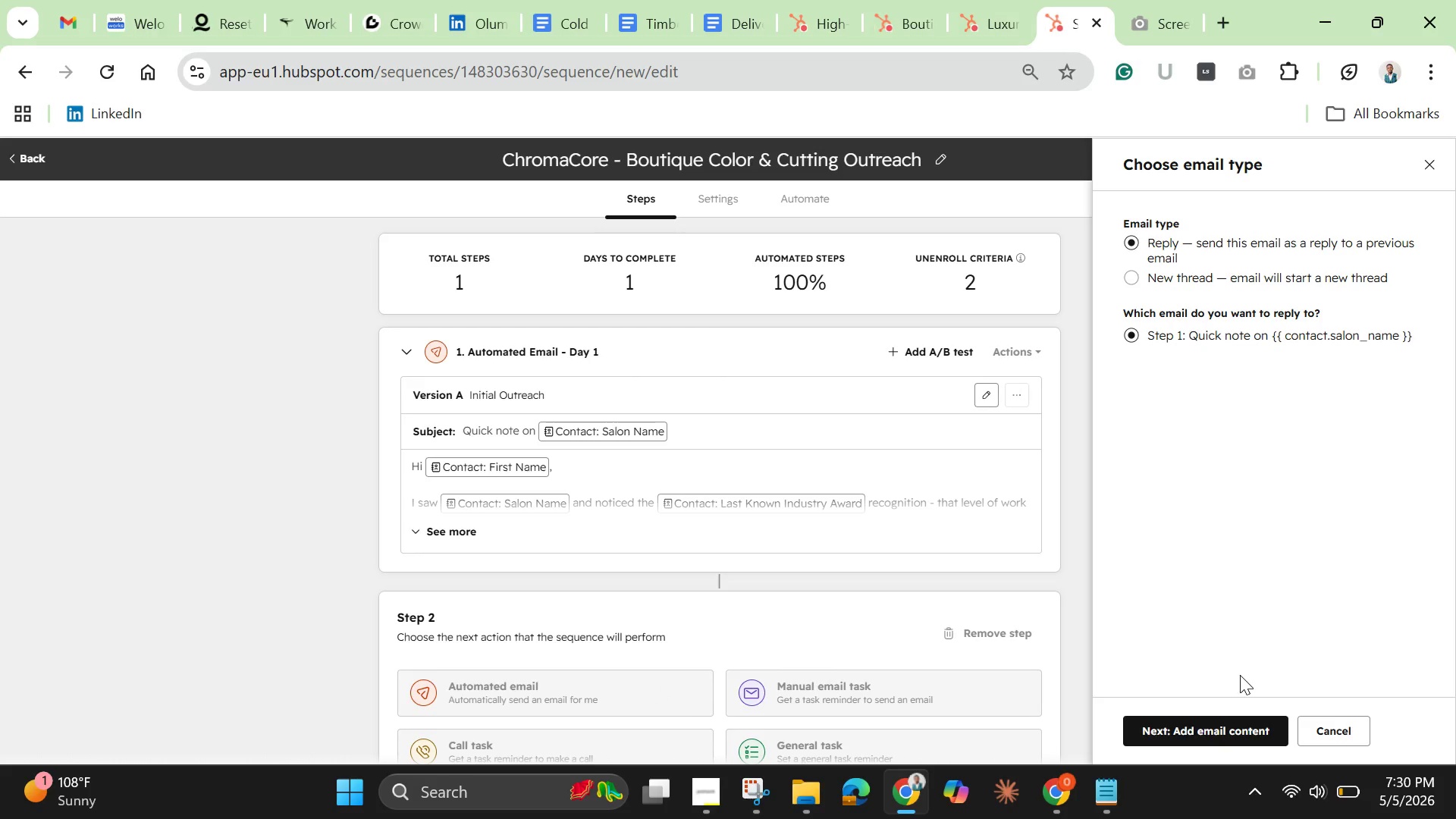 
left_click([1128, 334])
 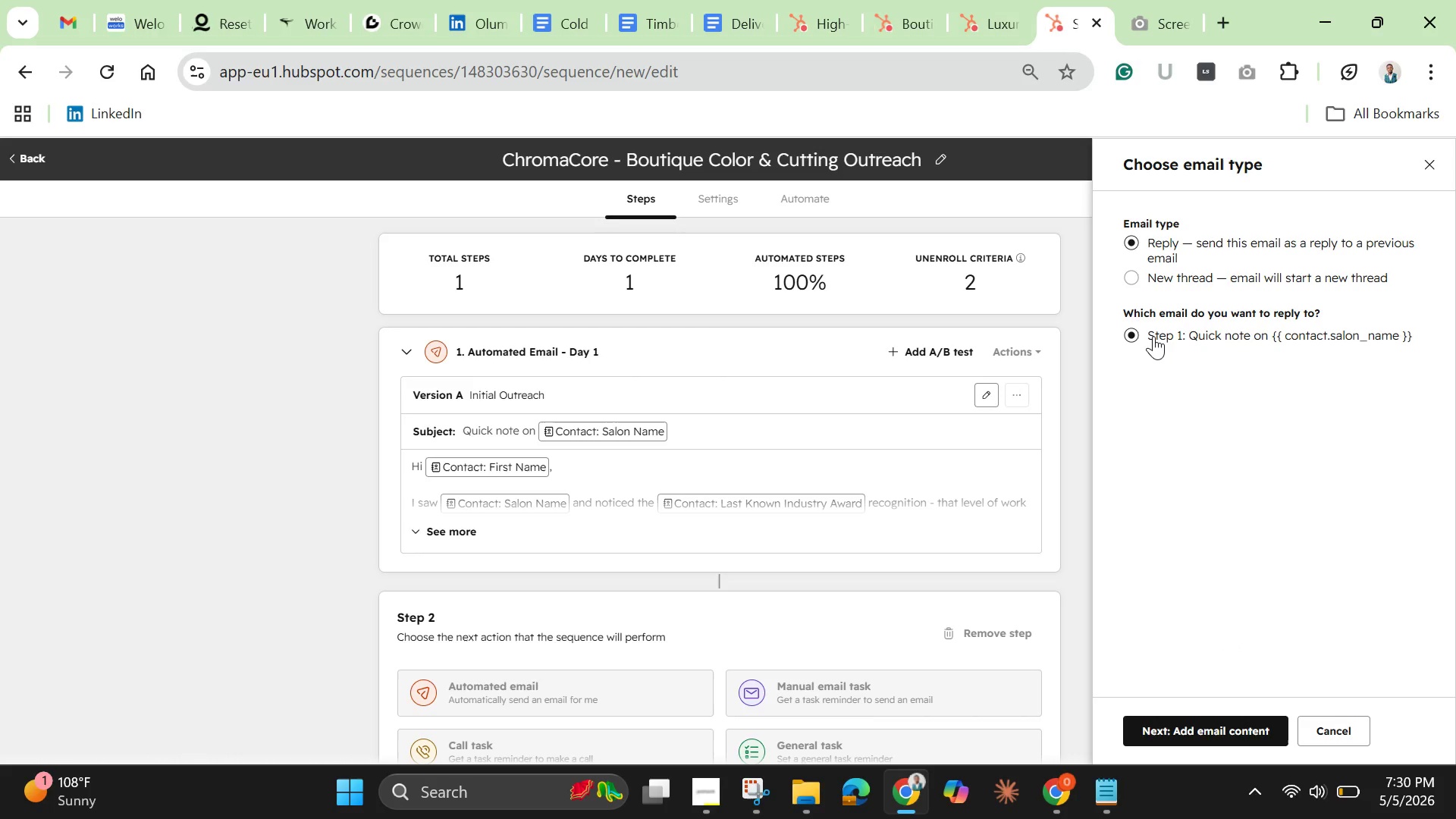 
left_click([1153, 336])
 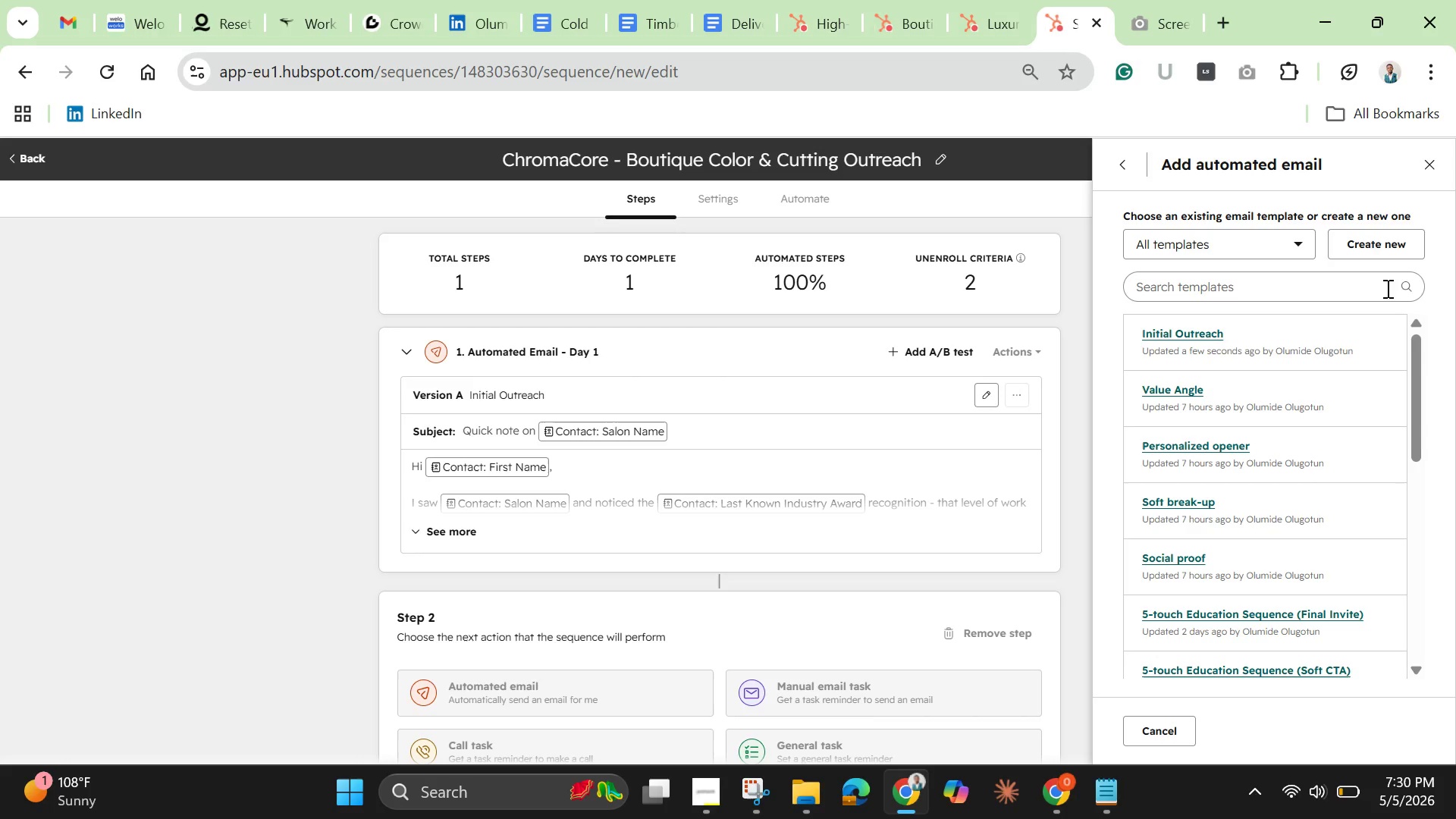 
wait(7.53)
 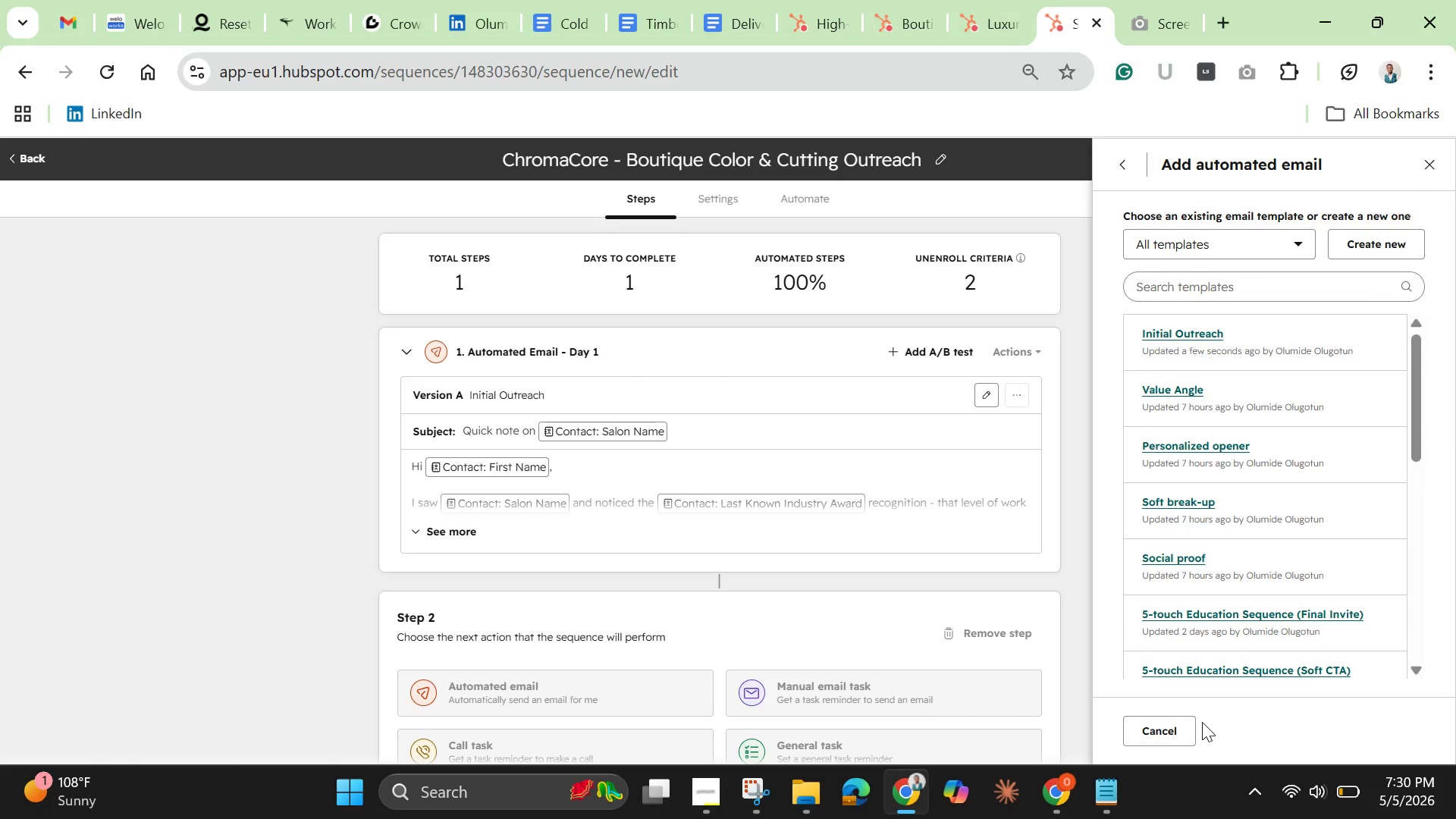 
left_click([1203, 341])
 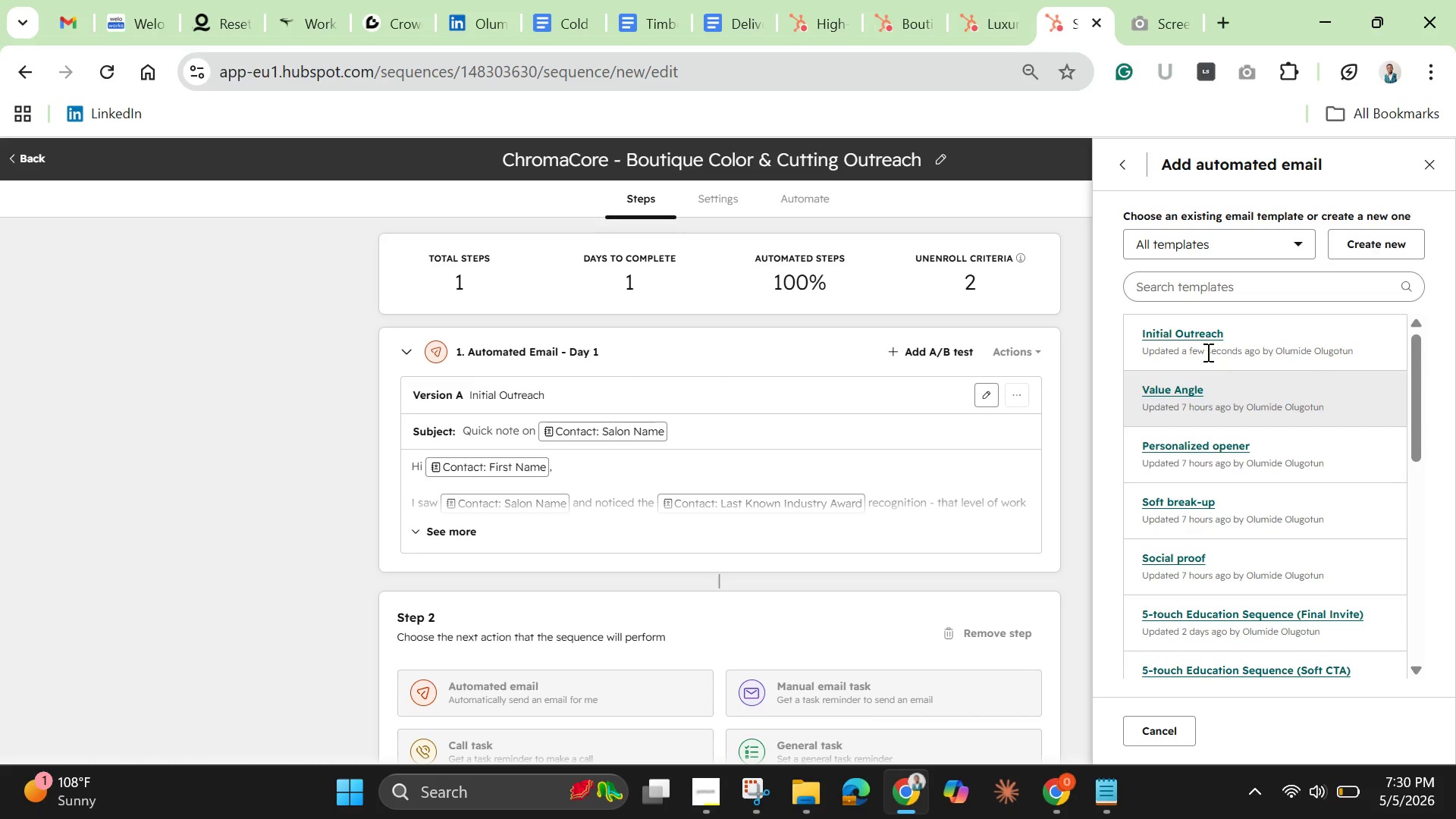 
left_click([1191, 330])
 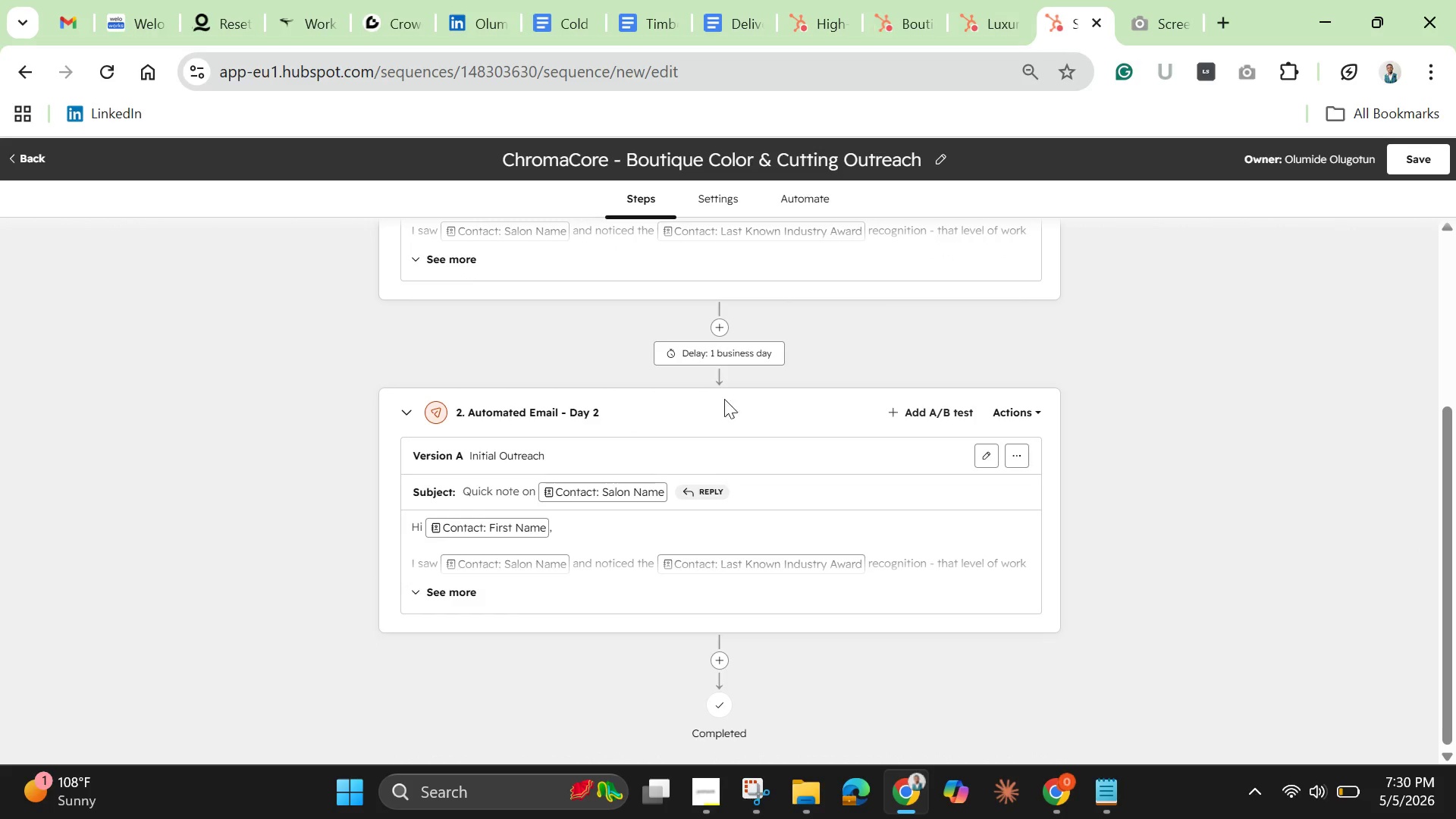 
mouse_move([728, 367])
 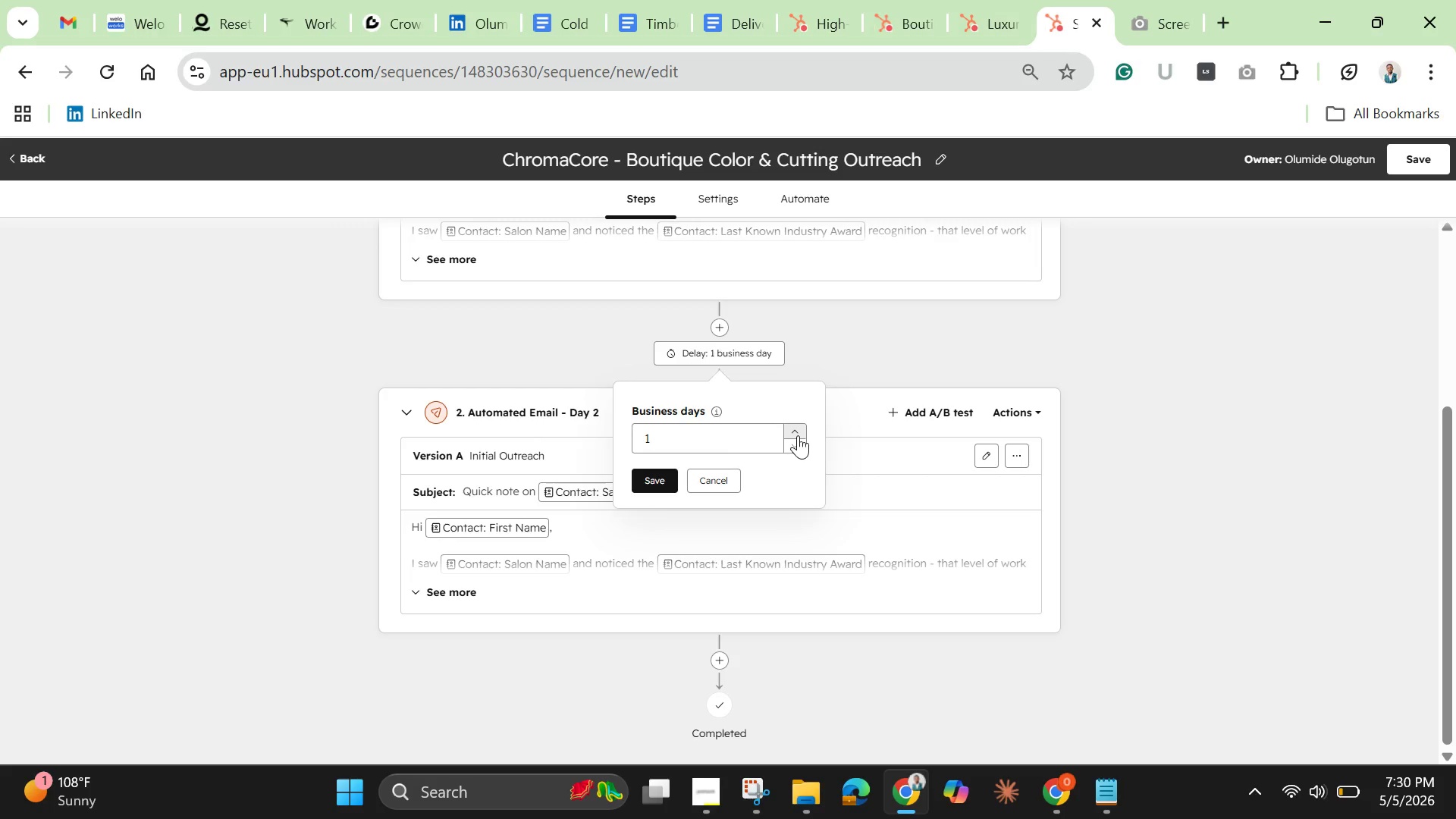 
double_click([798, 435])
 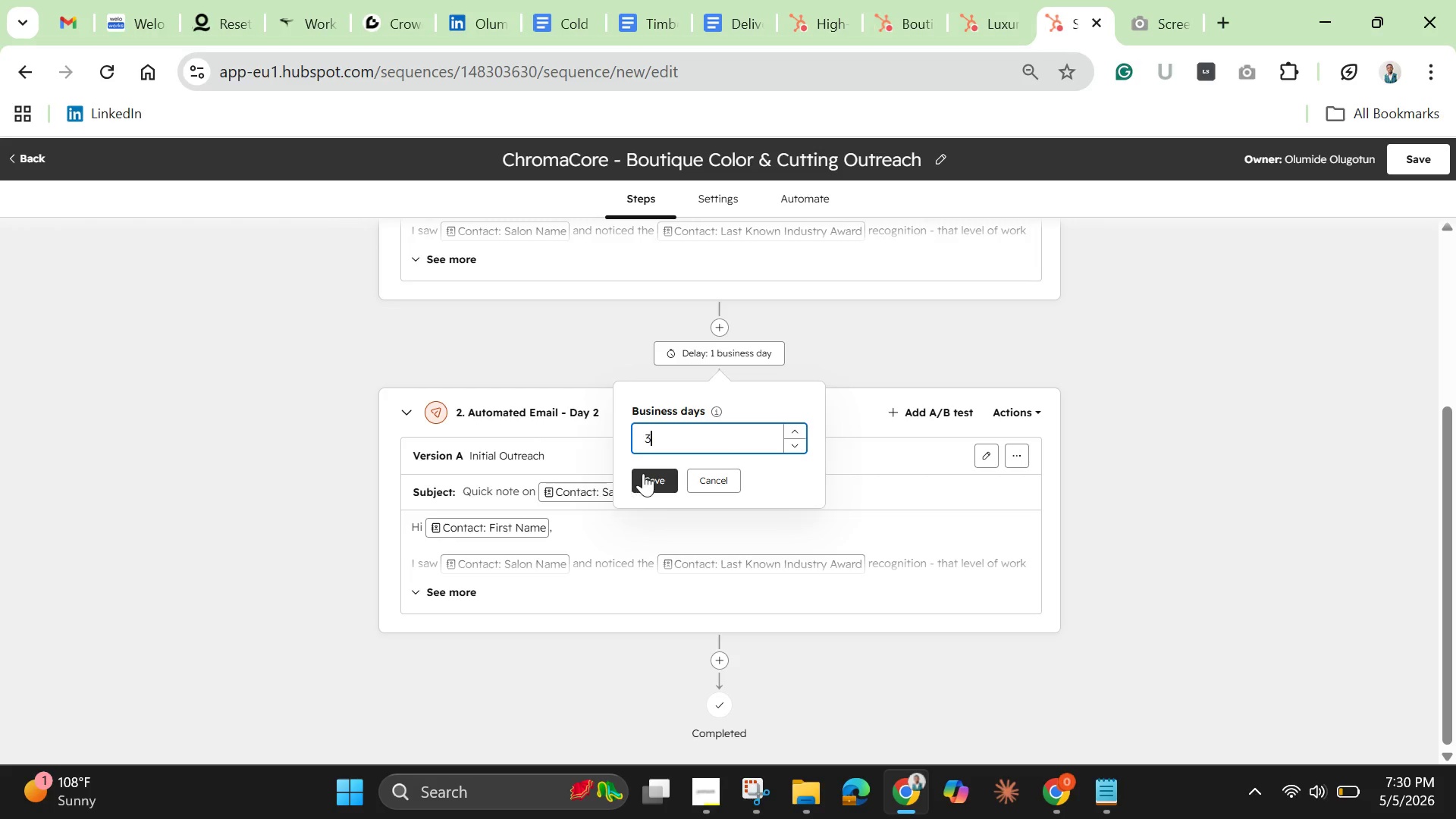 
left_click([643, 473])
 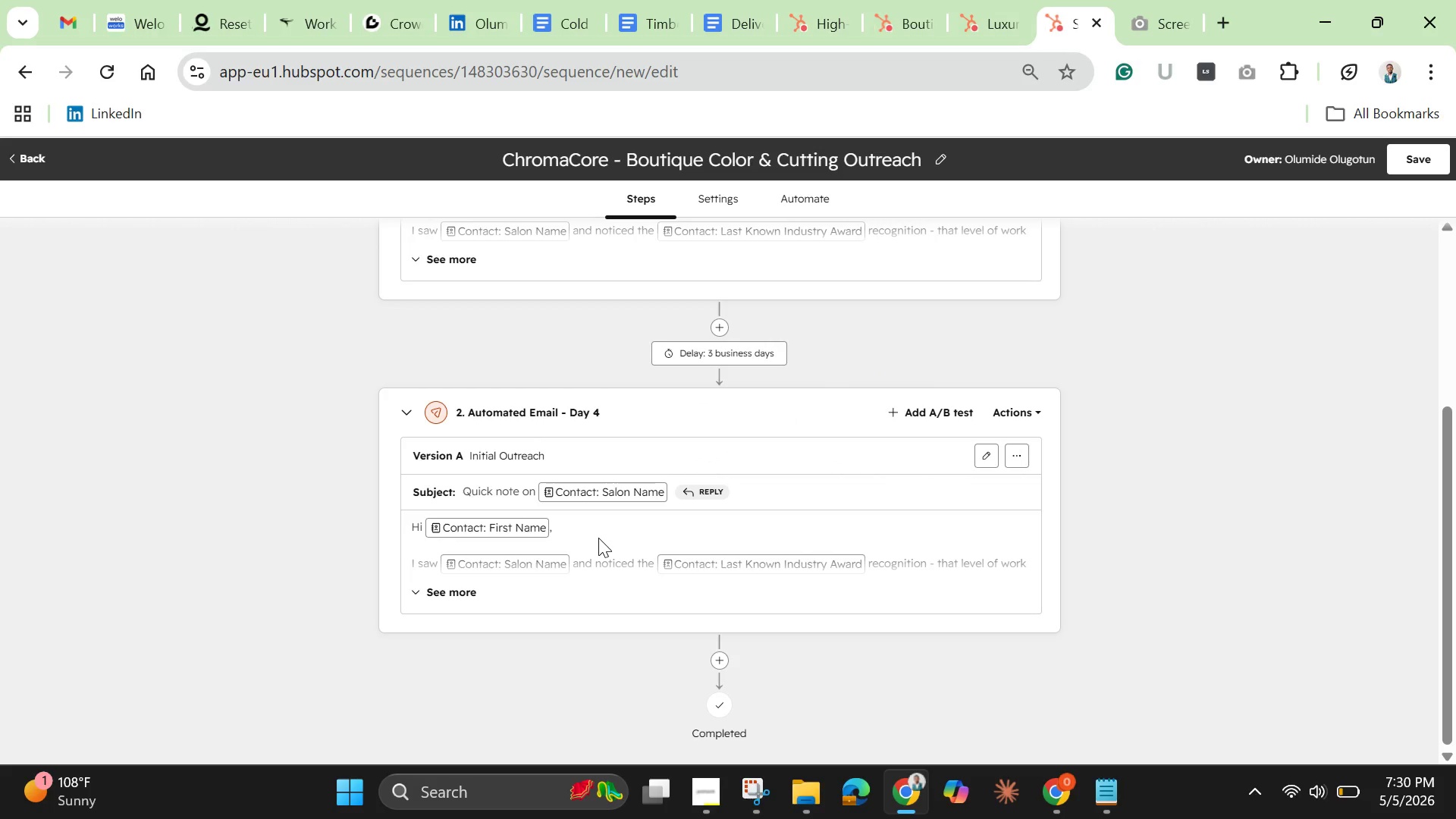 
wait(11.53)
 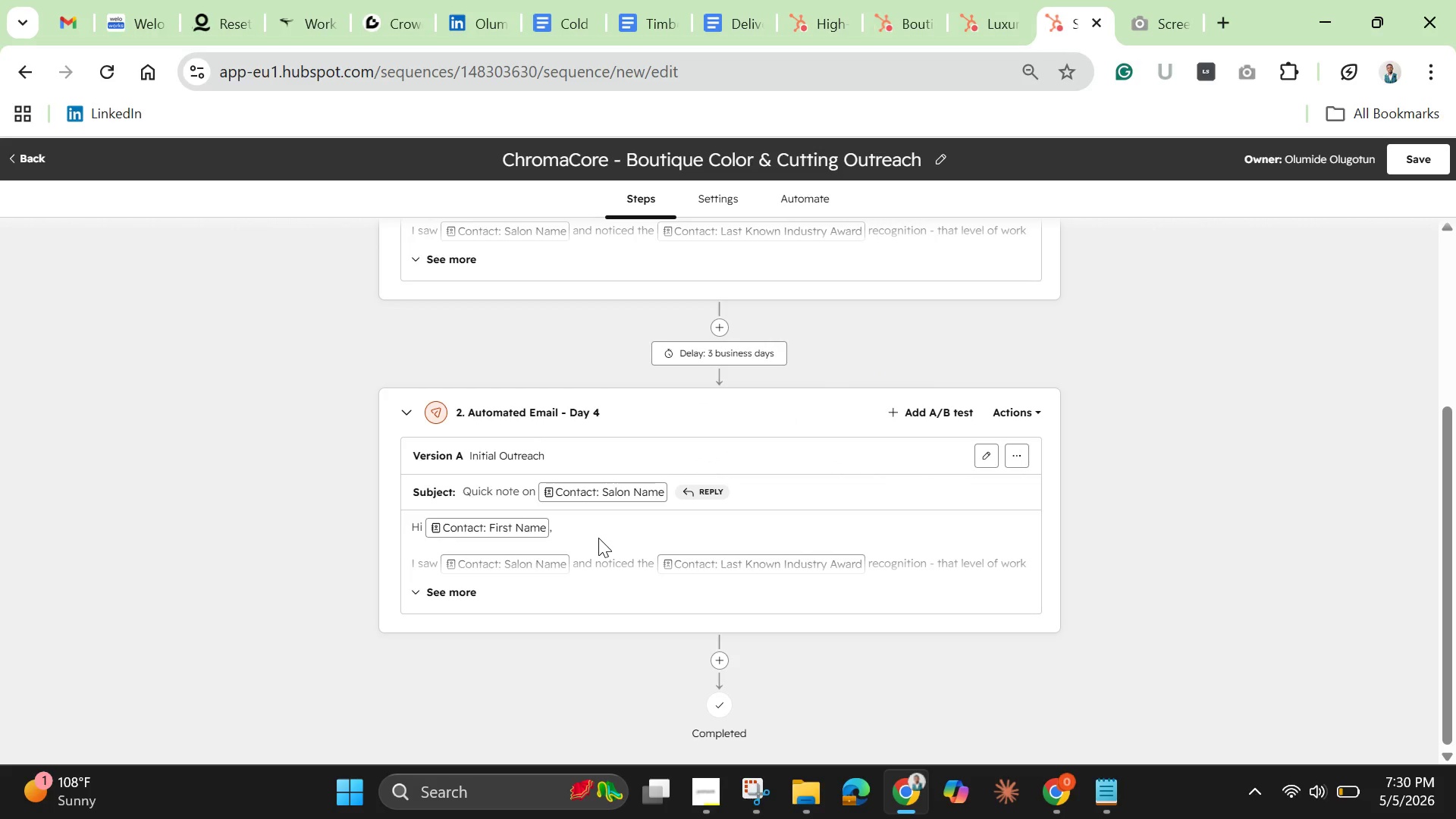 
left_click([508, 490])
 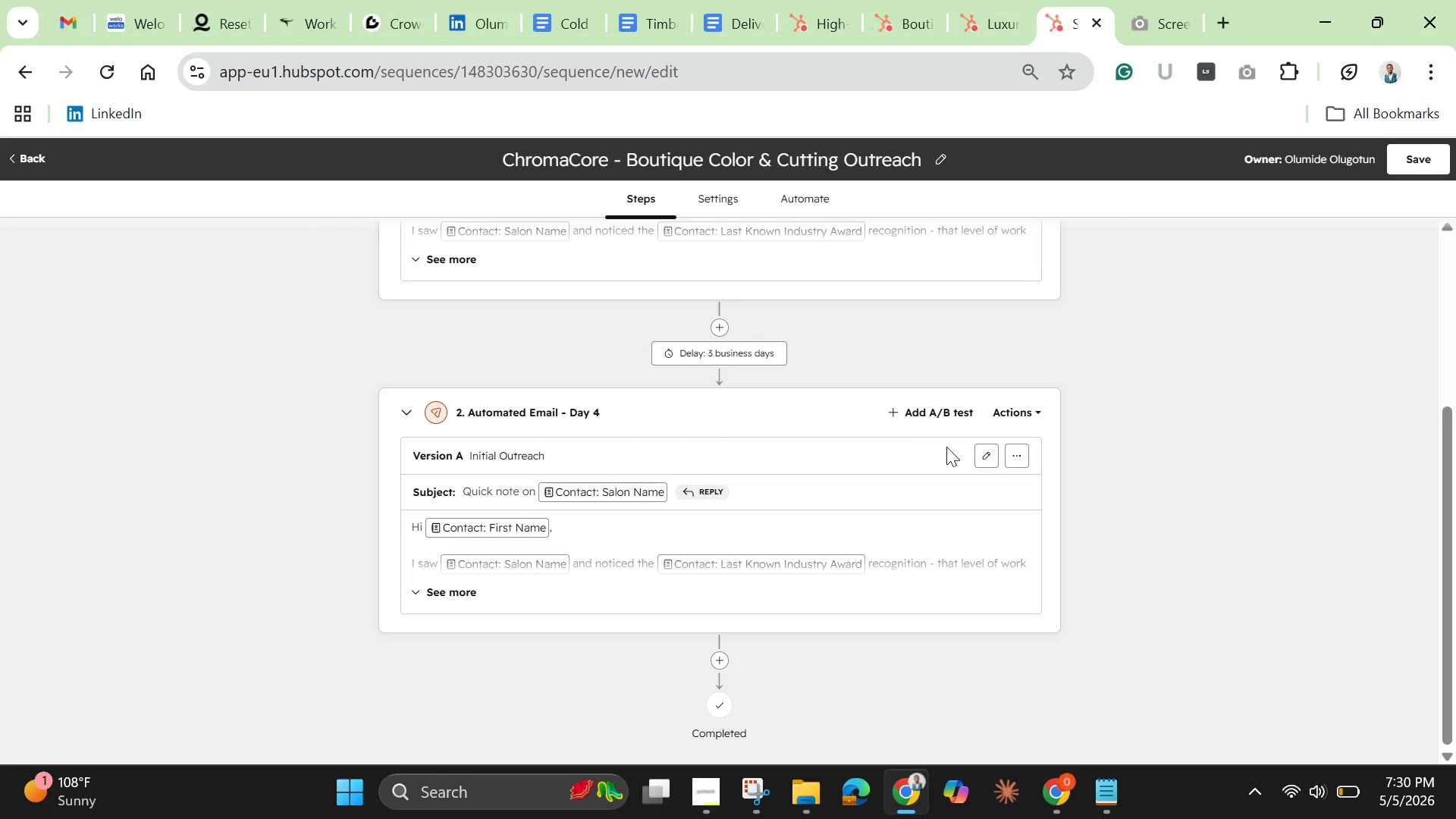 
left_click([977, 453])
 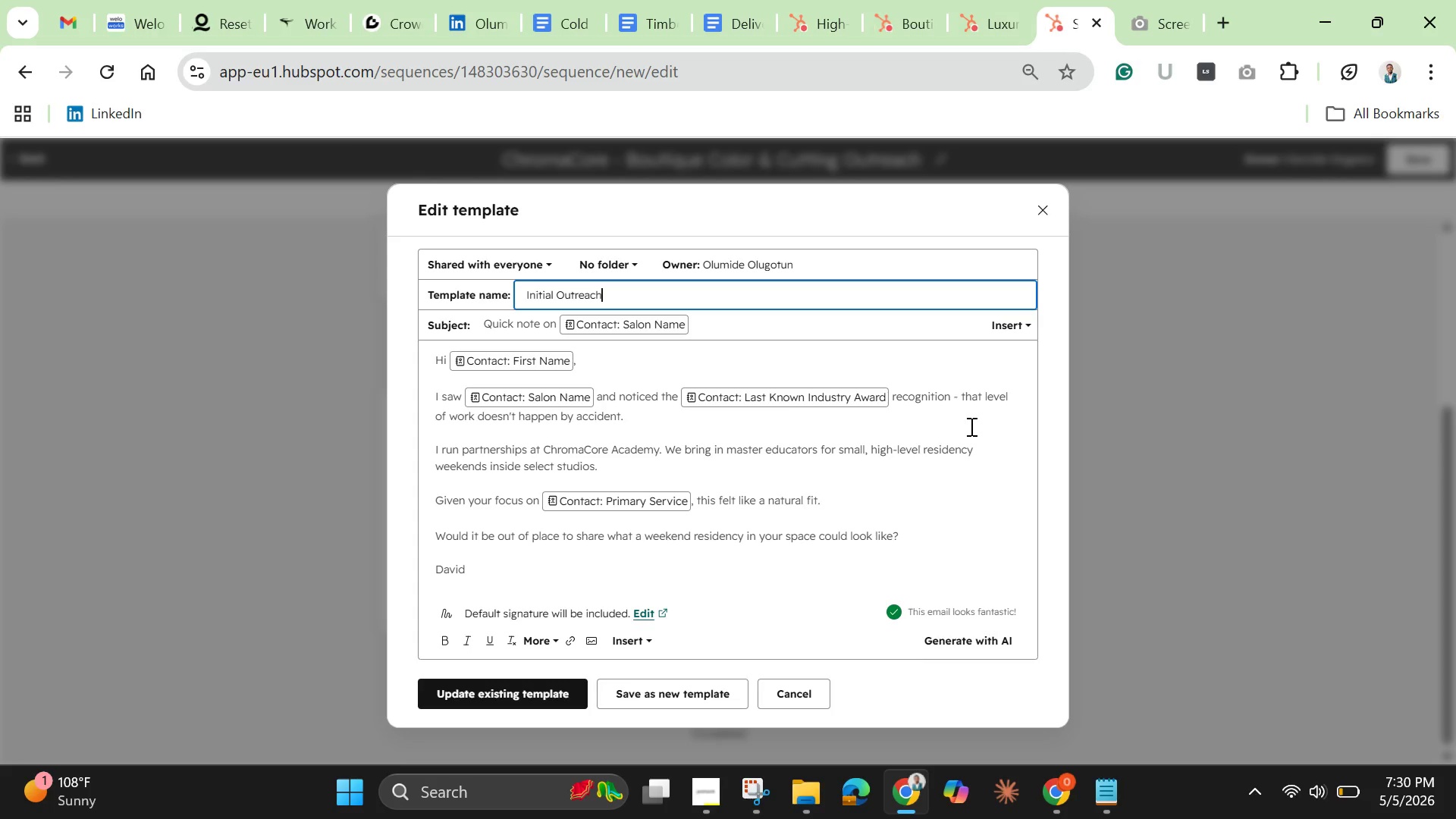 
wait(6.58)
 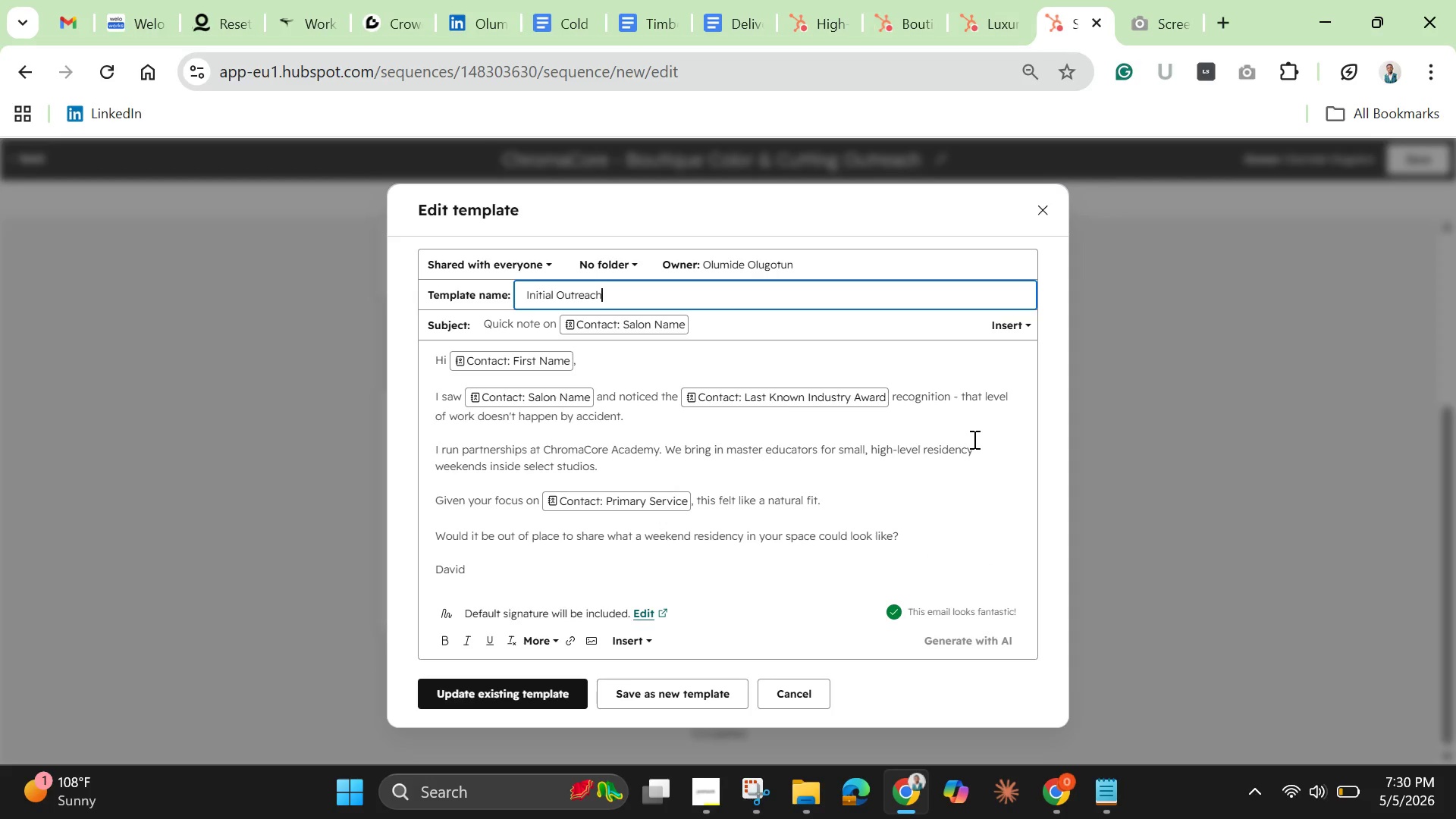 
key(Backspace)
key(Backspace)
type(Value anglke)
key(Backspace)
key(Backspace)
type(e)
 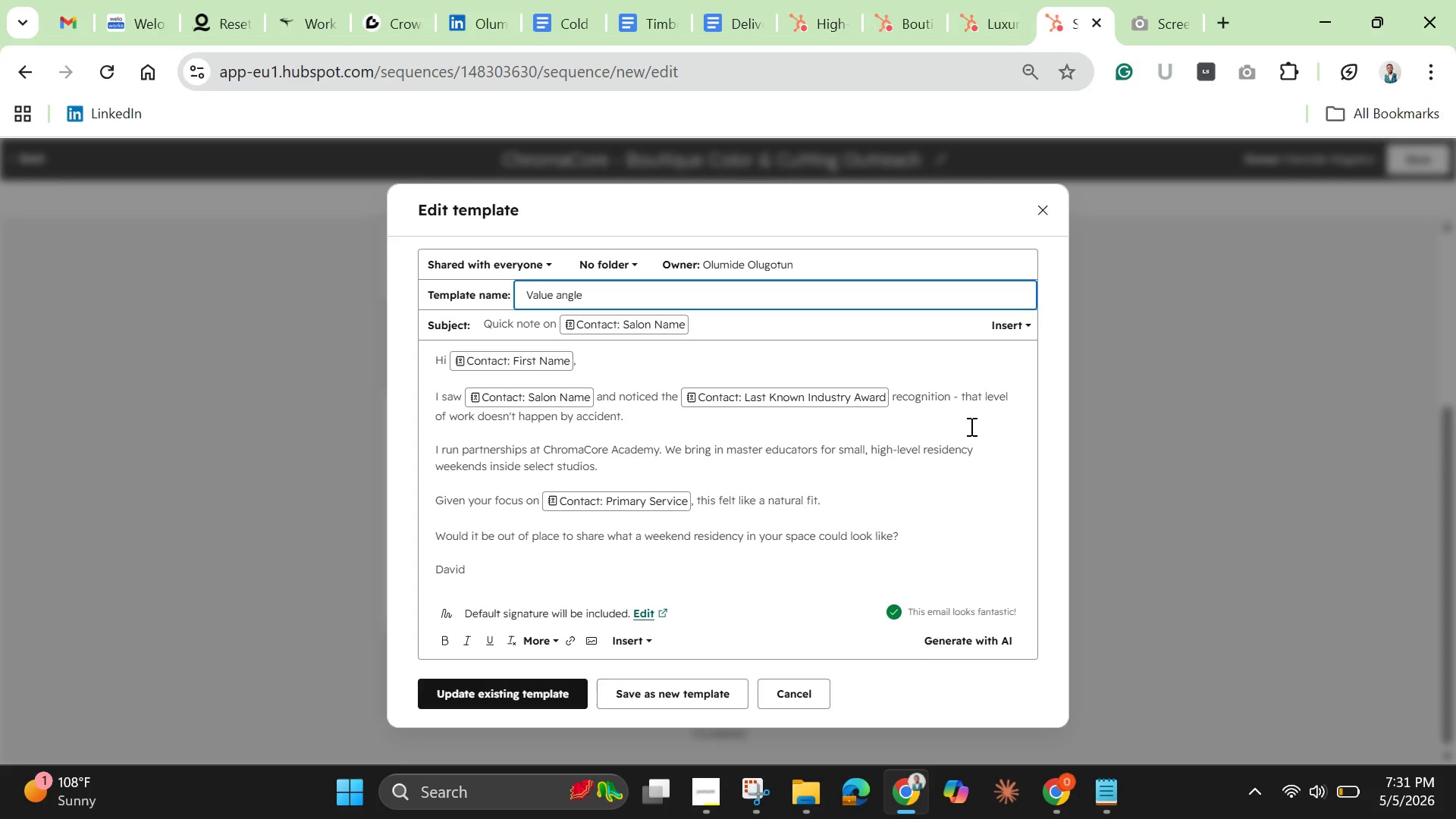 
left_click([488, 325])
 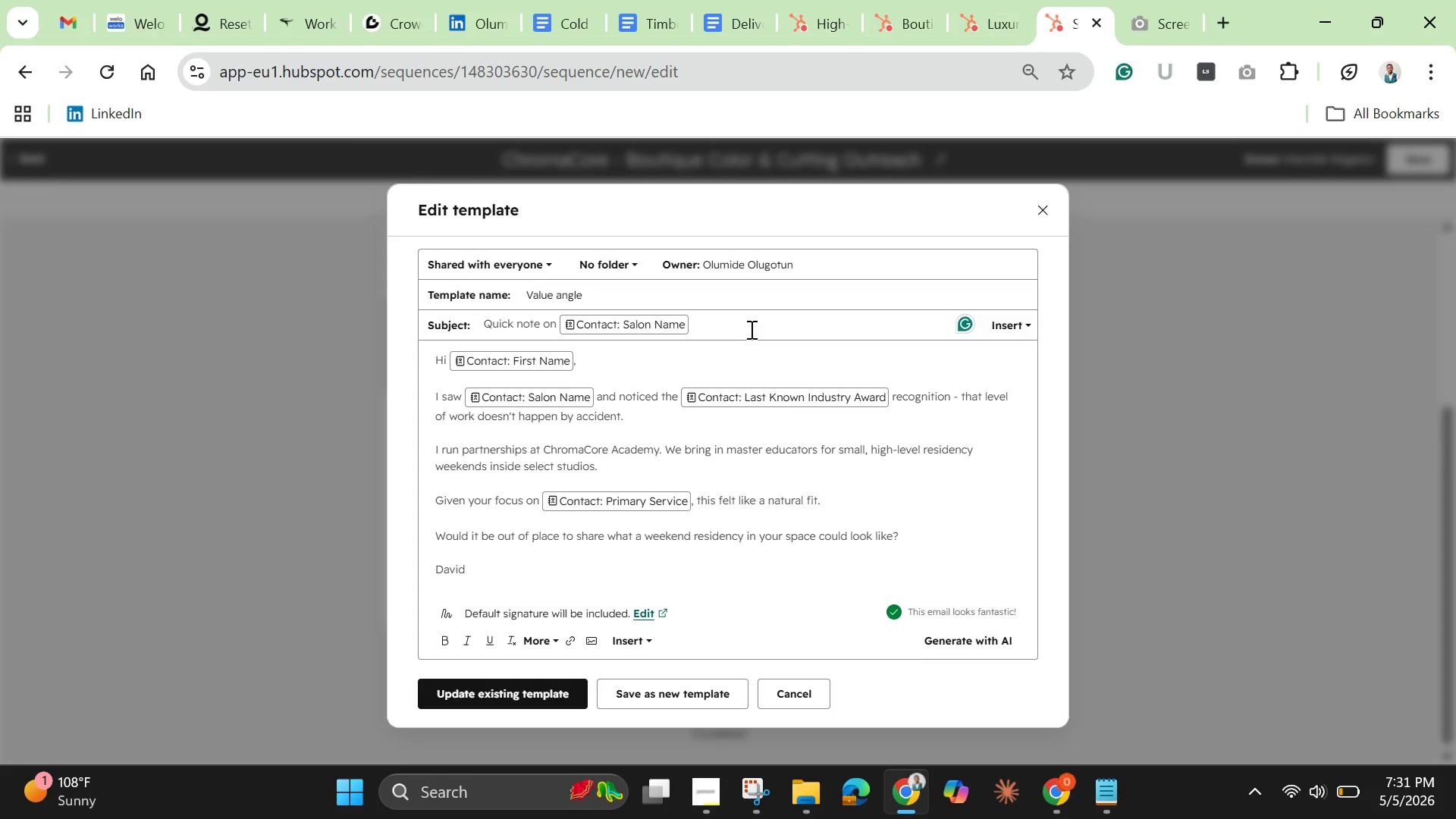 
type(Re: )
 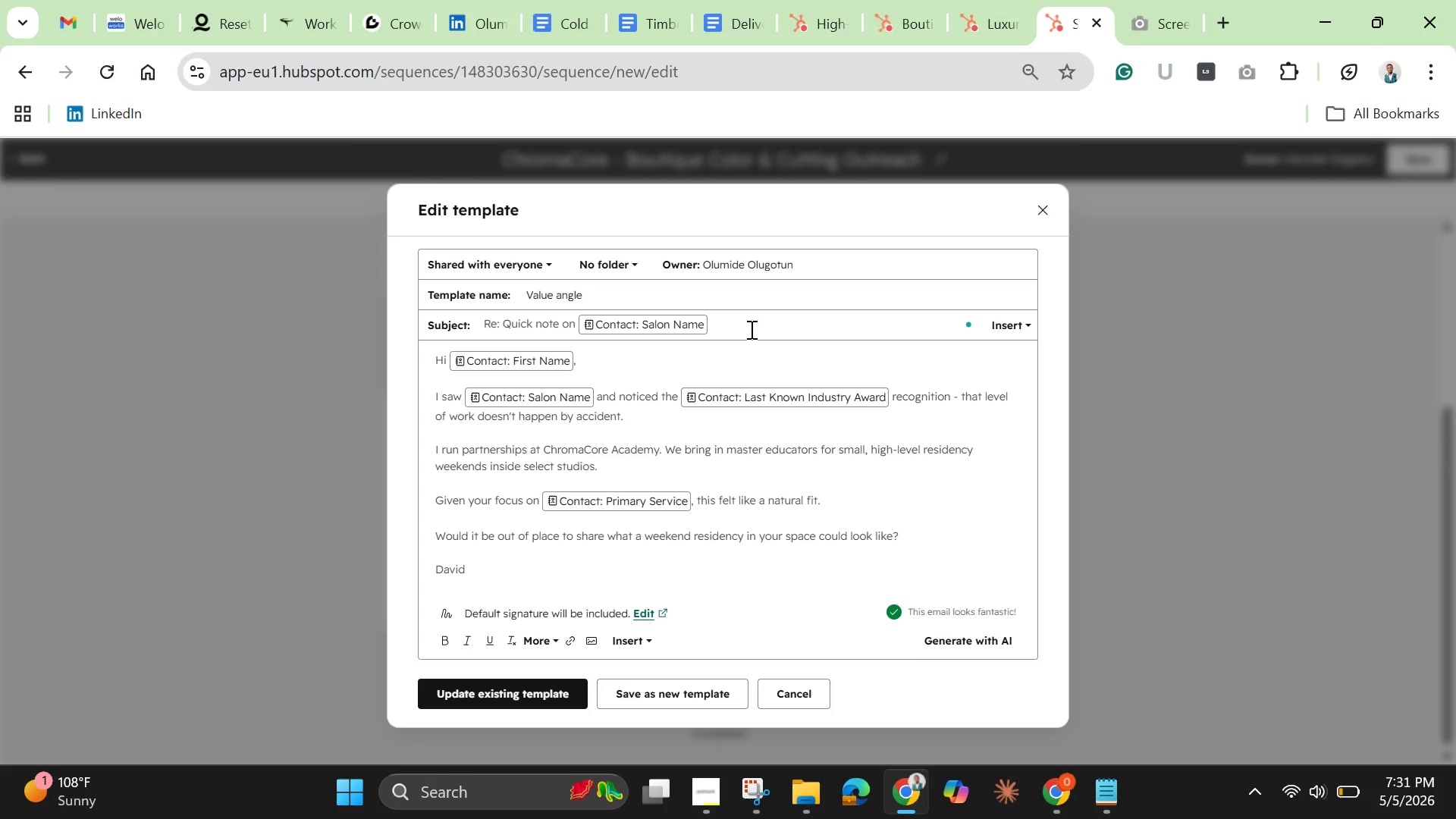 
wait(15.03)
 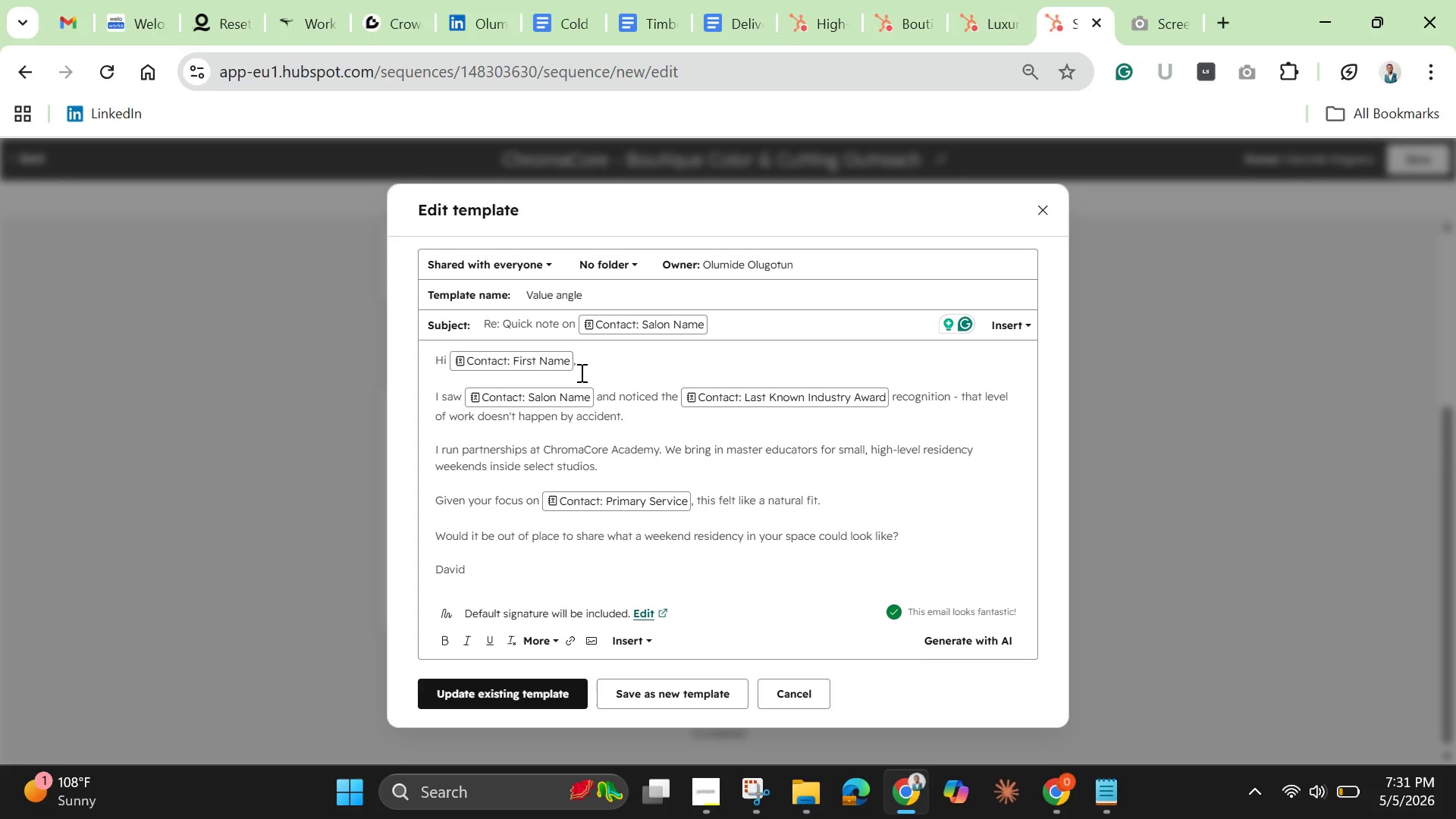 
left_click([573, 359])
 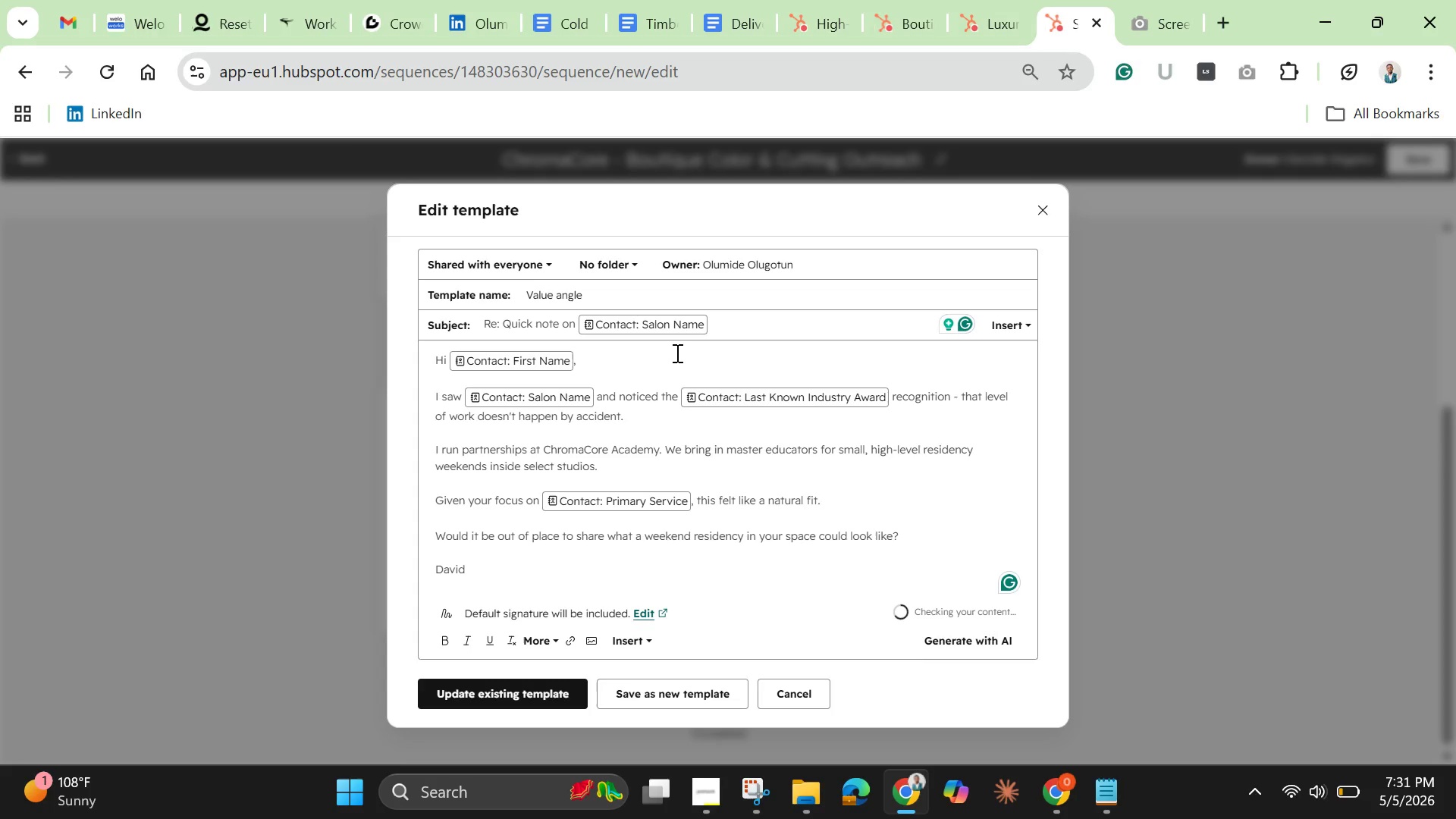 
key(Backspace)
 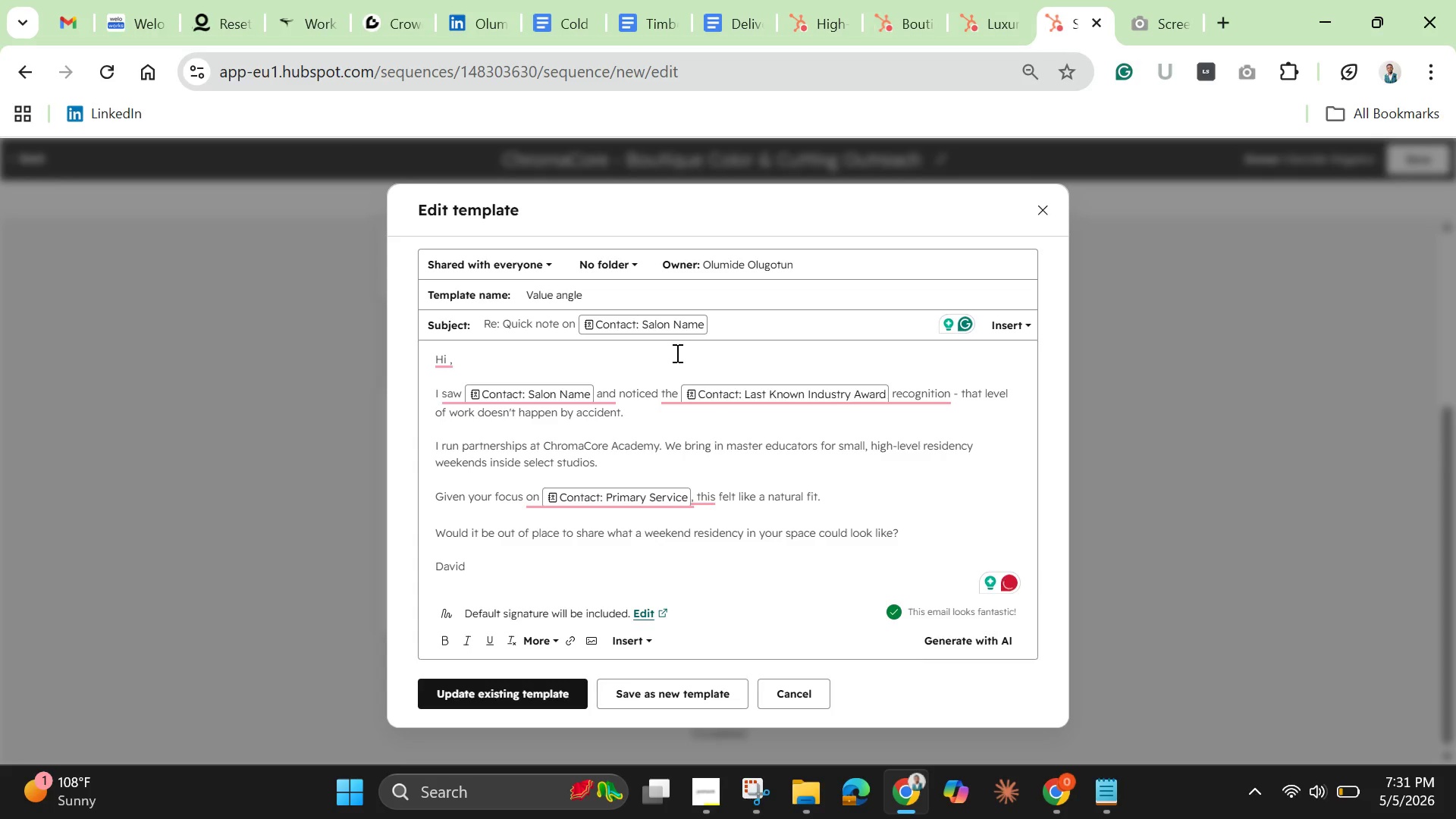 
type(ow)
key(Backspace)
key(Backspace)
 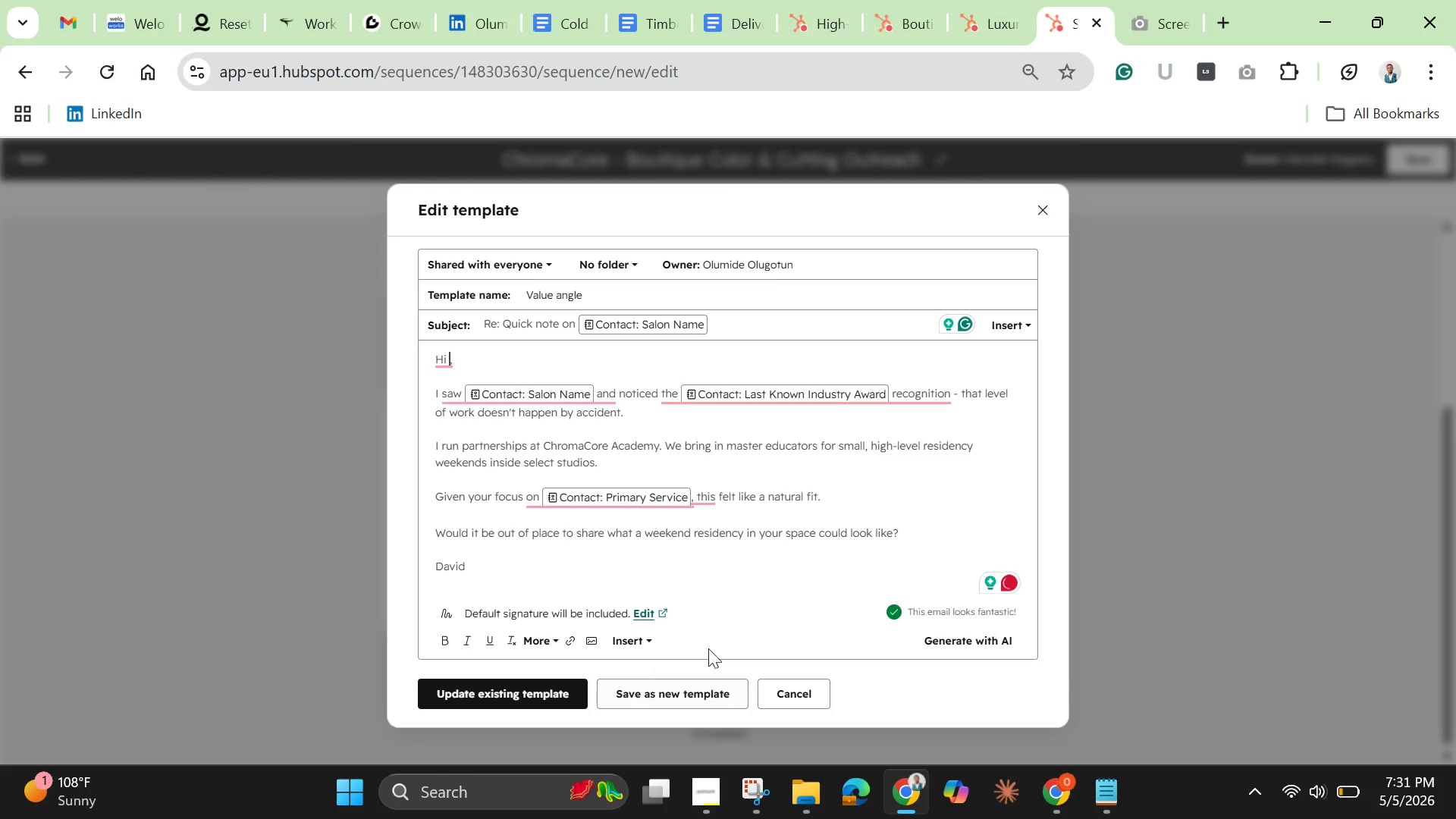 
left_click([642, 635])
 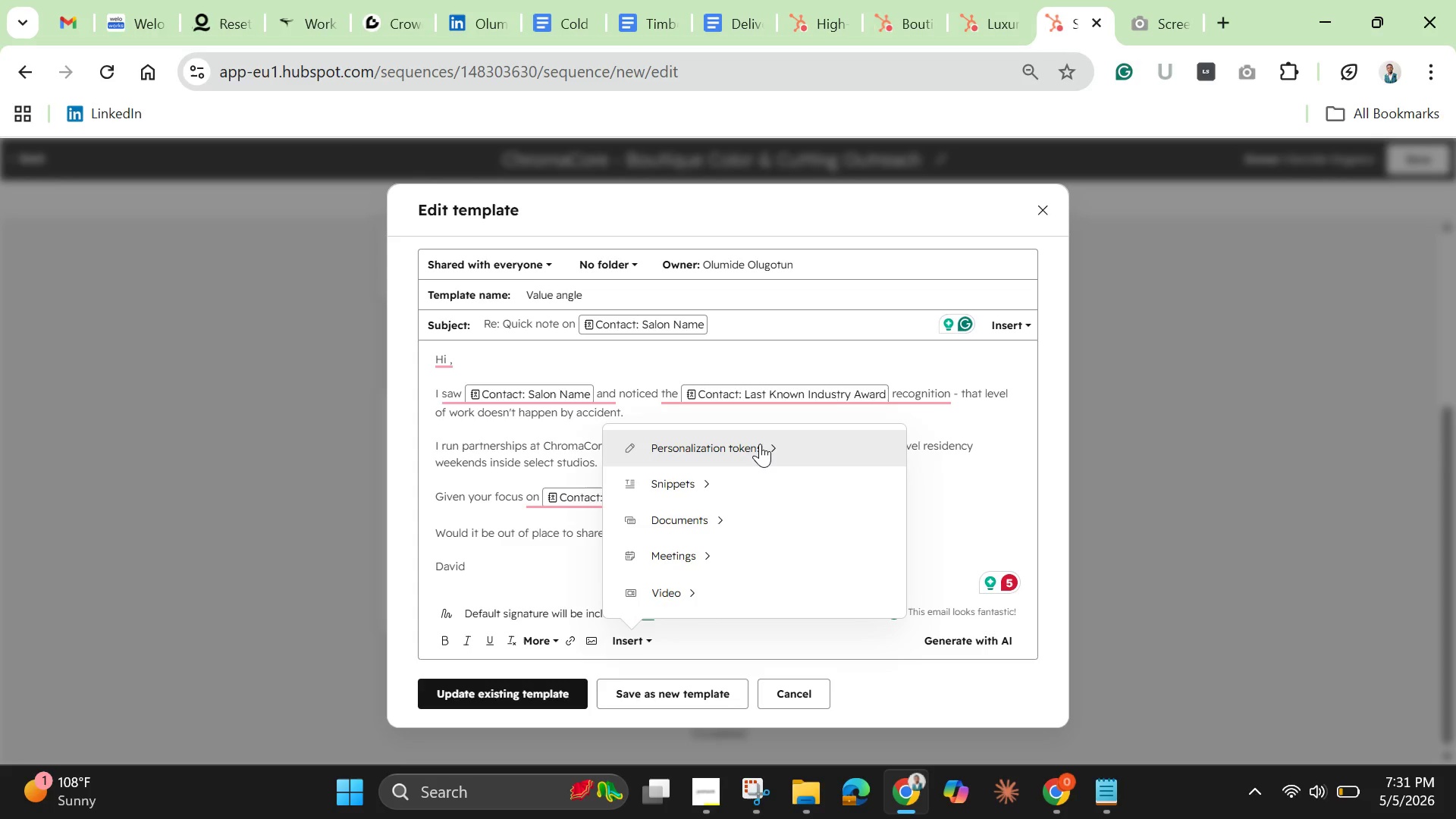 
left_click([760, 444])
 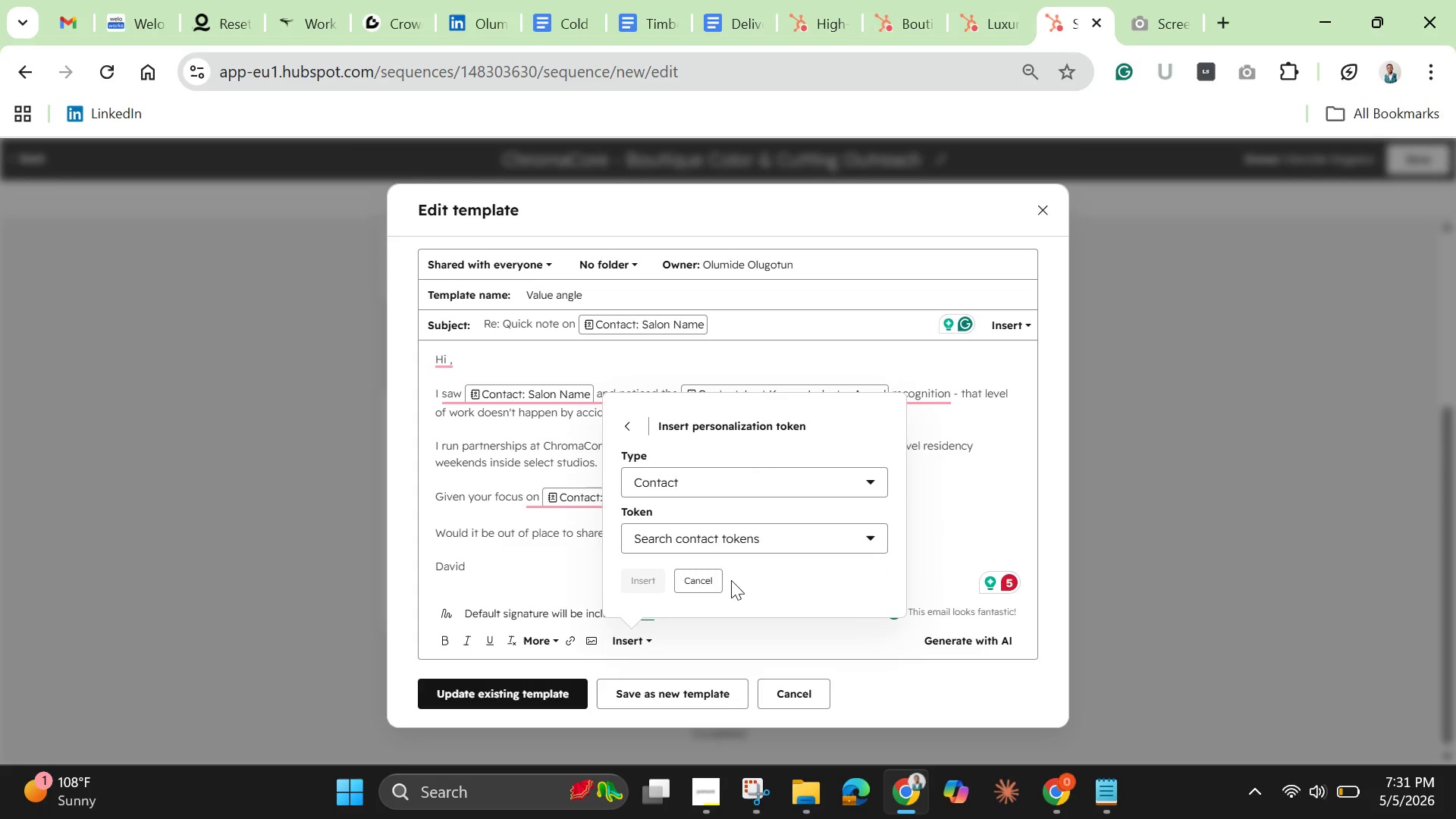 
left_click([727, 542])
 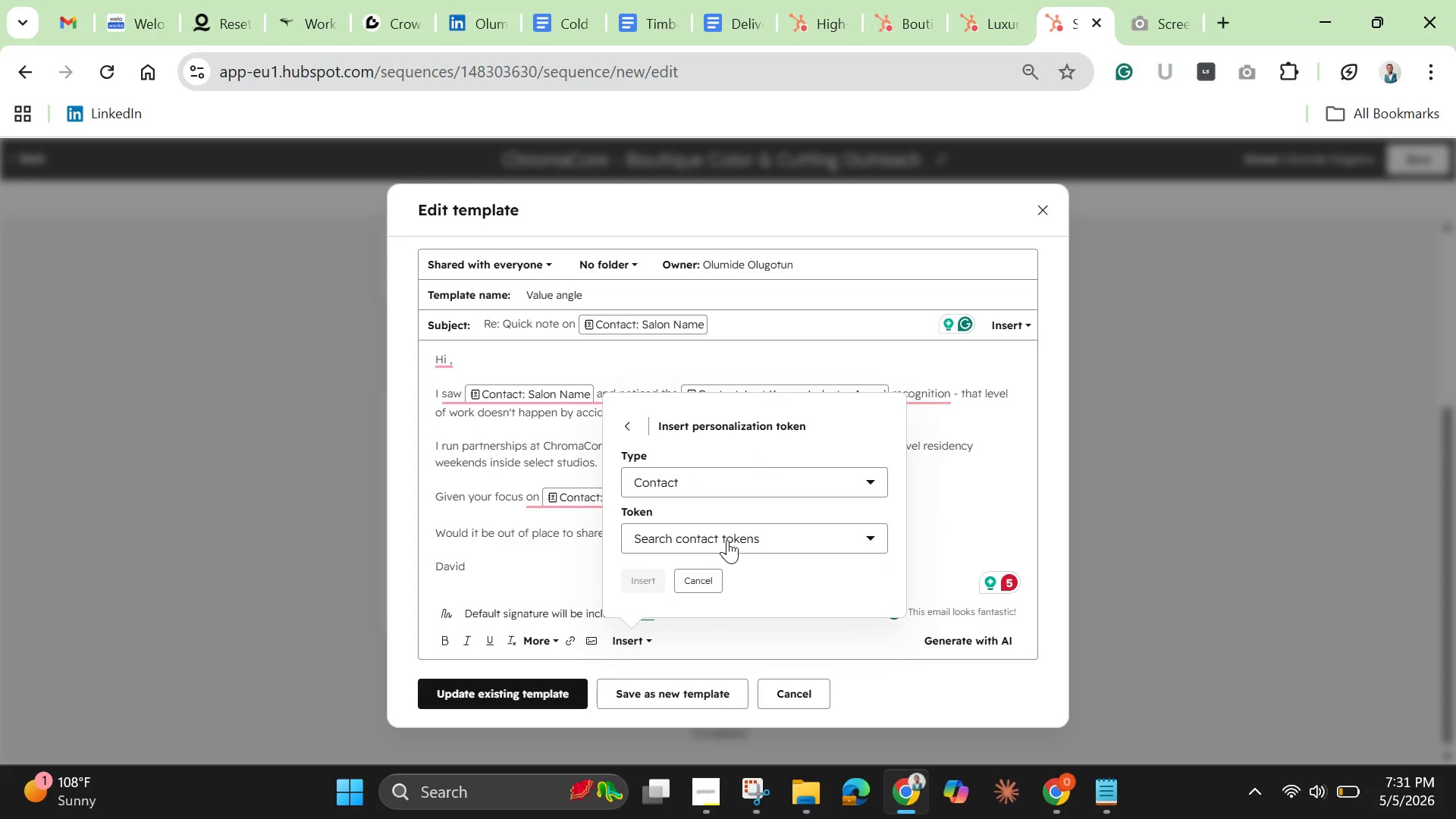 
mouse_move([733, 521])
 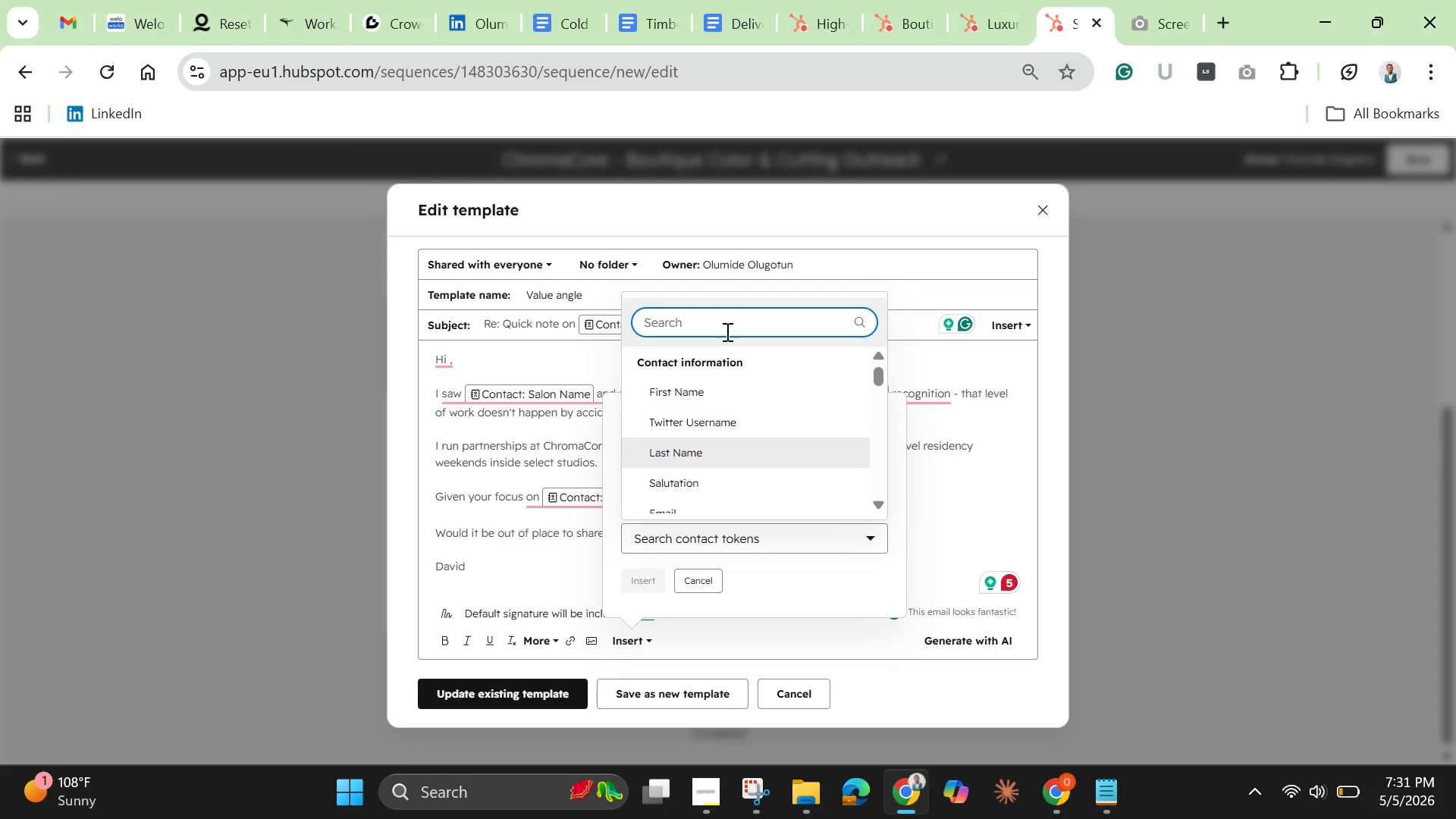 
left_click([726, 327])
 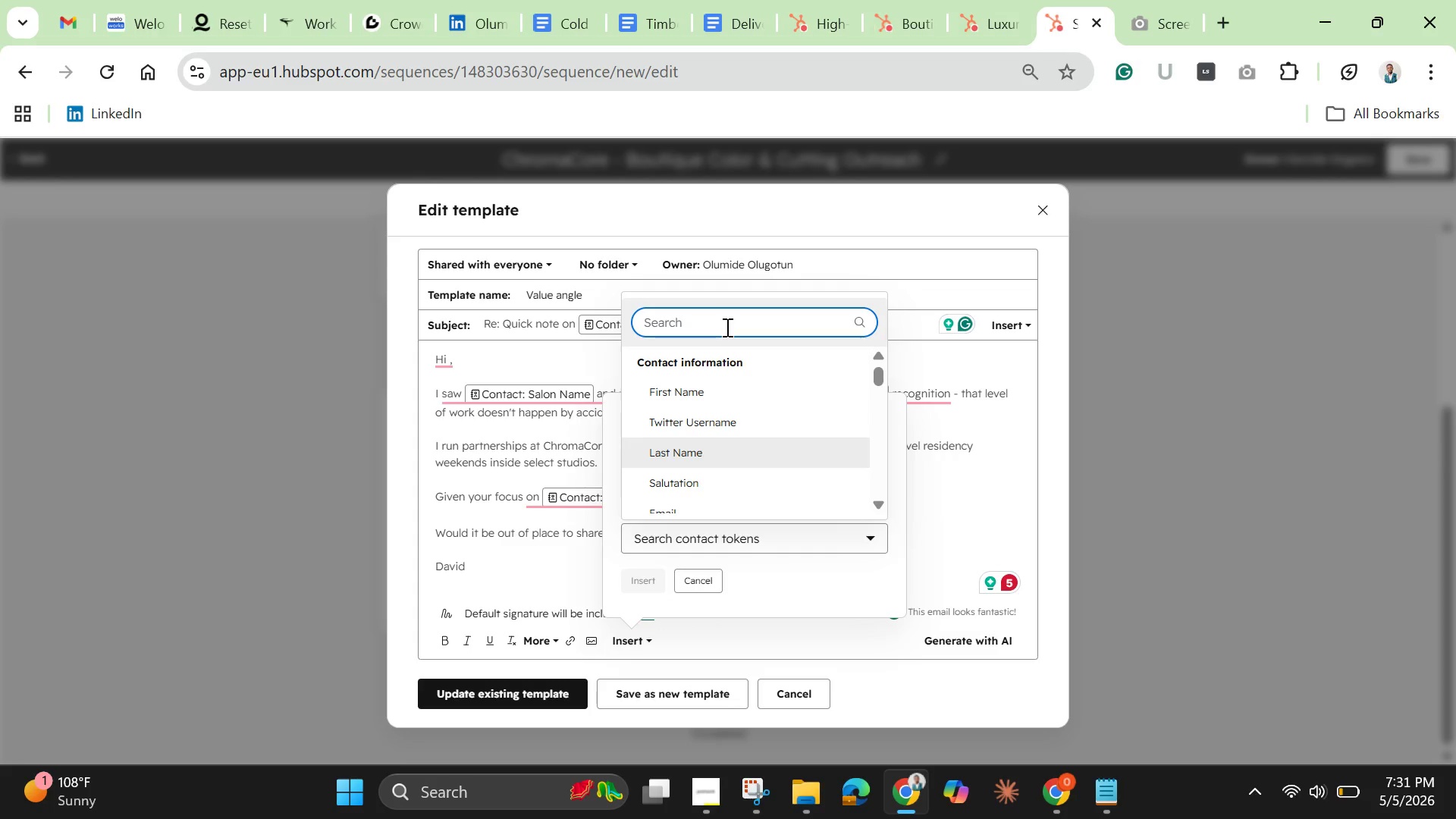 
type(owner)
 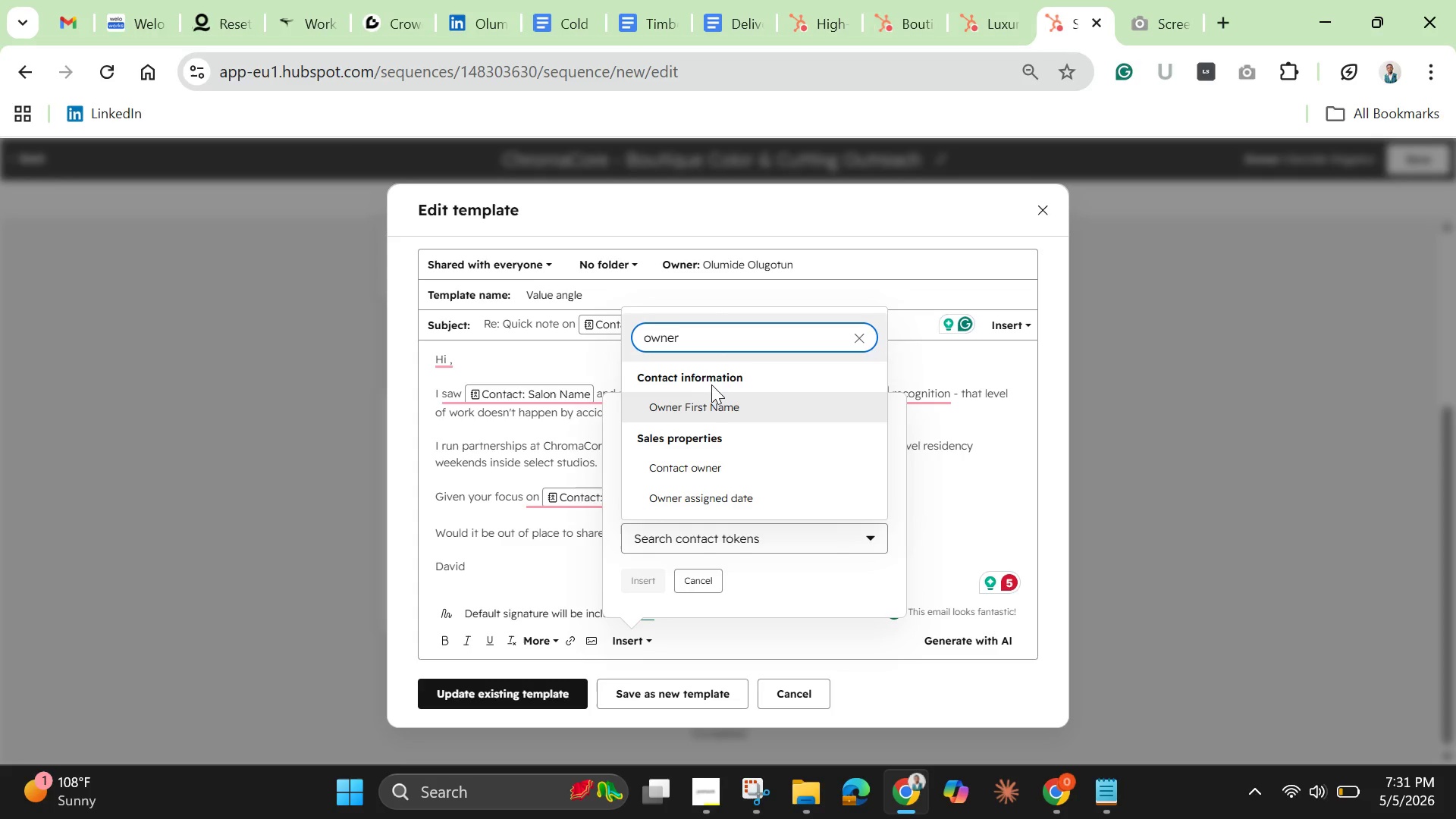 
left_click([708, 403])
 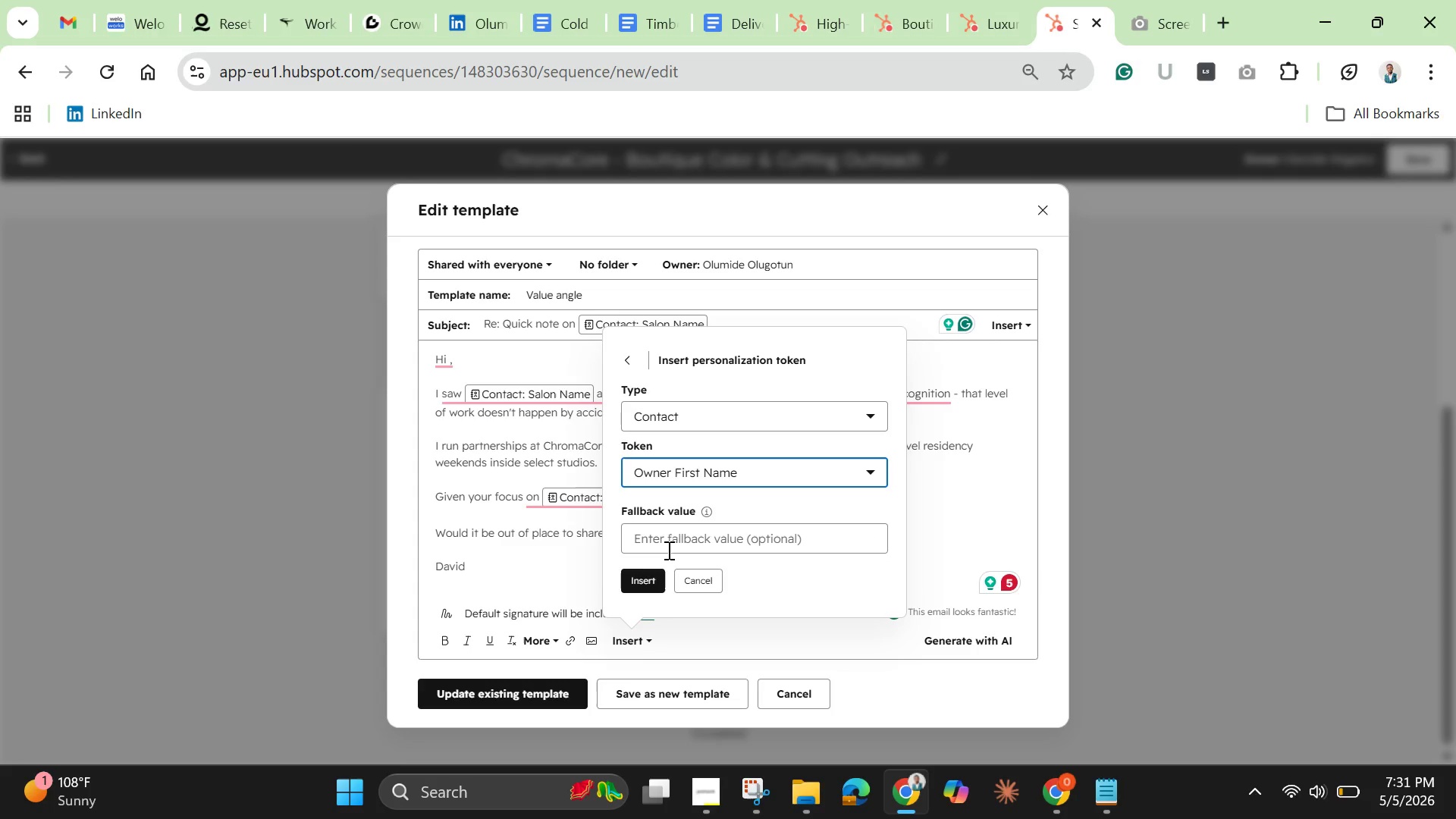 
left_click([651, 582])
 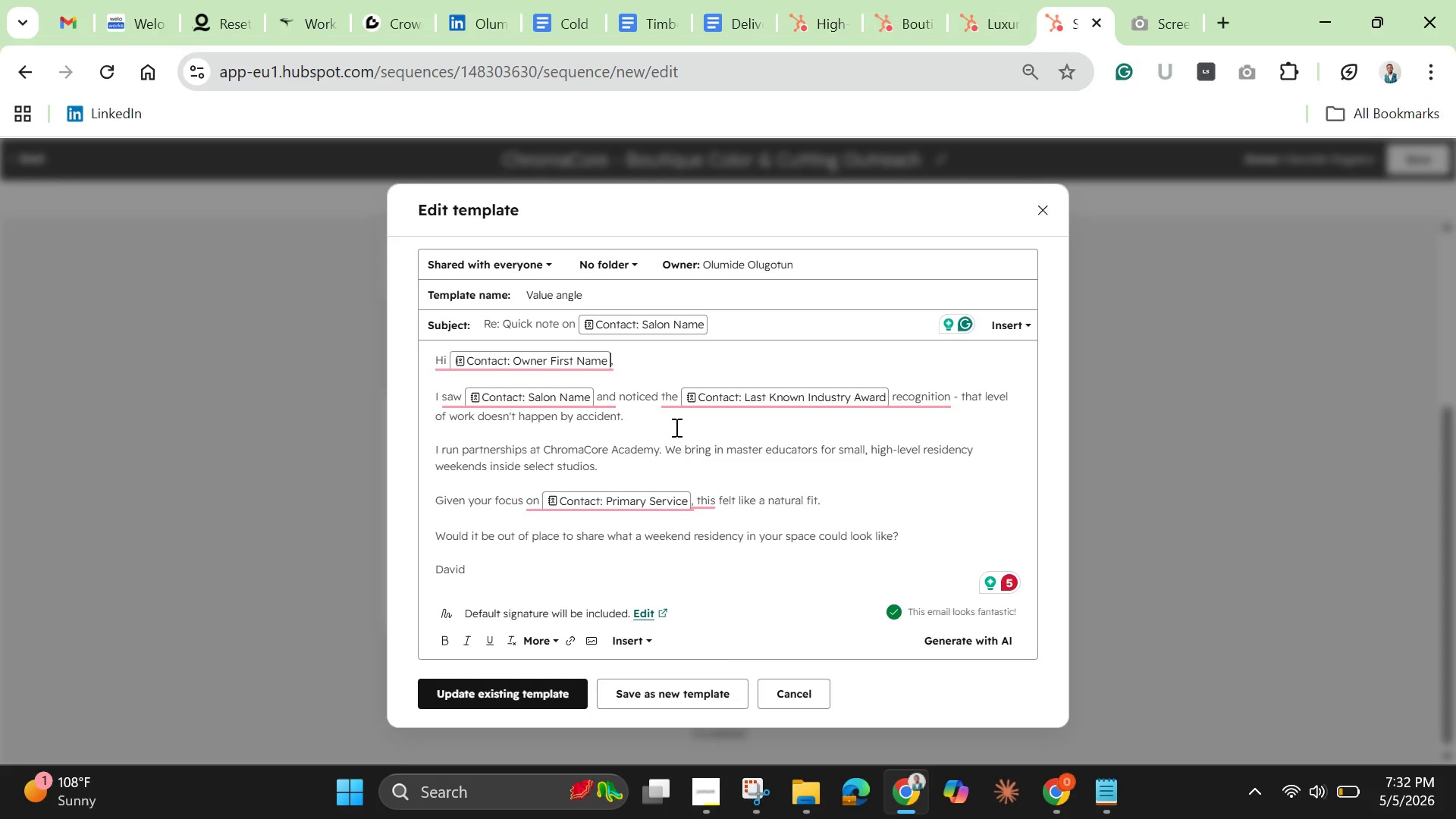 
wait(18.09)
 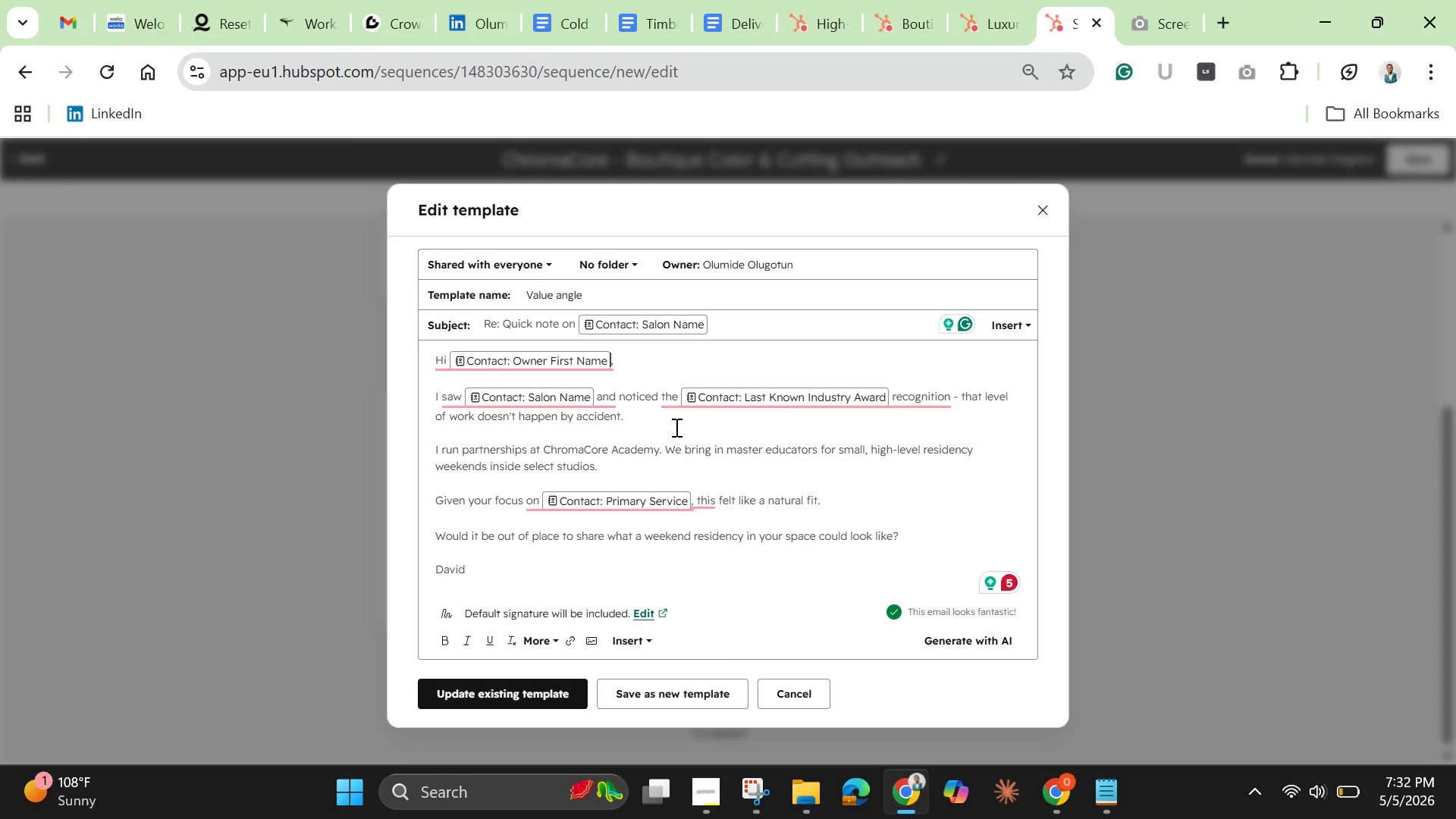 
key(Enter)
 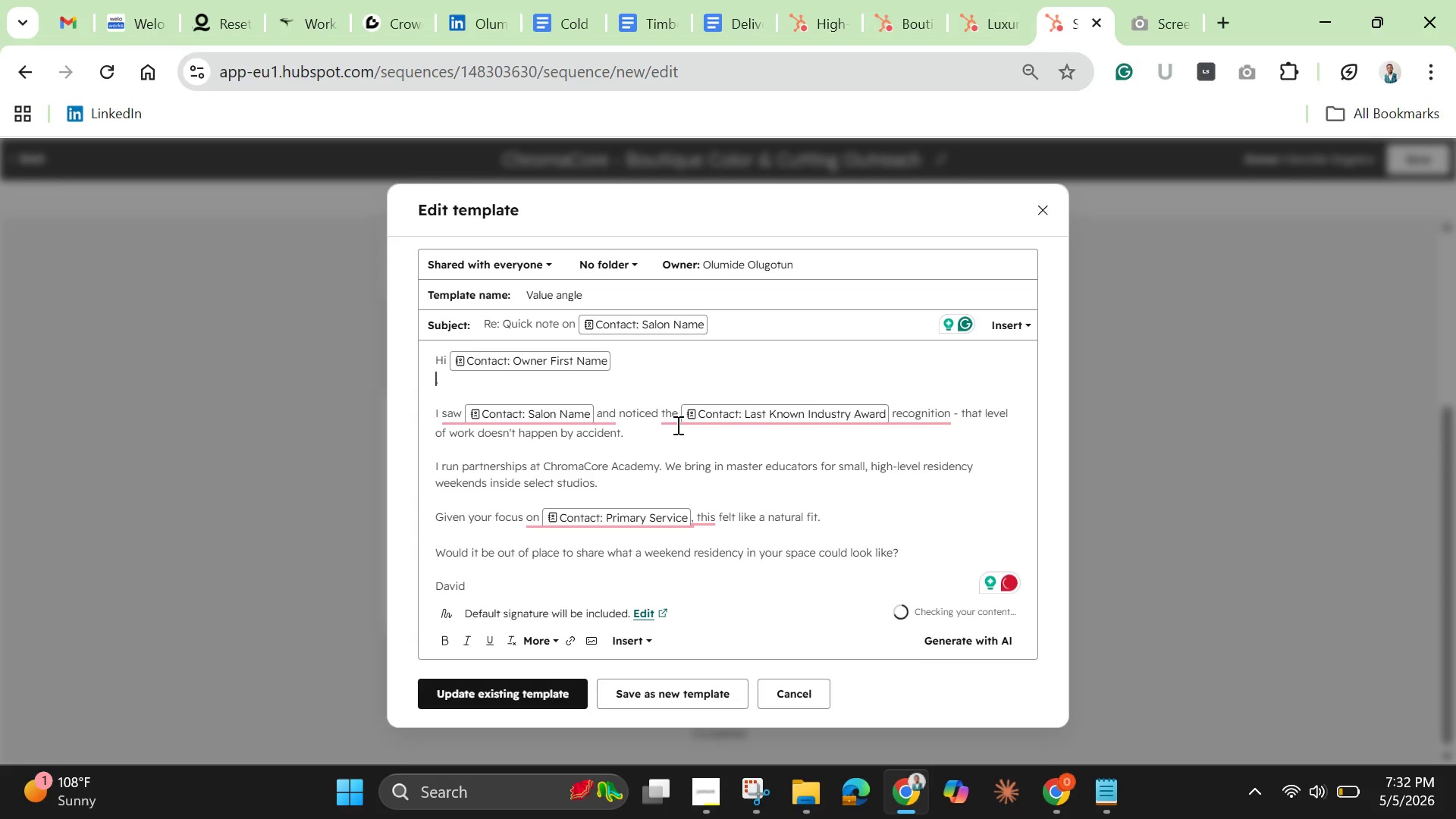 
key(Backspace)
 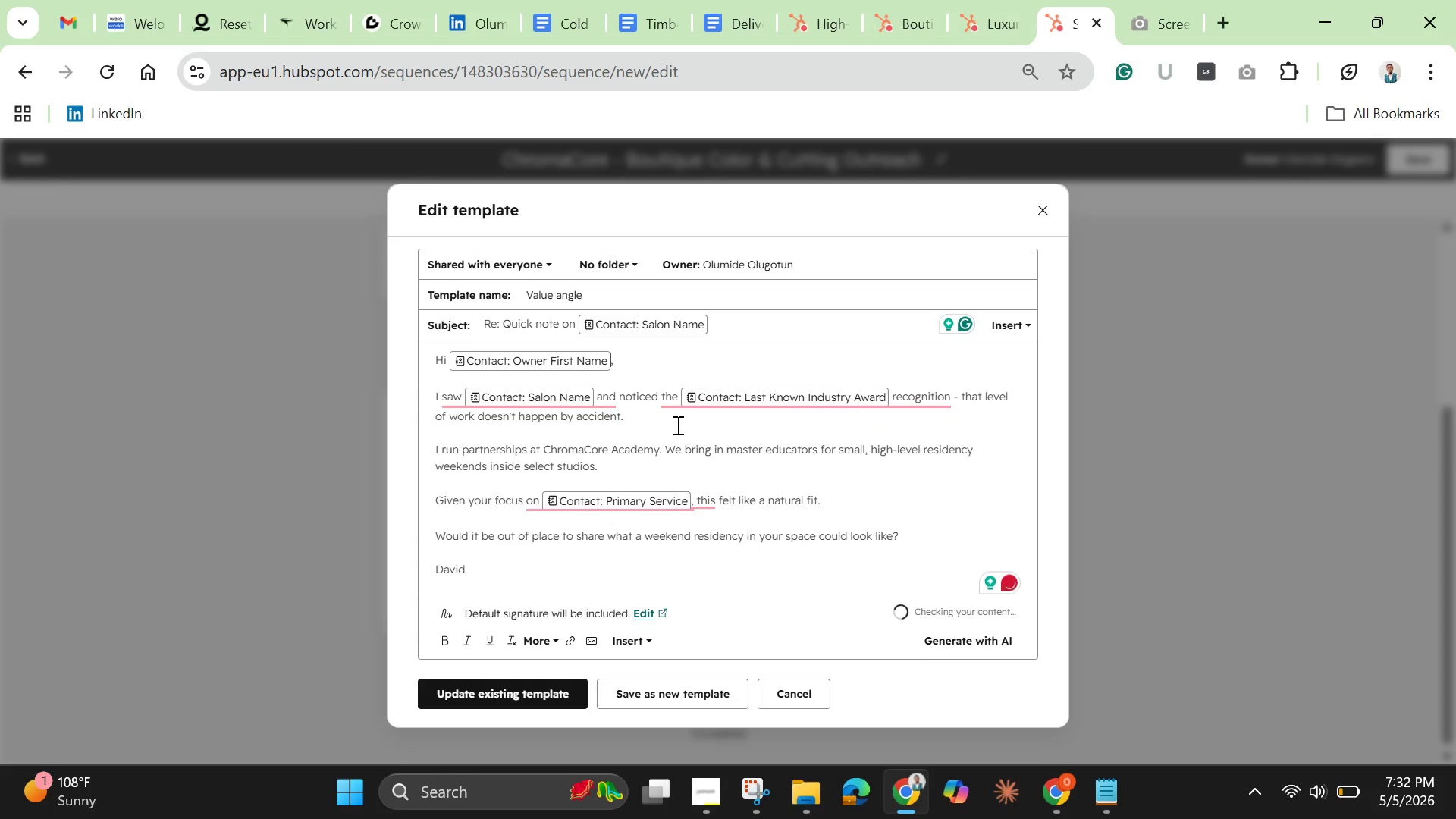 
key(ArrowRight)
 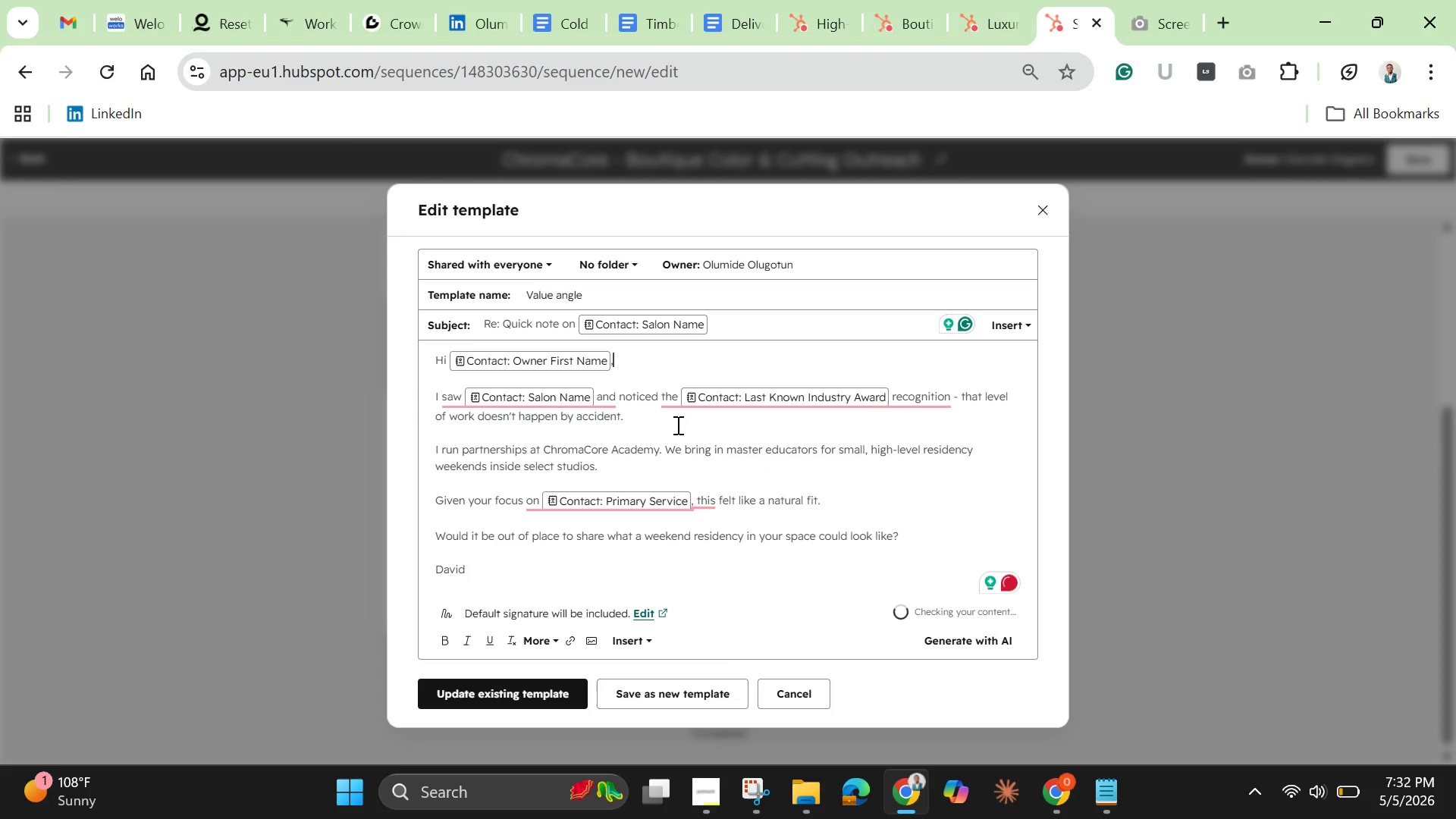 
key(Enter)
 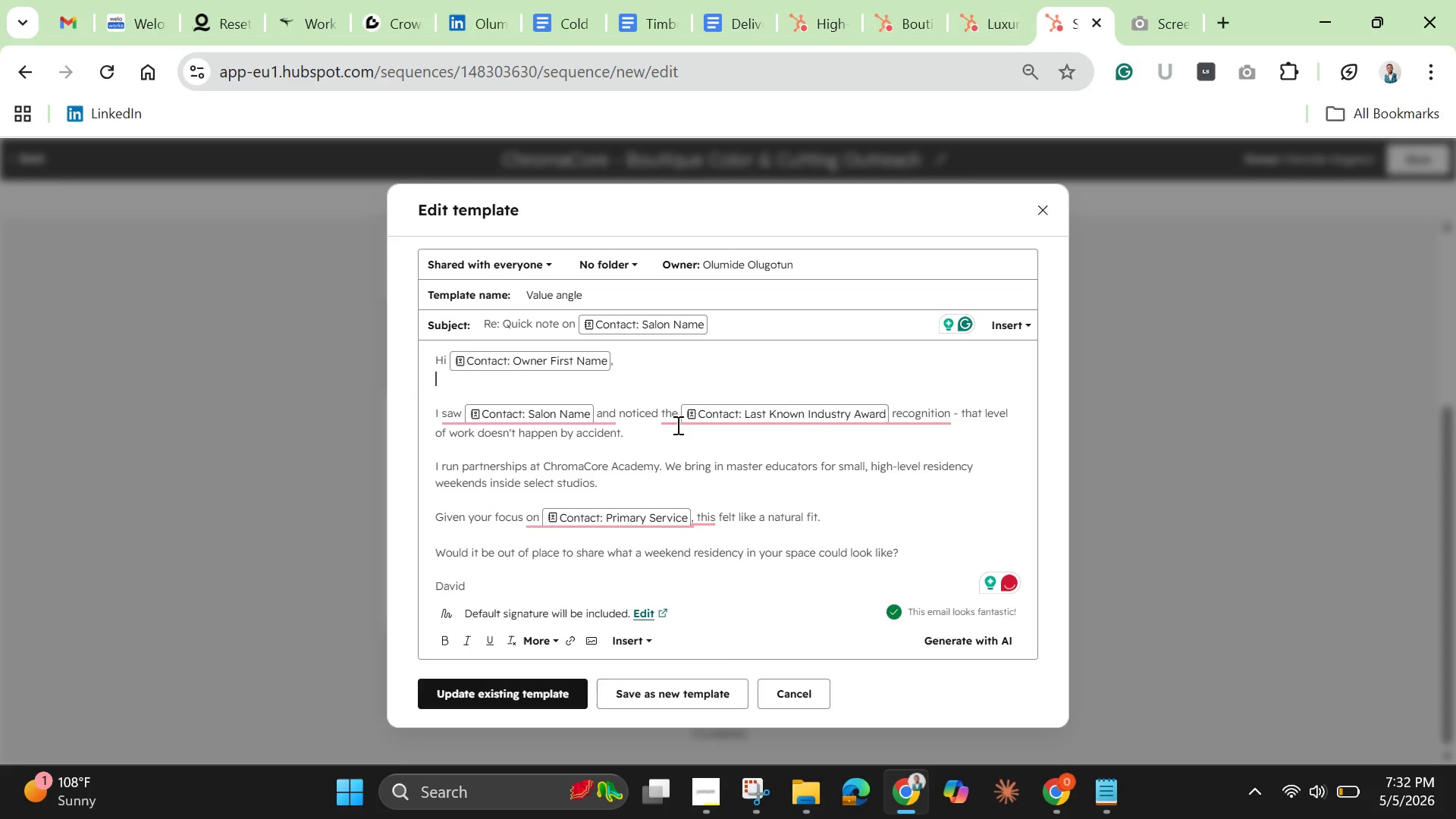 
key(Enter)
 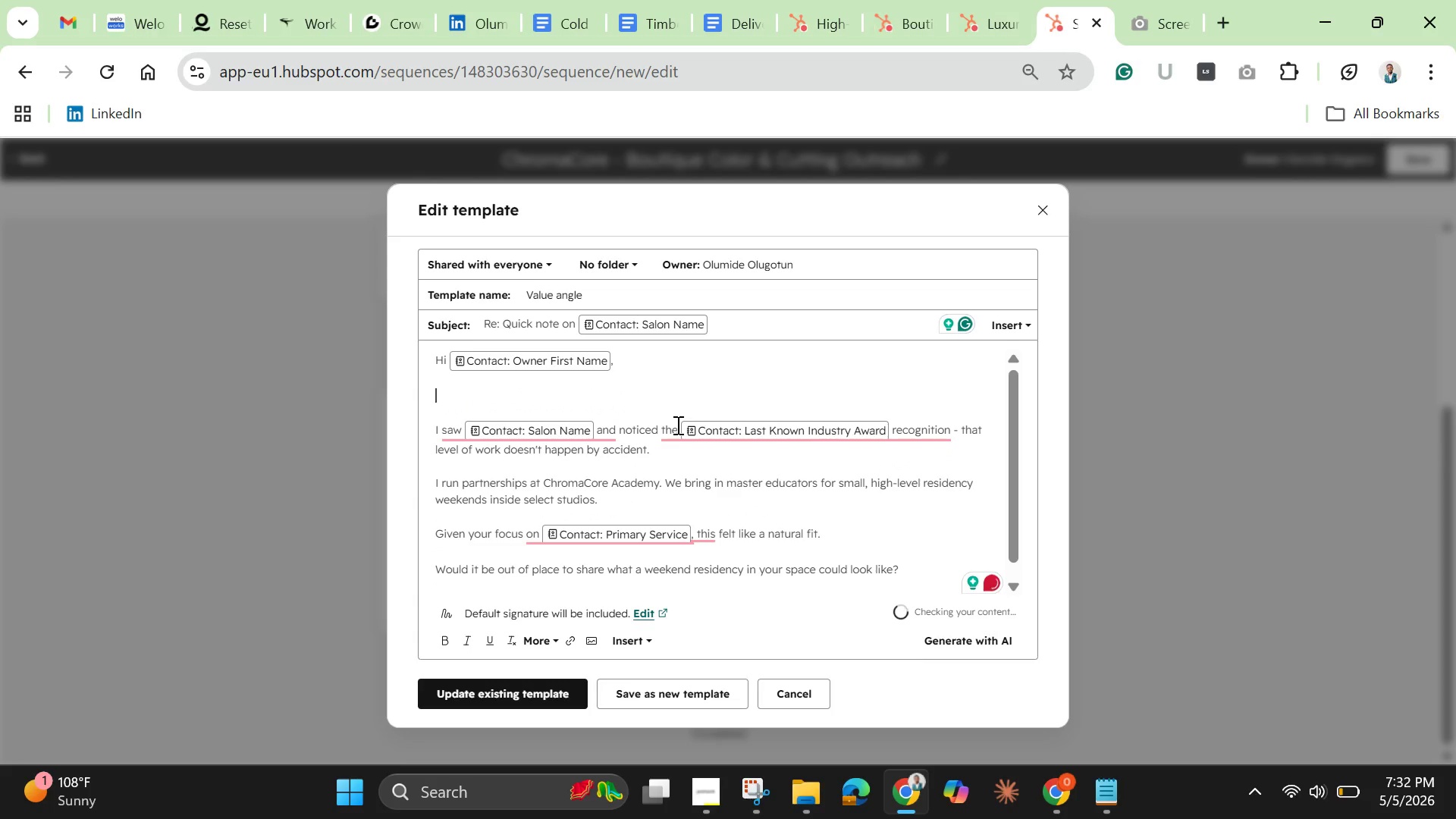 
type(Quick follow u)
key(Backspace)
key(Backspace)
type(-up.)
 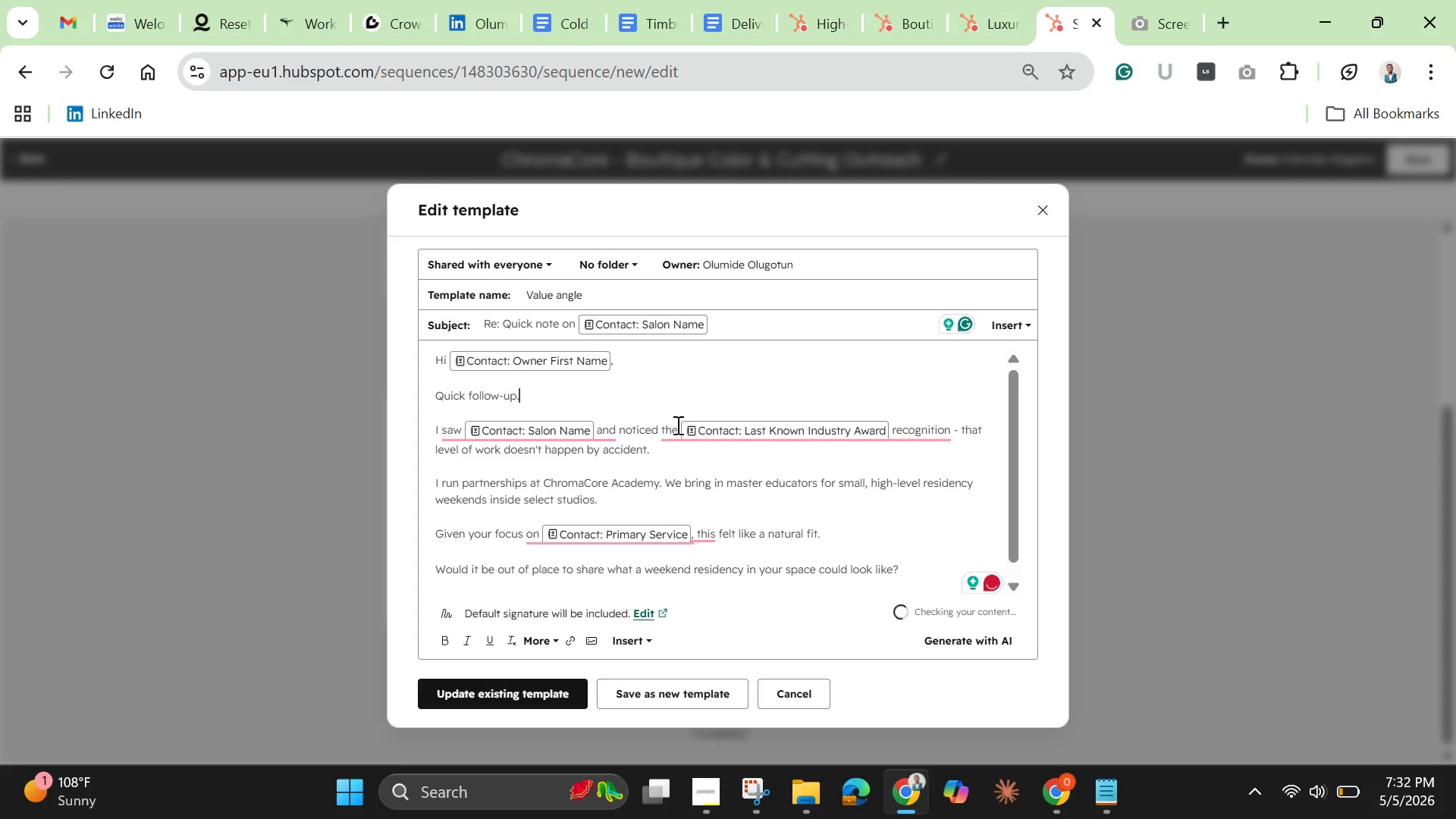 
key(Enter)
 